 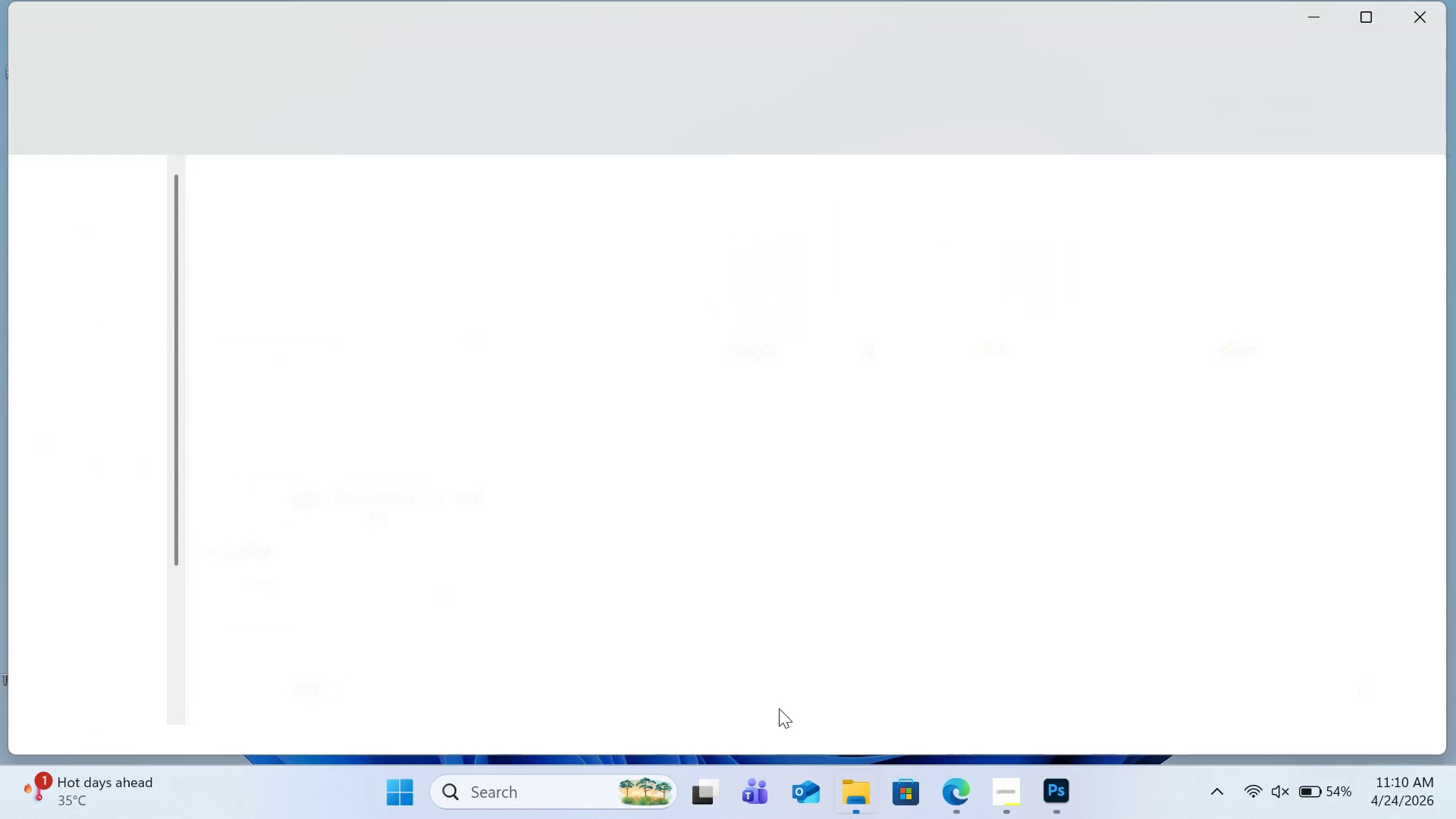 
left_click([1054, 457])
 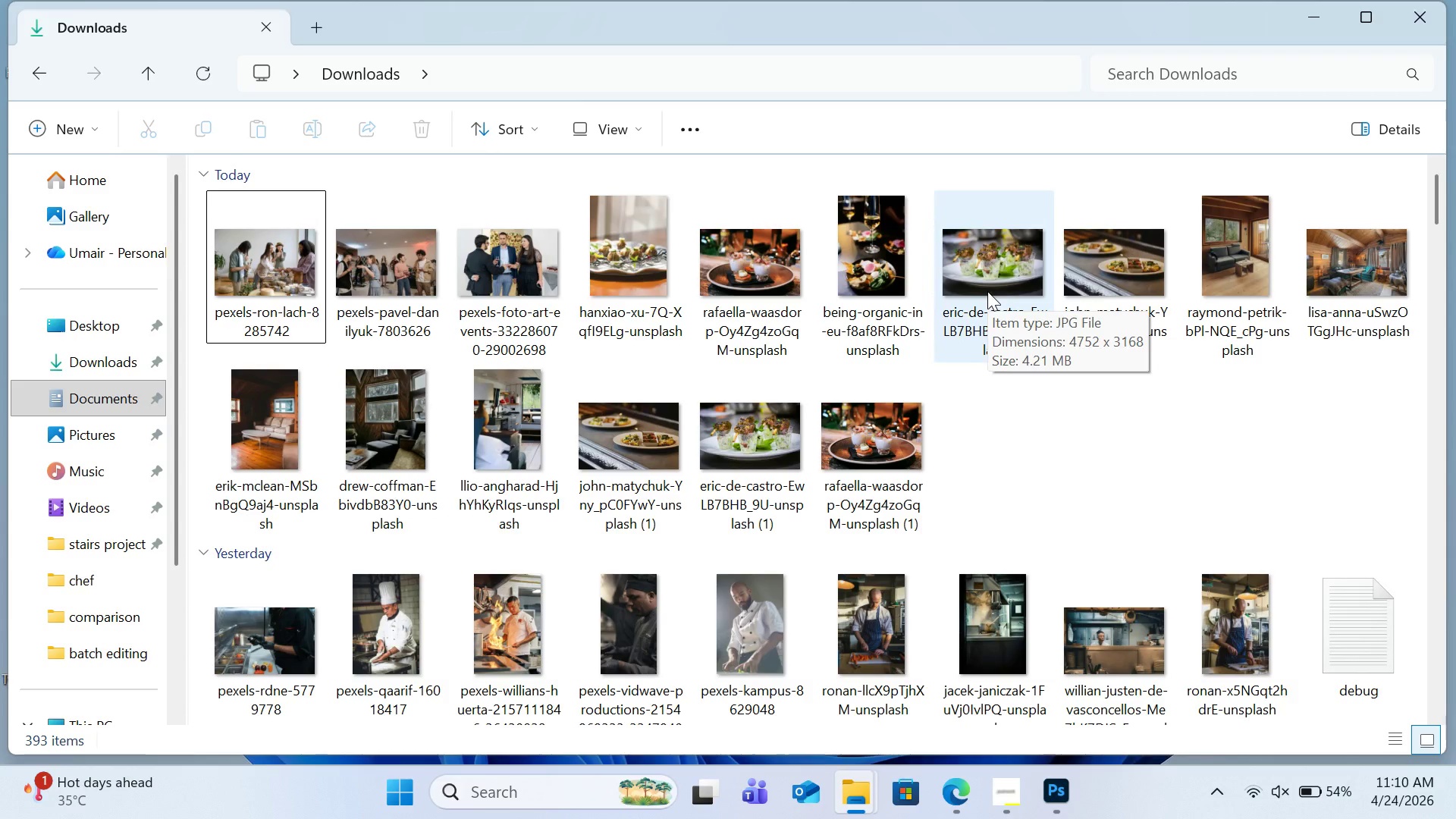 
left_click([987, 291])
 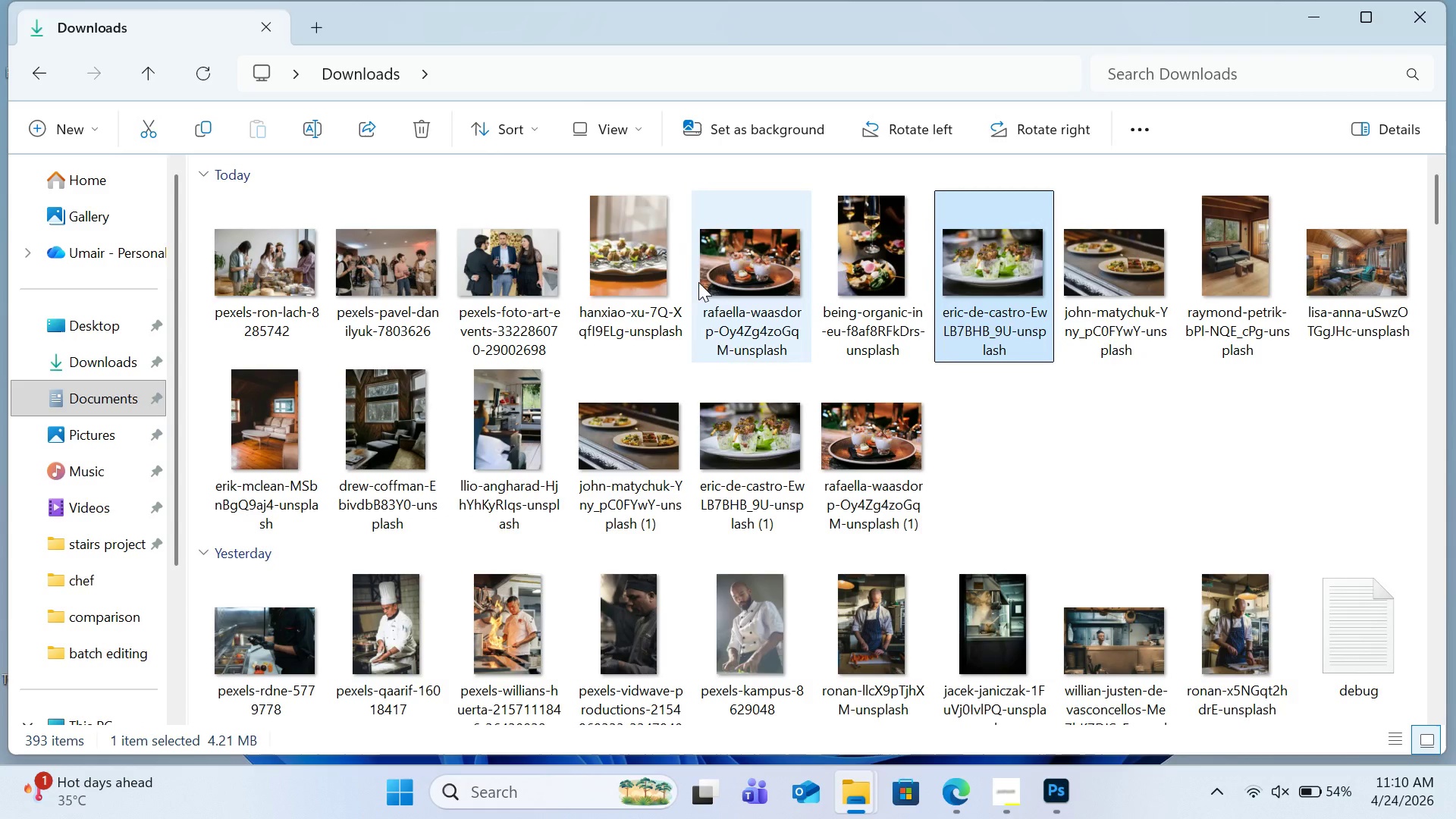 
mouse_move([701, 279])
 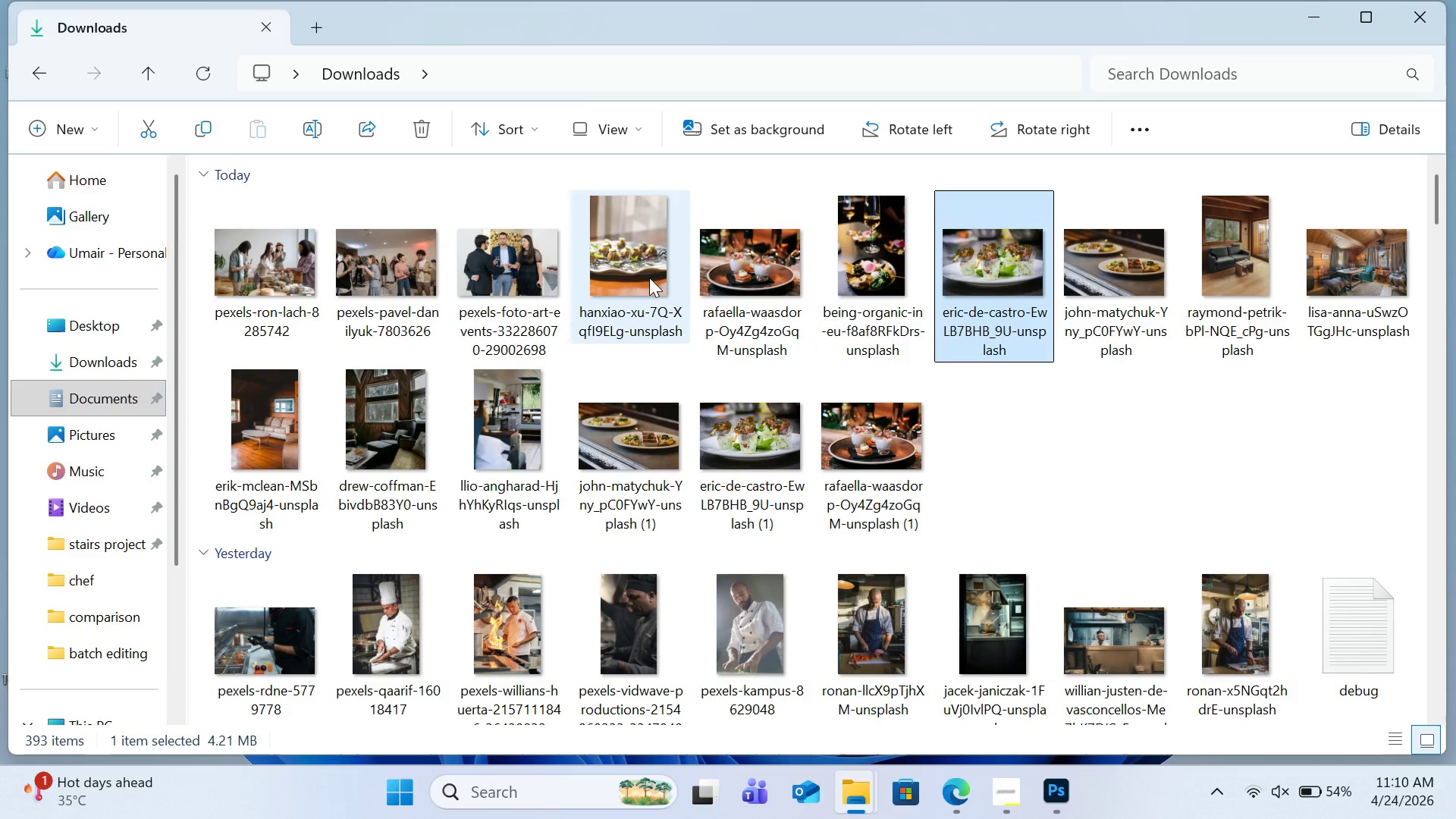 
mouse_move([676, 278])
 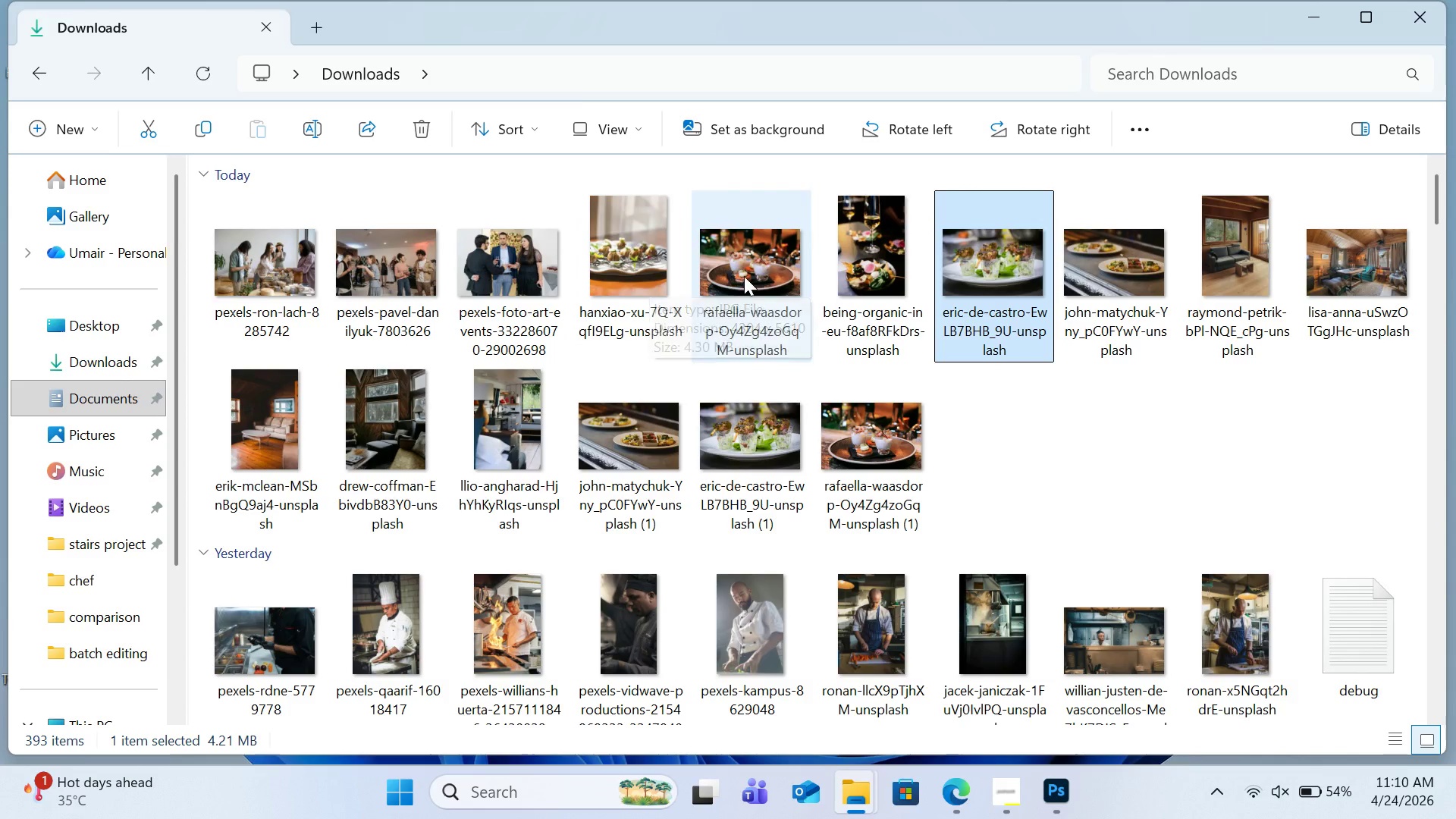 
mouse_move([726, 299])
 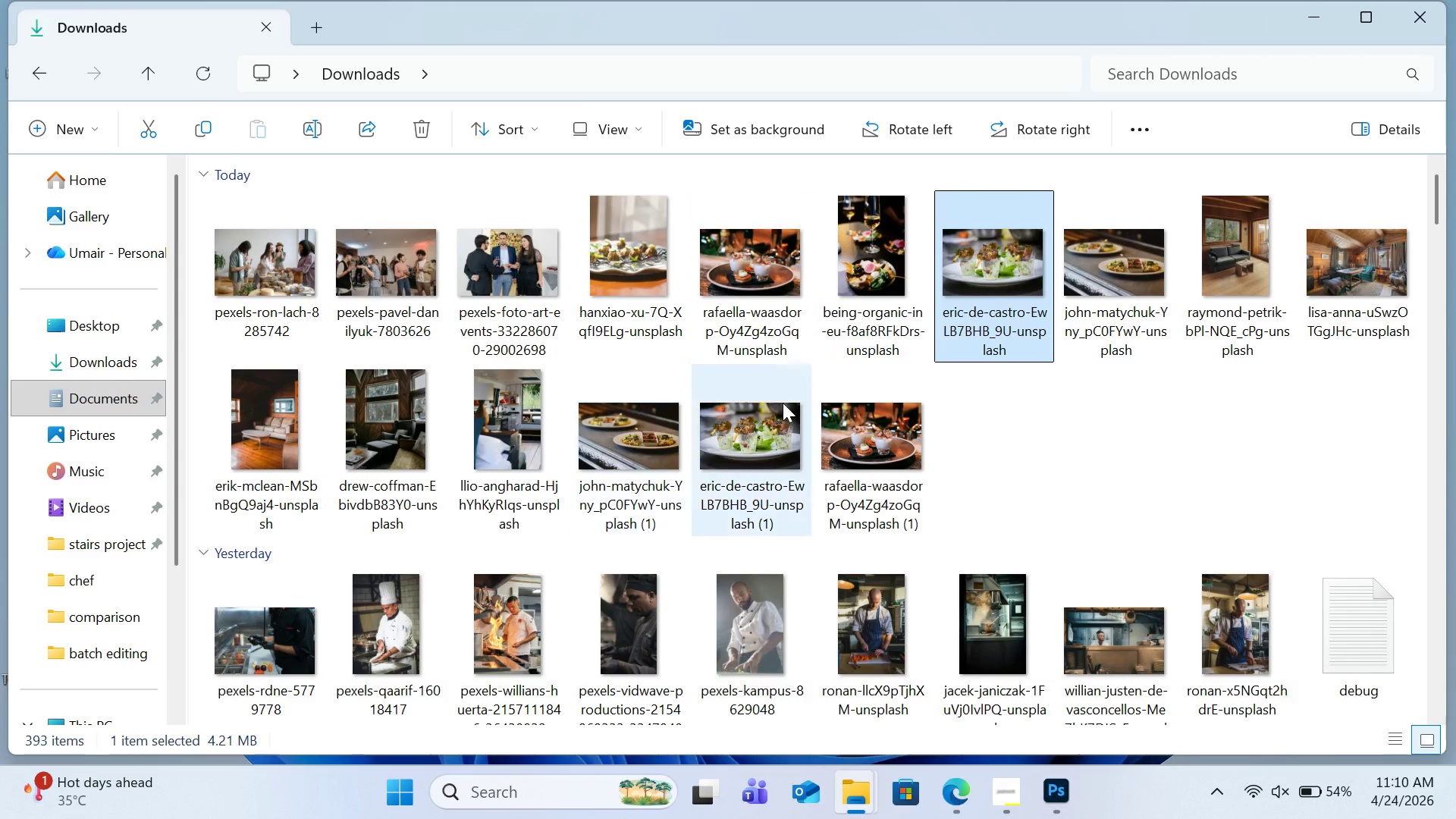 
mouse_move([783, 384])
 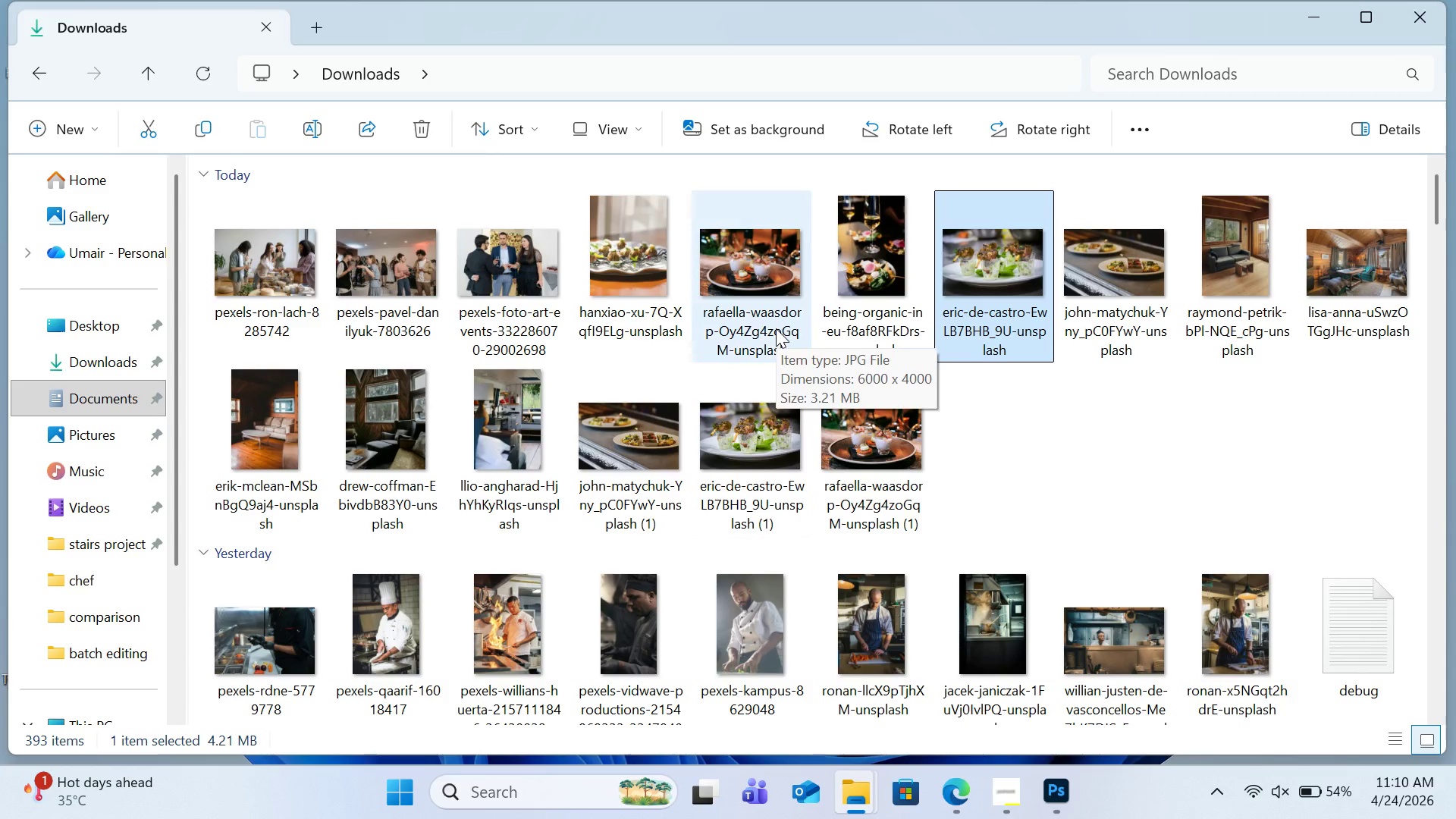 
left_click([776, 328])
 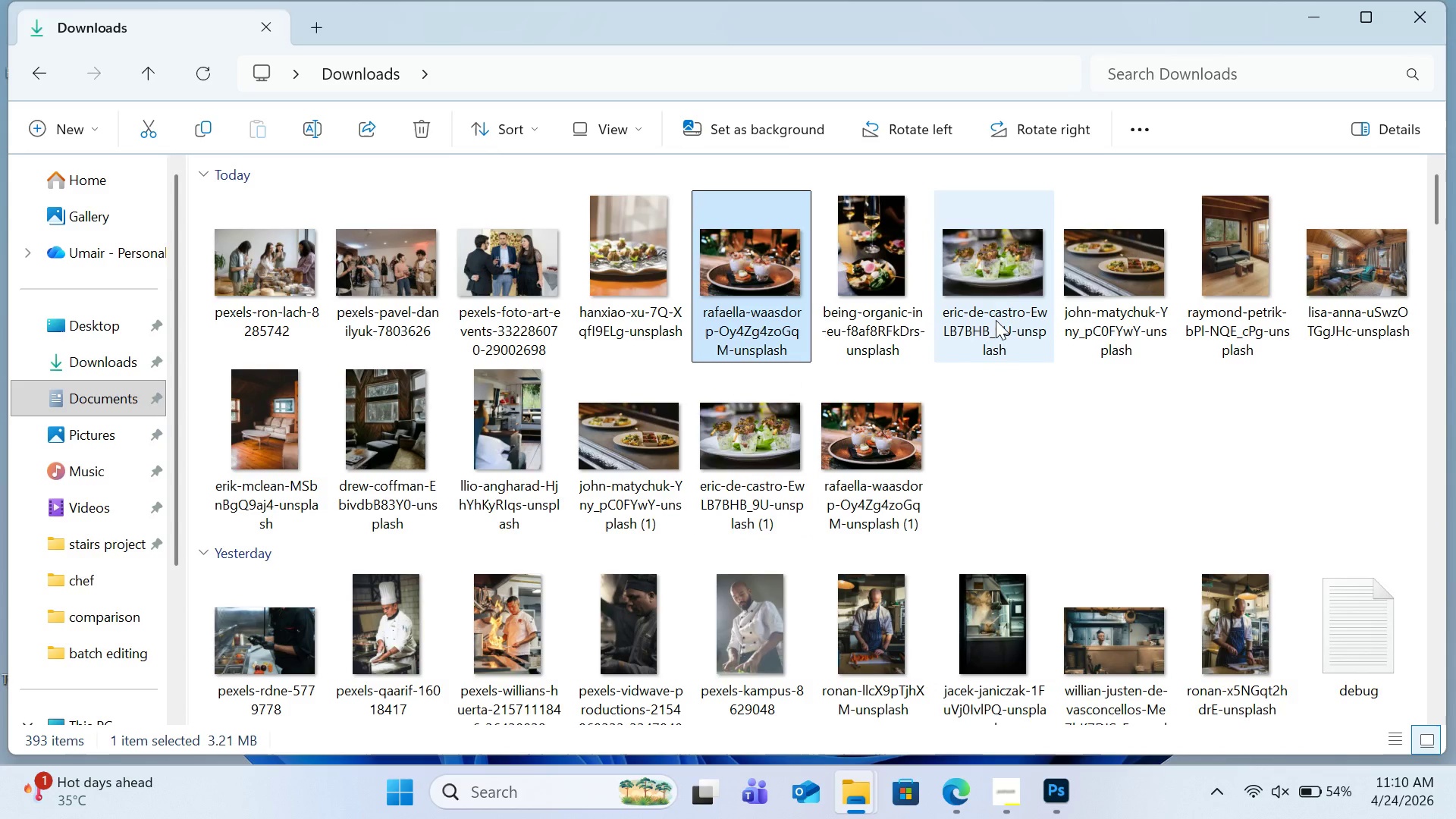 
hold_key(key=ControlLeft, duration=0.69)
left_click([997, 320])
 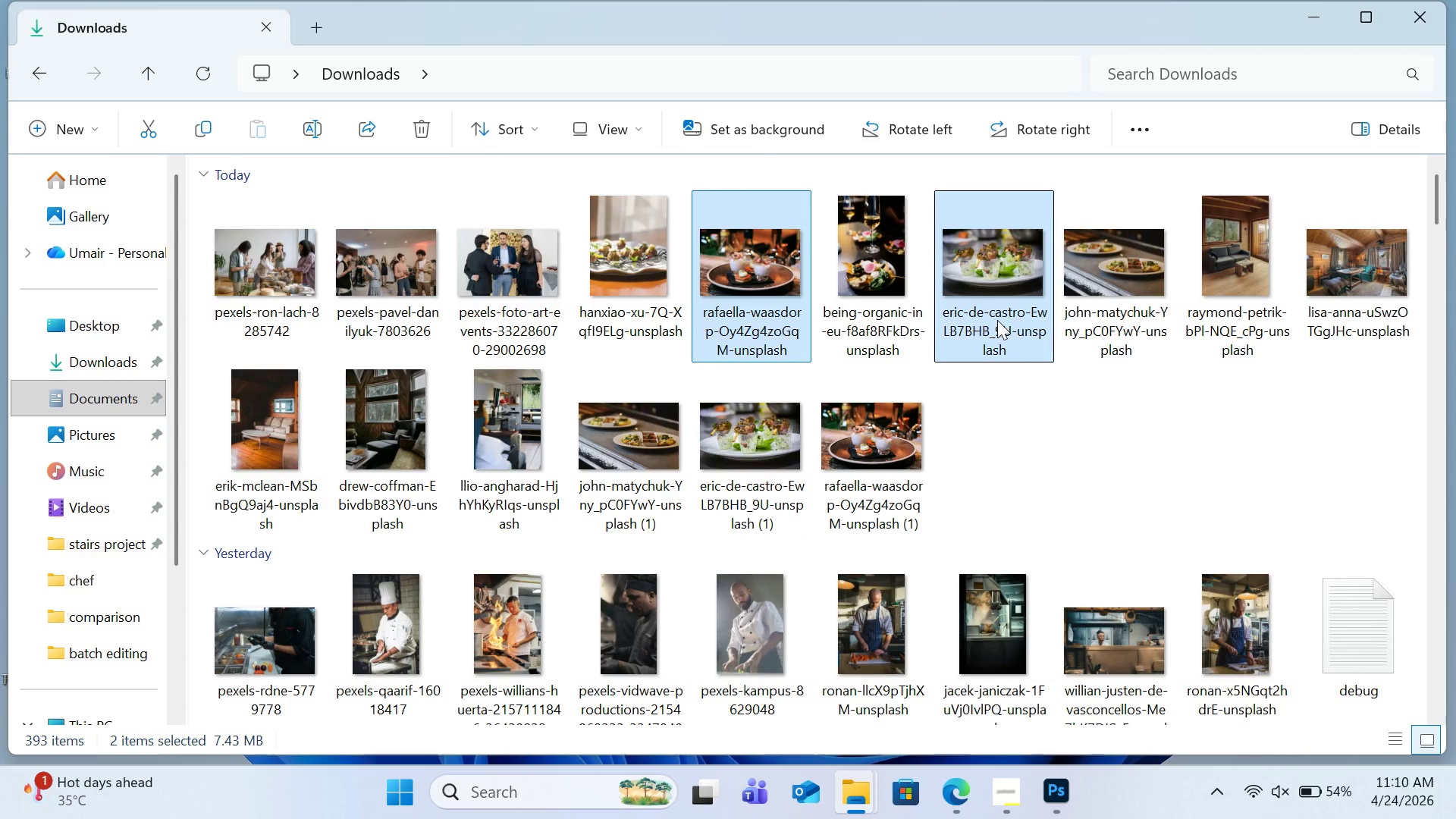 
key(Control+X)
 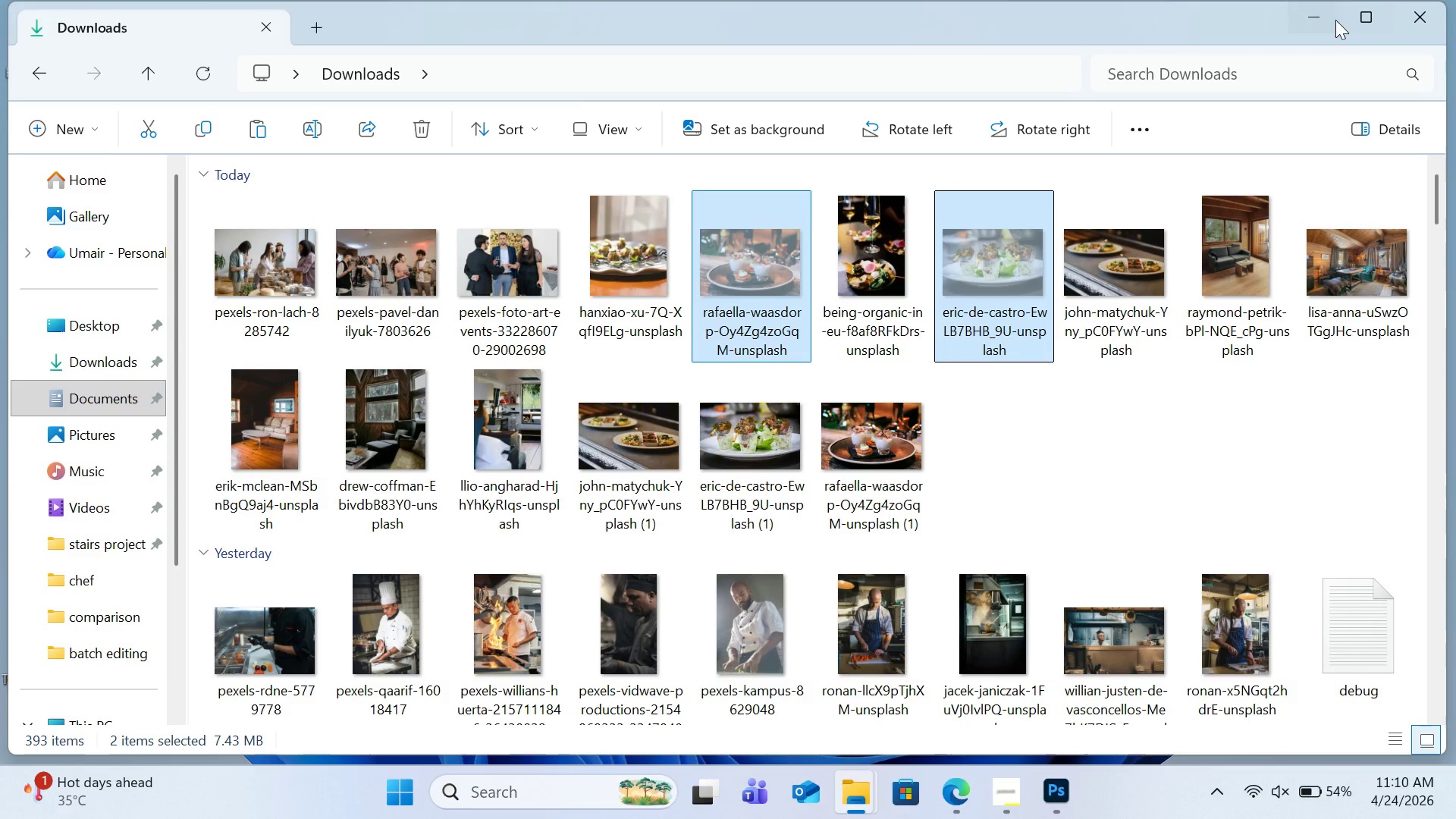 
left_click([1301, 10])
 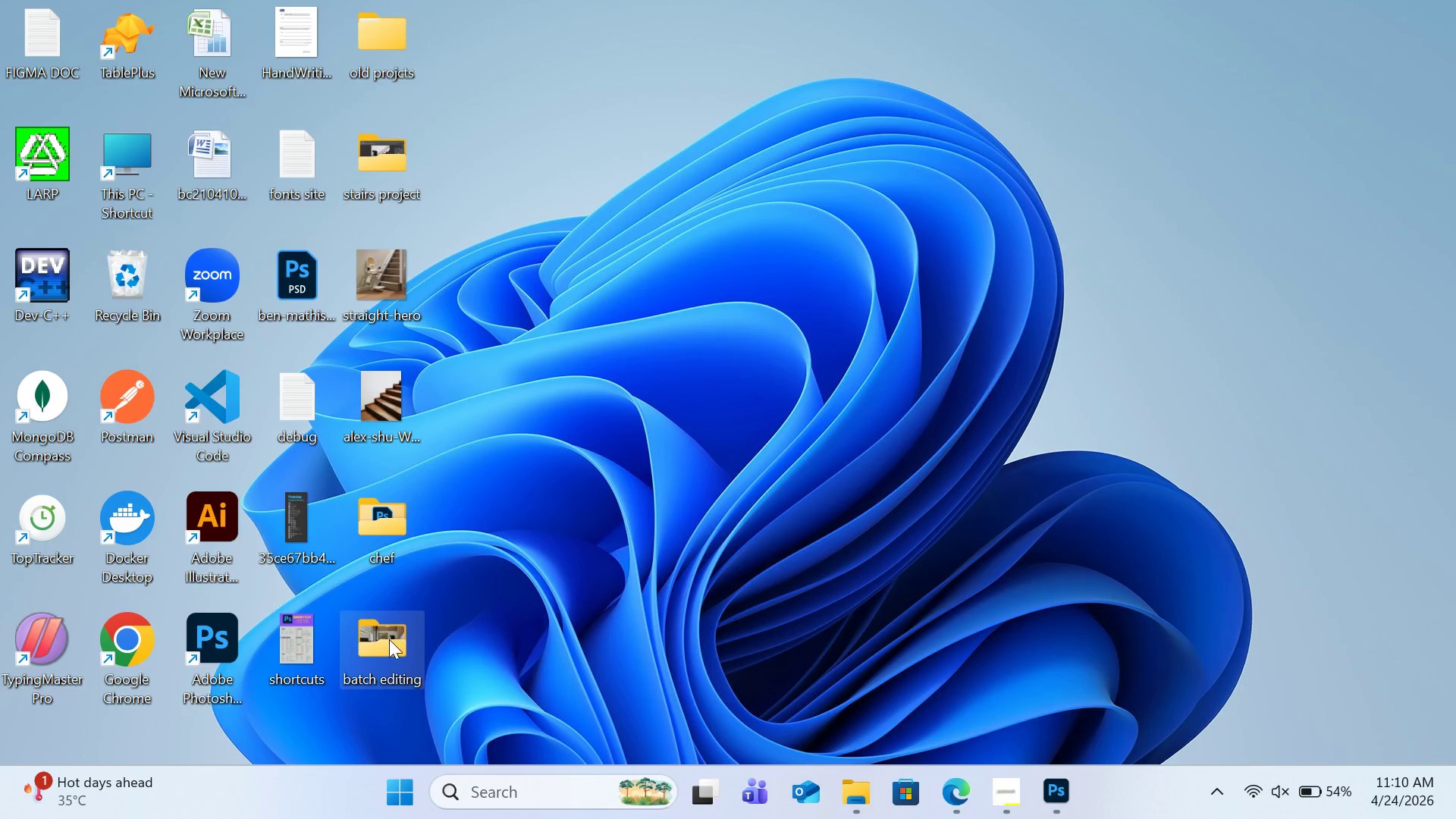 
double_click([389, 639])
 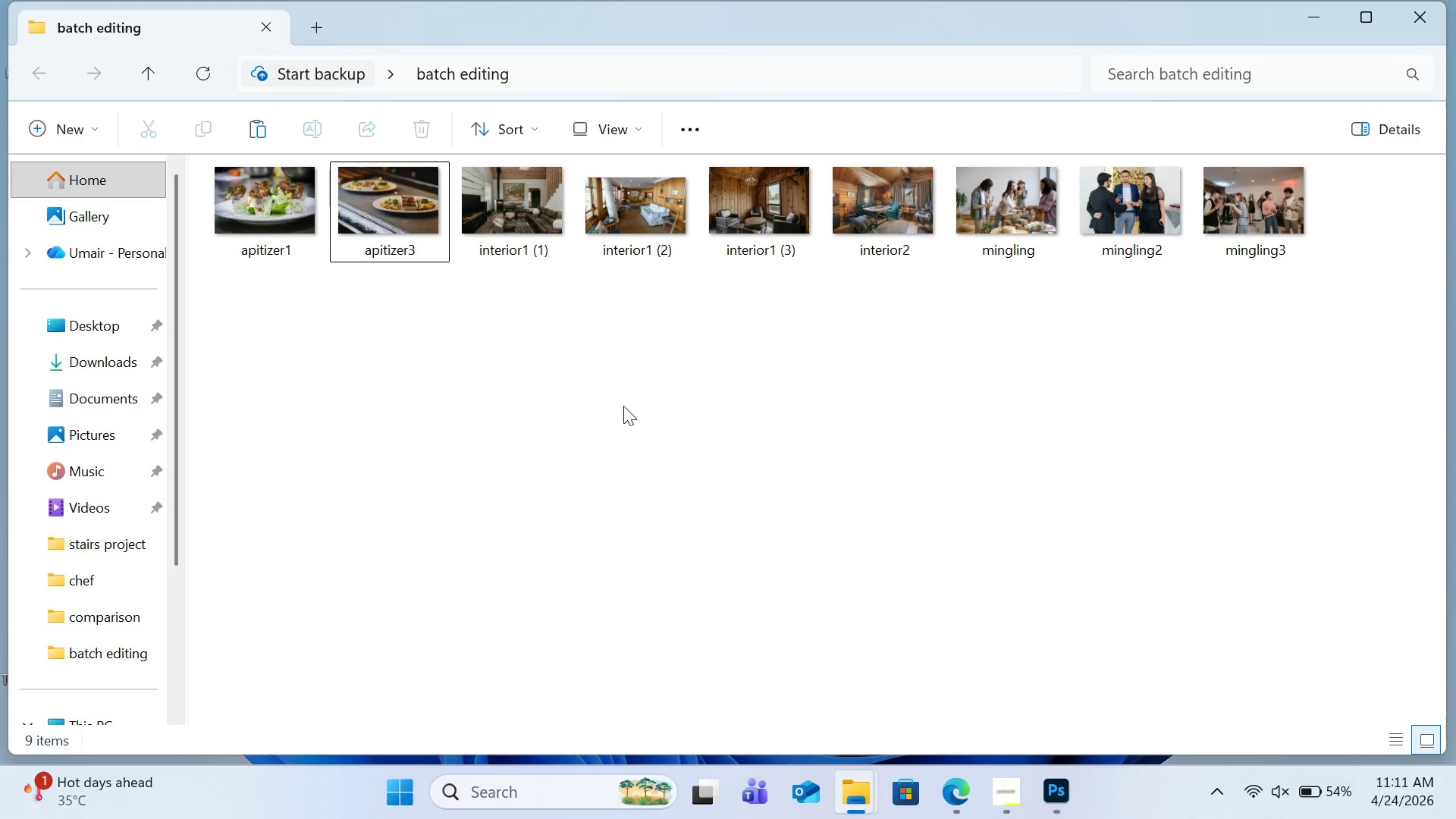 
left_click([623, 406])
 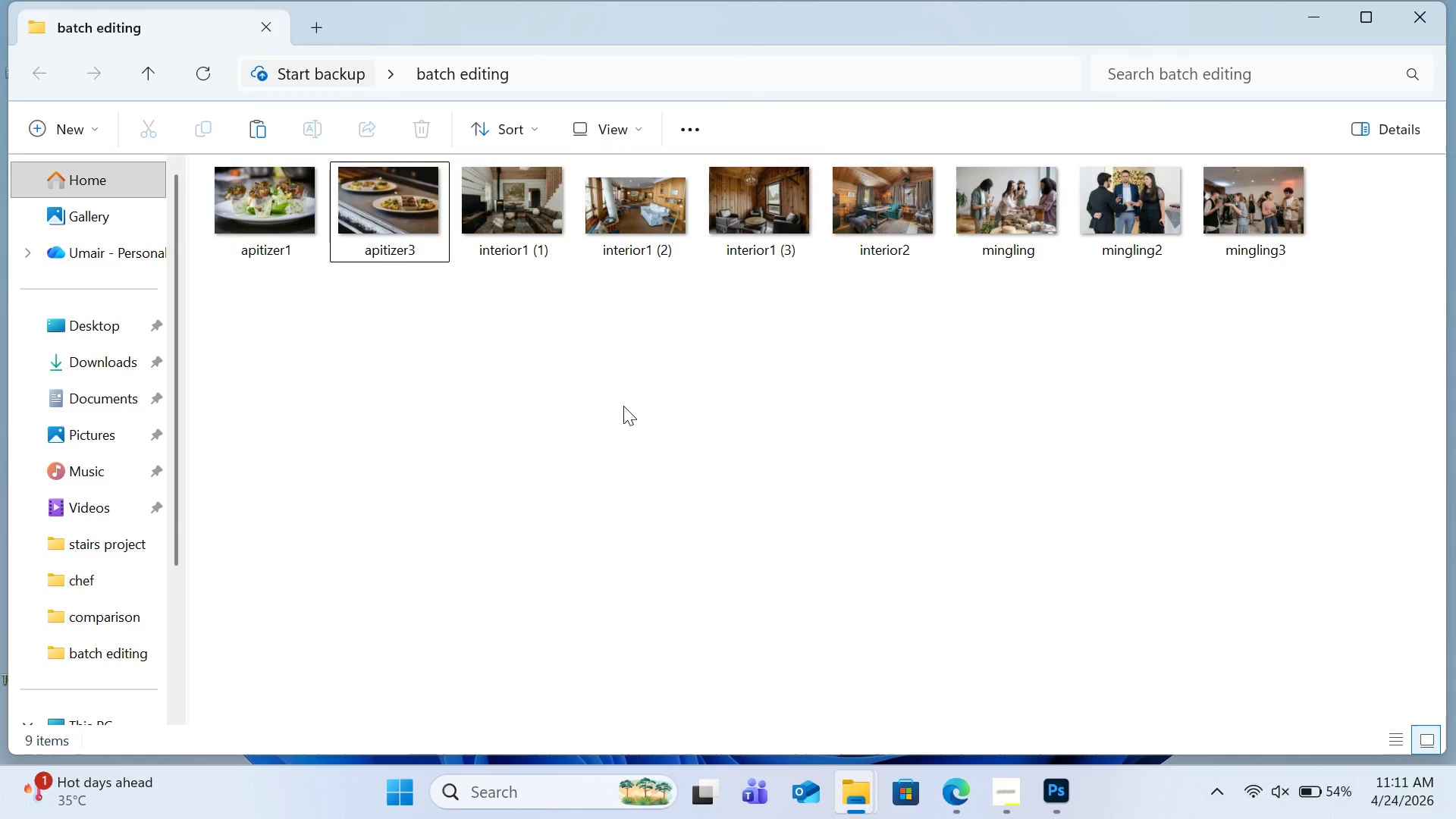 
hold_key(key=ControlLeft, duration=2.58)
 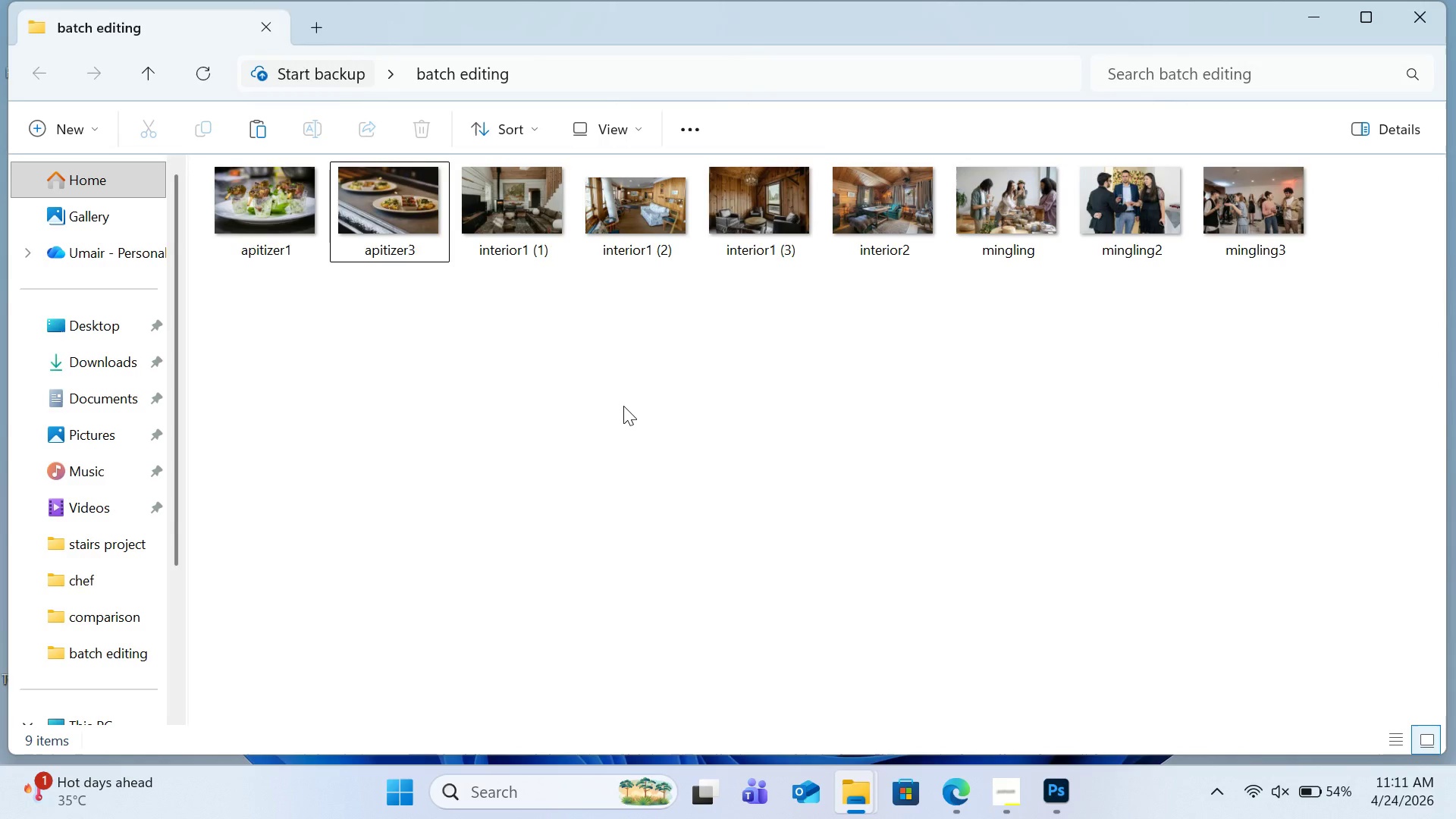 
left_click([623, 406])
 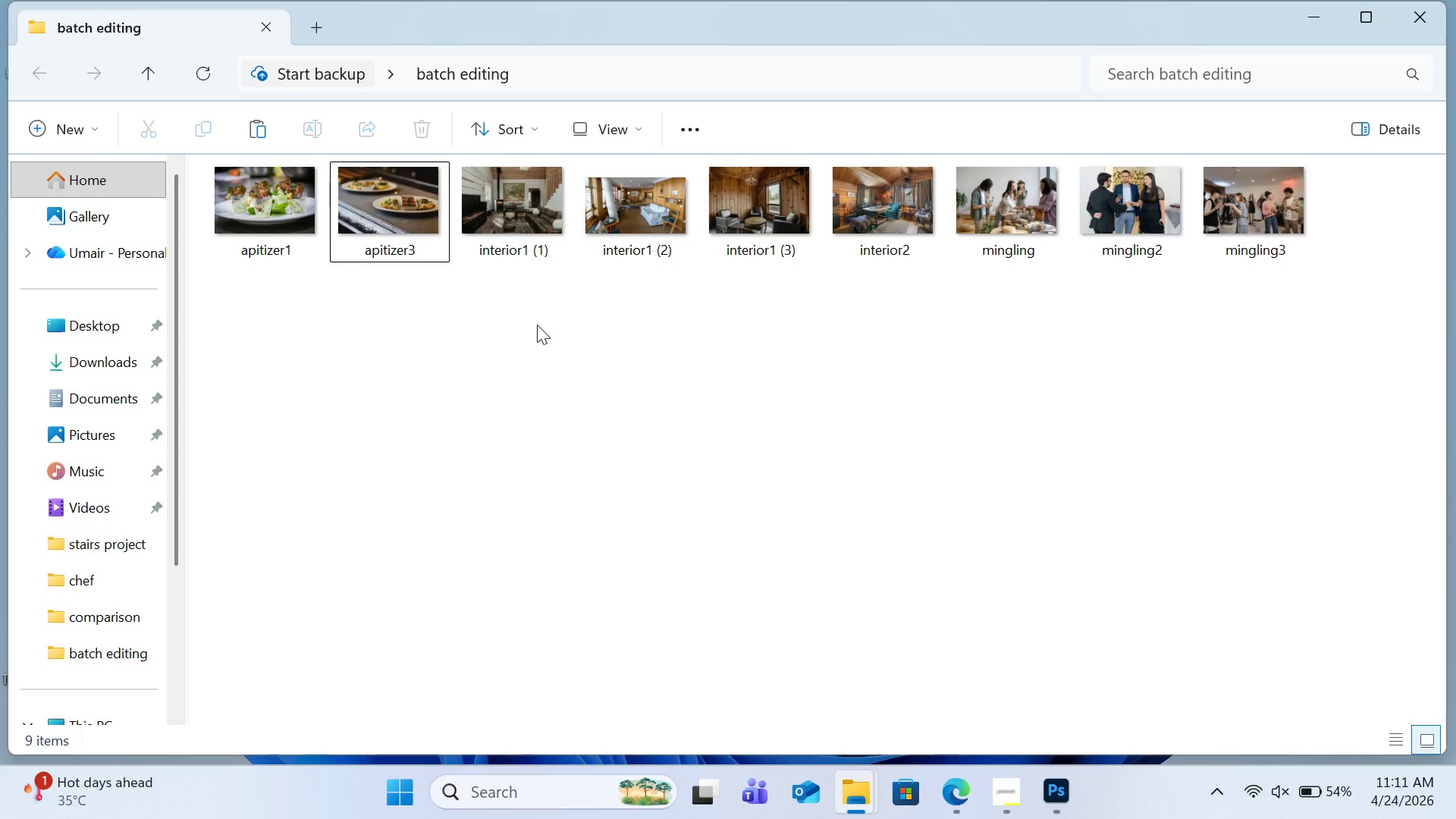 
mouse_move([405, 231])
 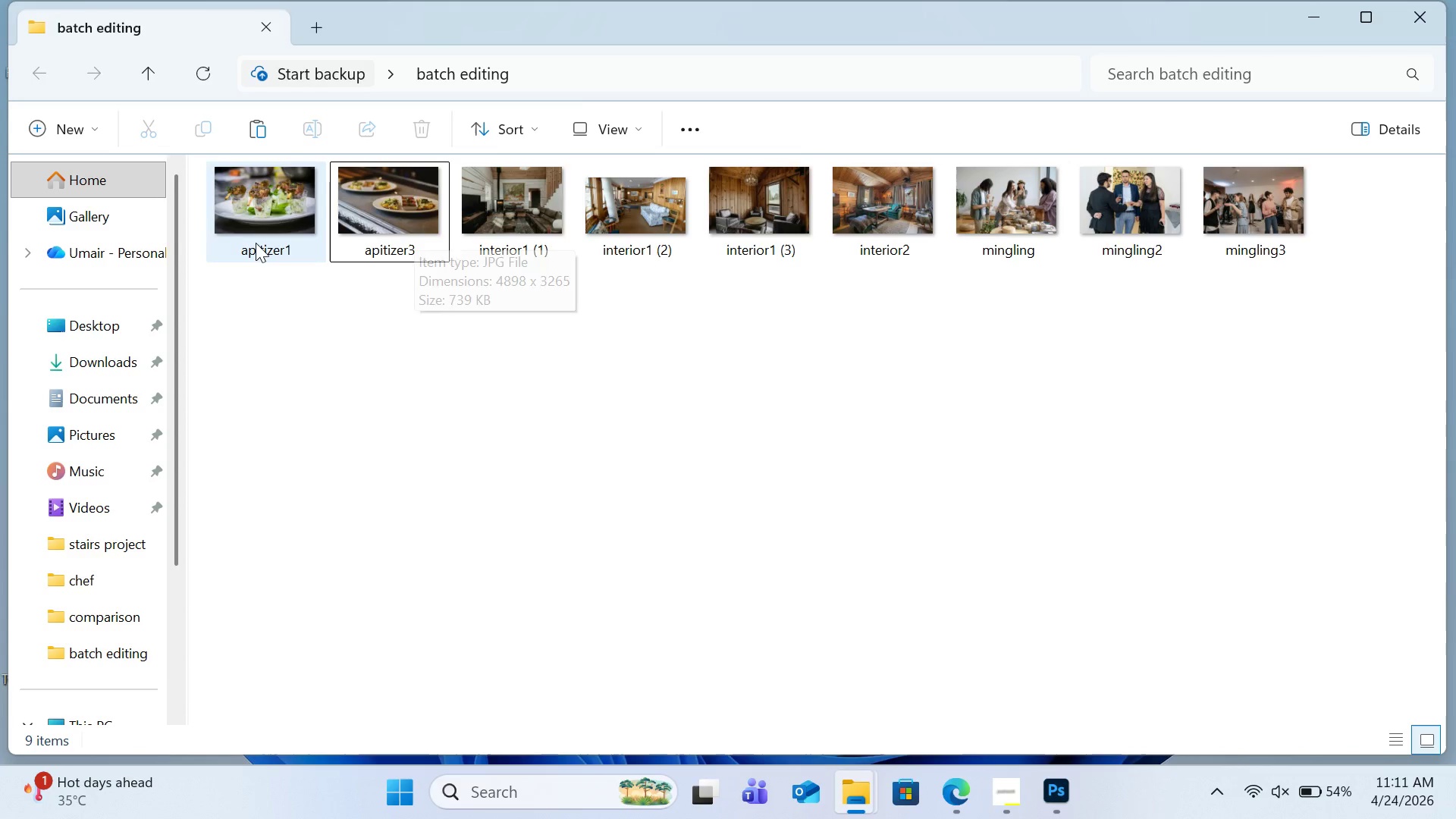 
mouse_move([281, 228])
 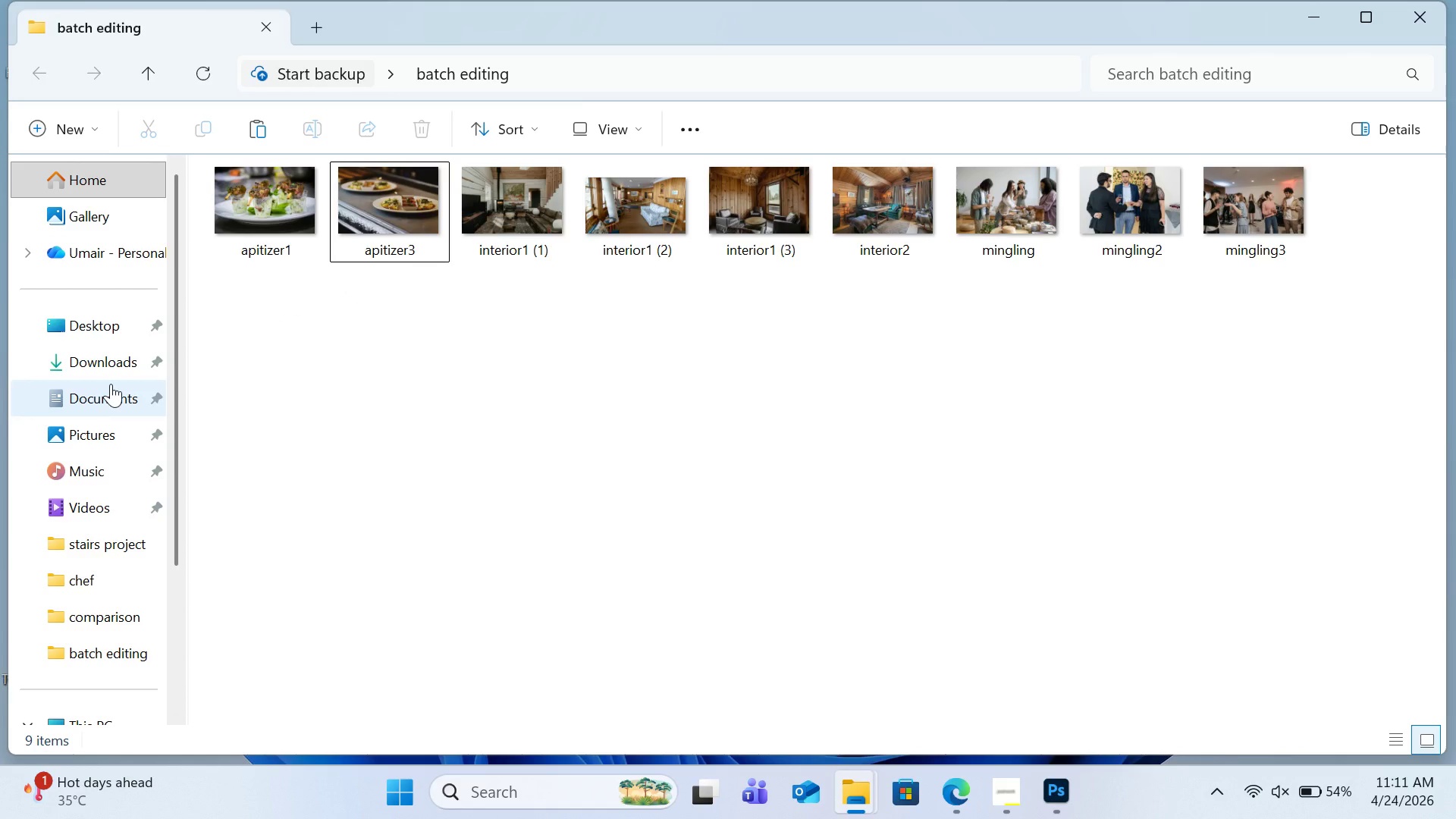 
left_click([424, 433])
 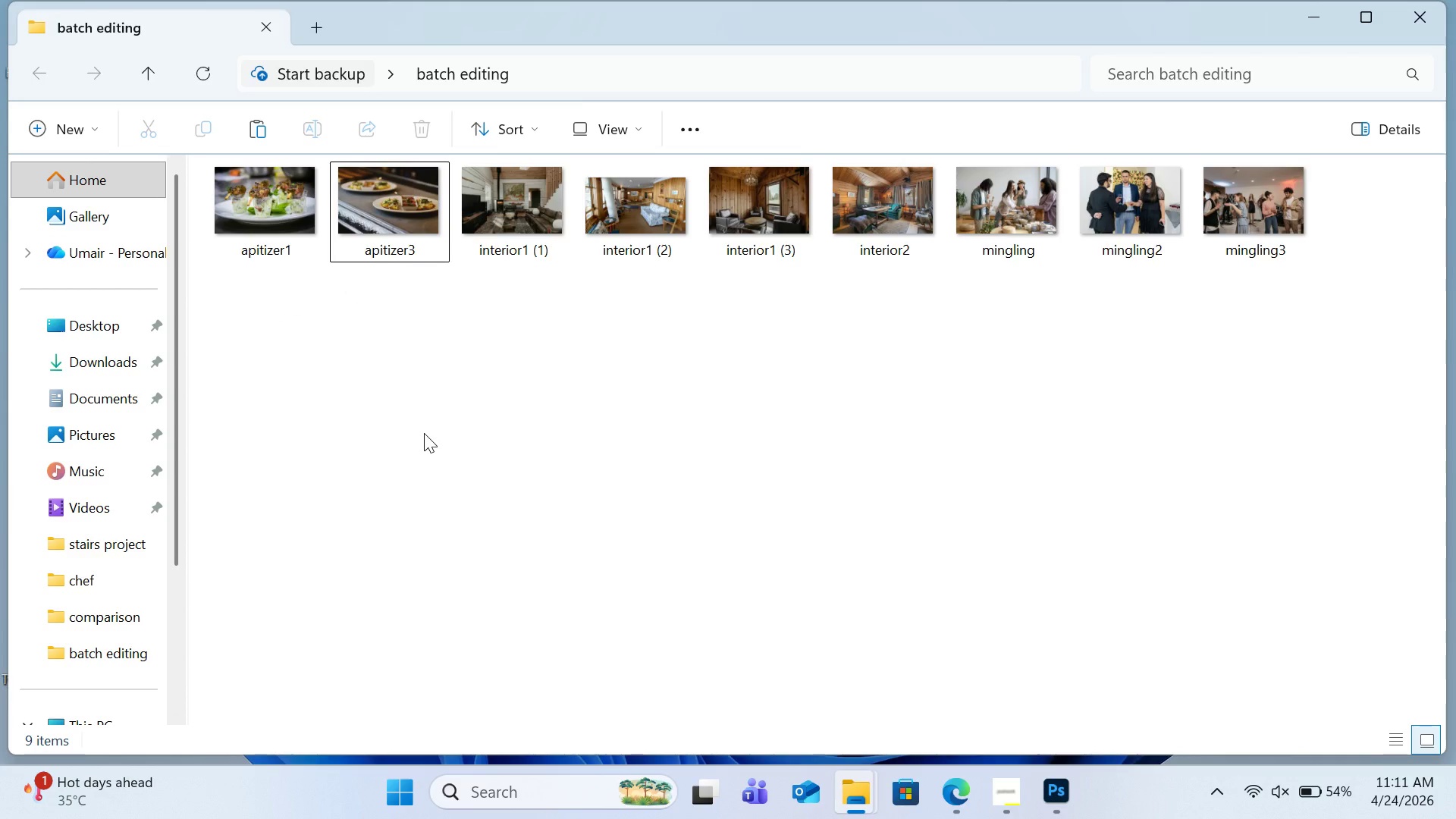 
key(Control+V)
 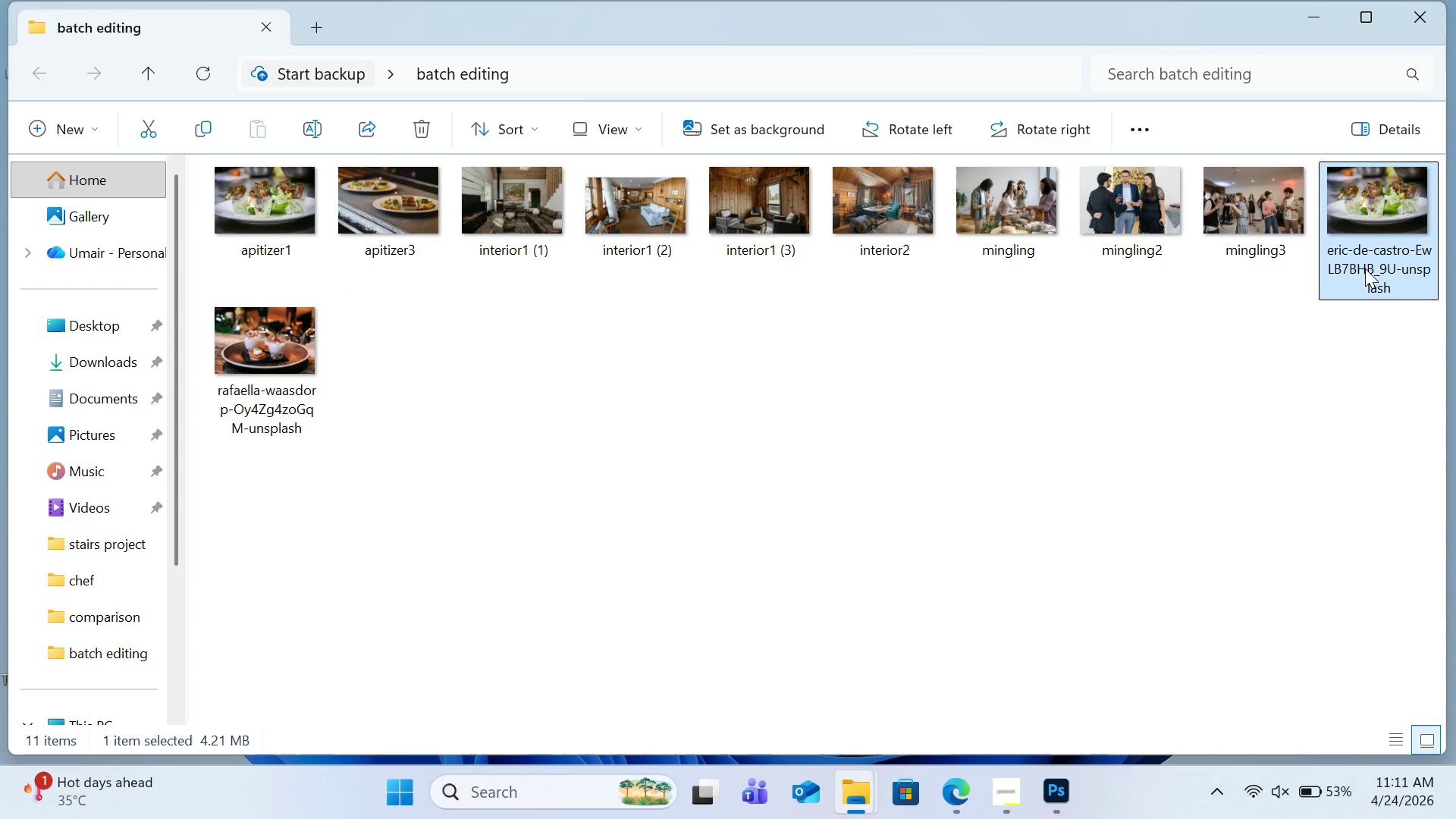 
wait(5.83)
 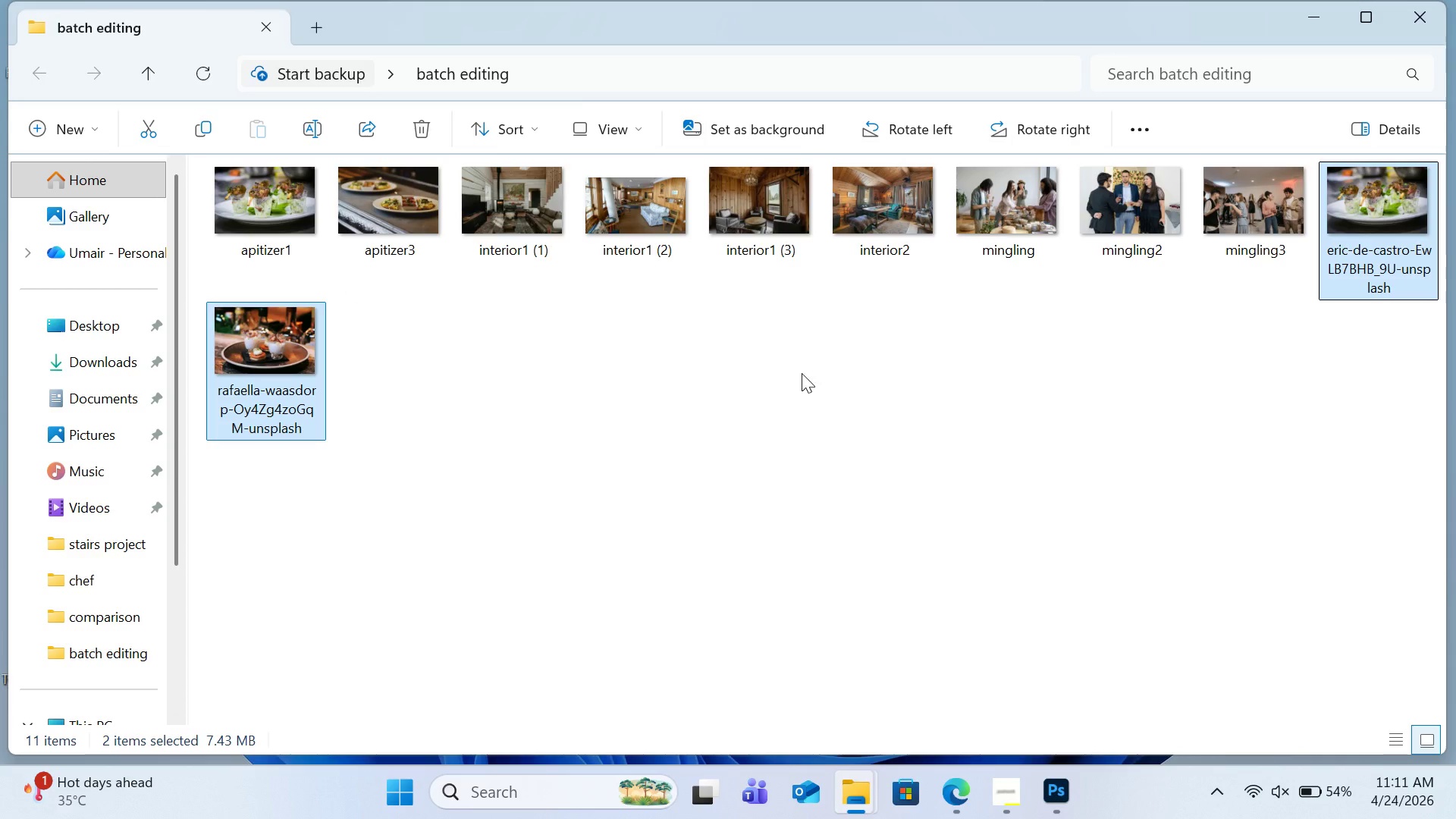 
key(Delete)
 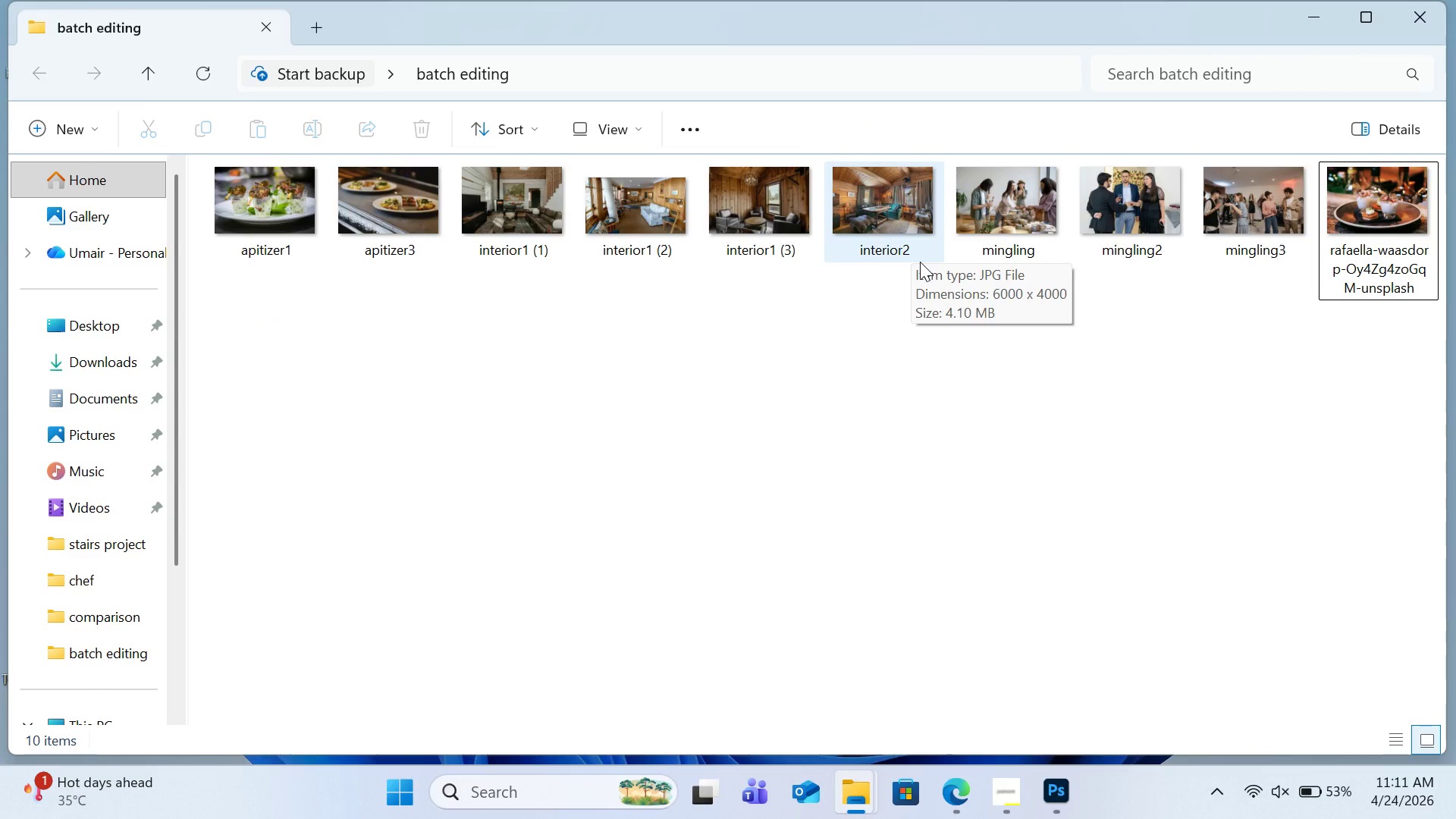 
wait(16.83)
 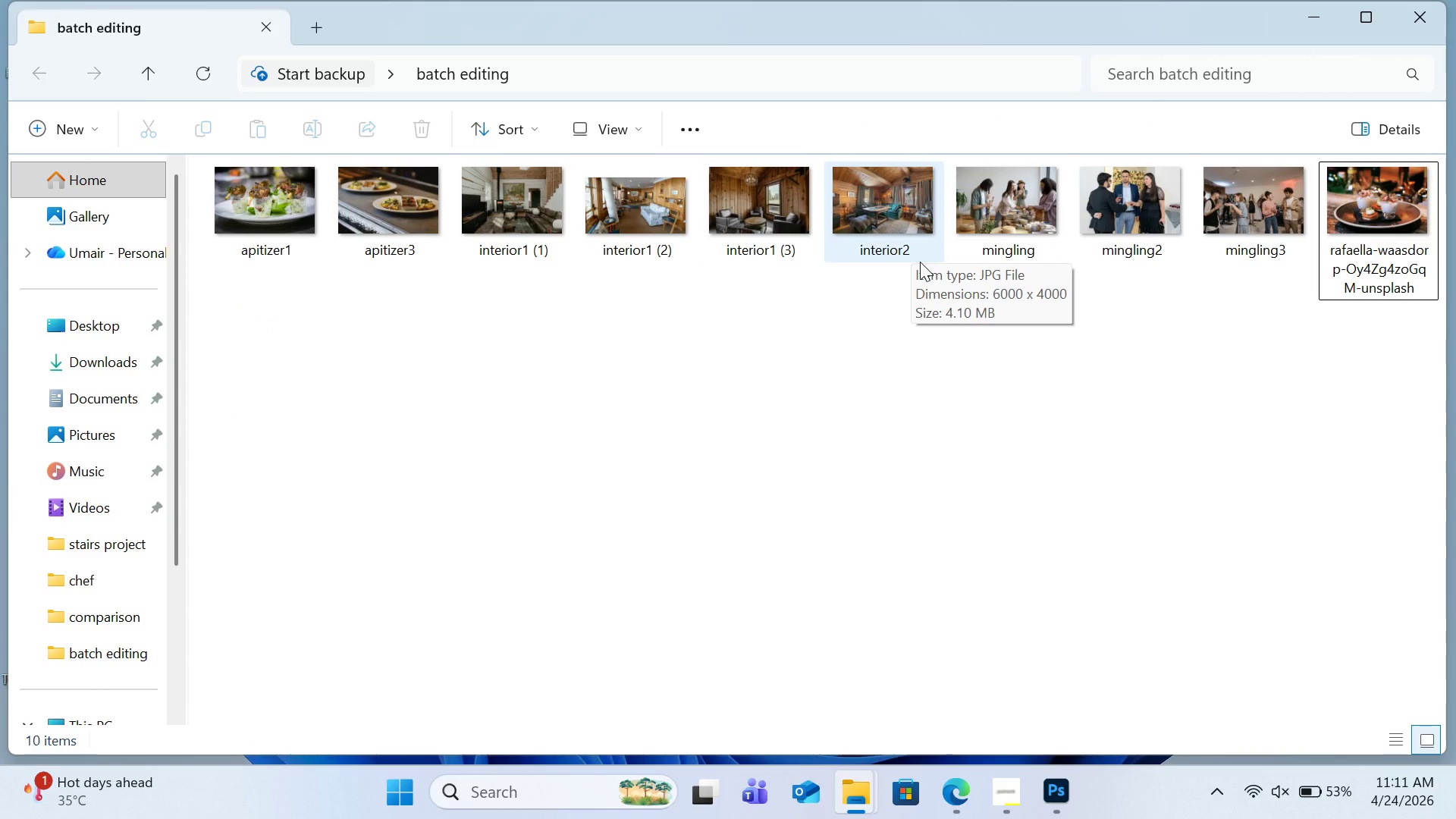 
left_click([1046, 784])
 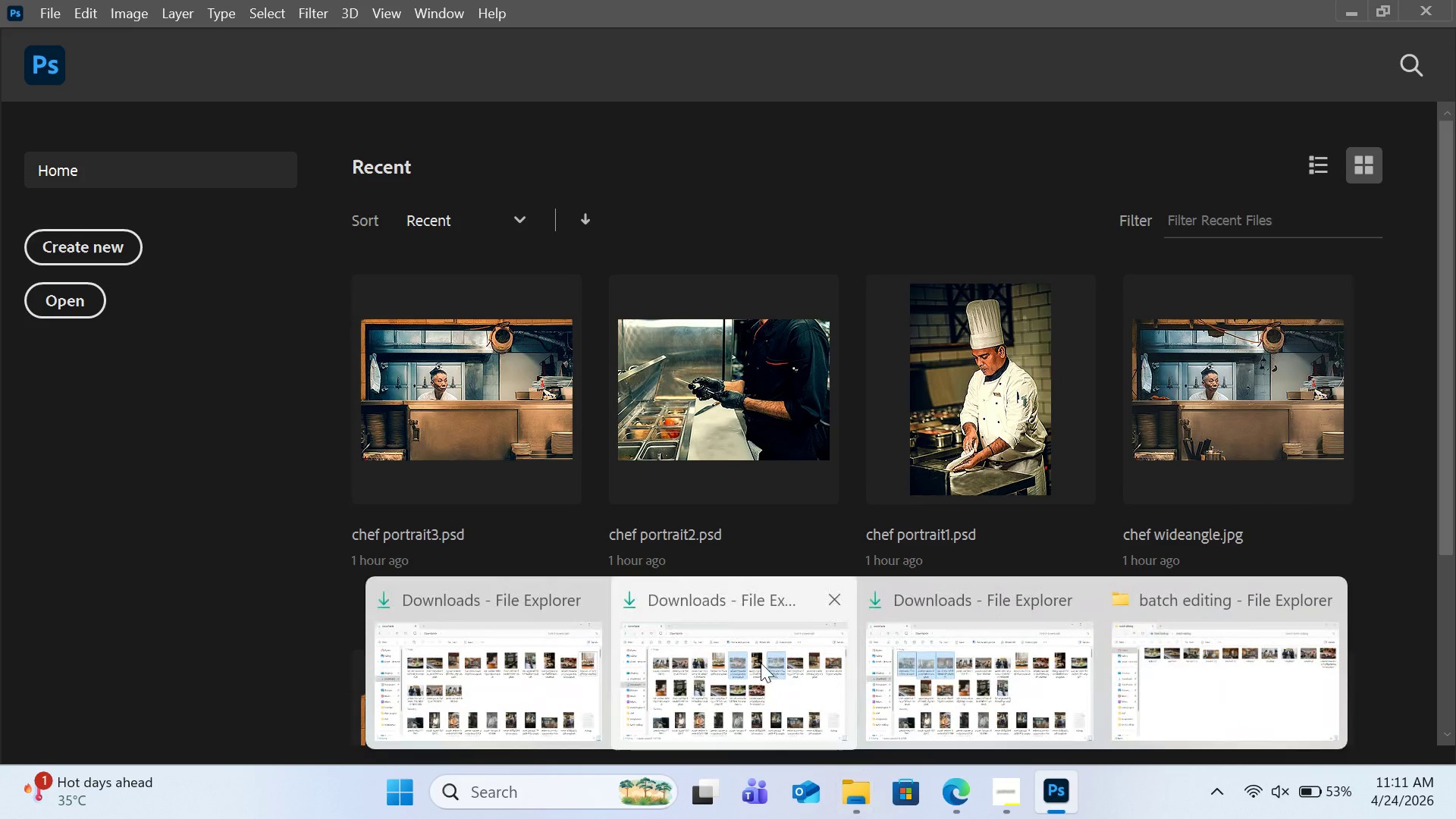 
left_click([830, 595])
 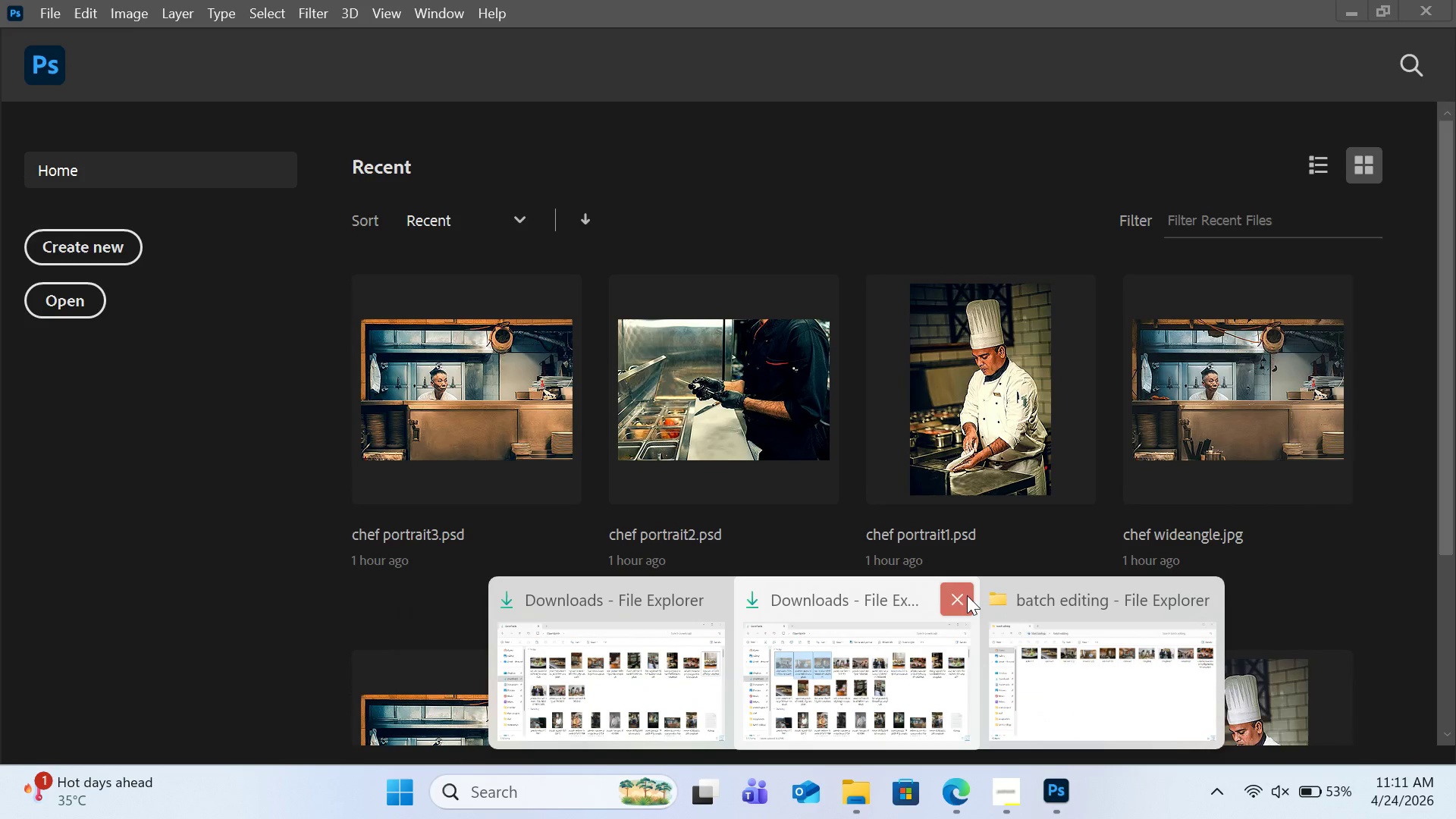 
left_click([960, 596])
 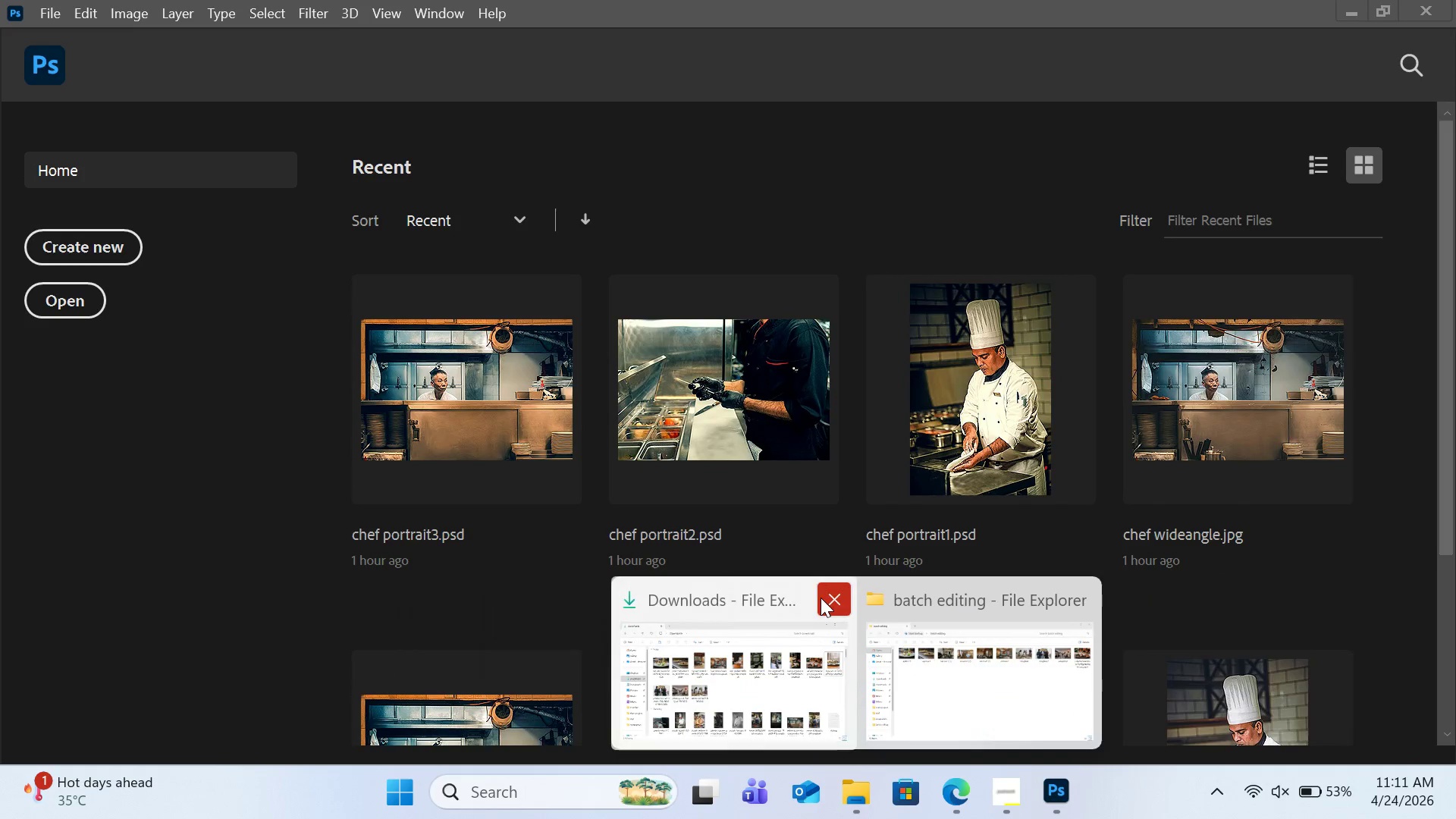 
mouse_move([849, 591])
 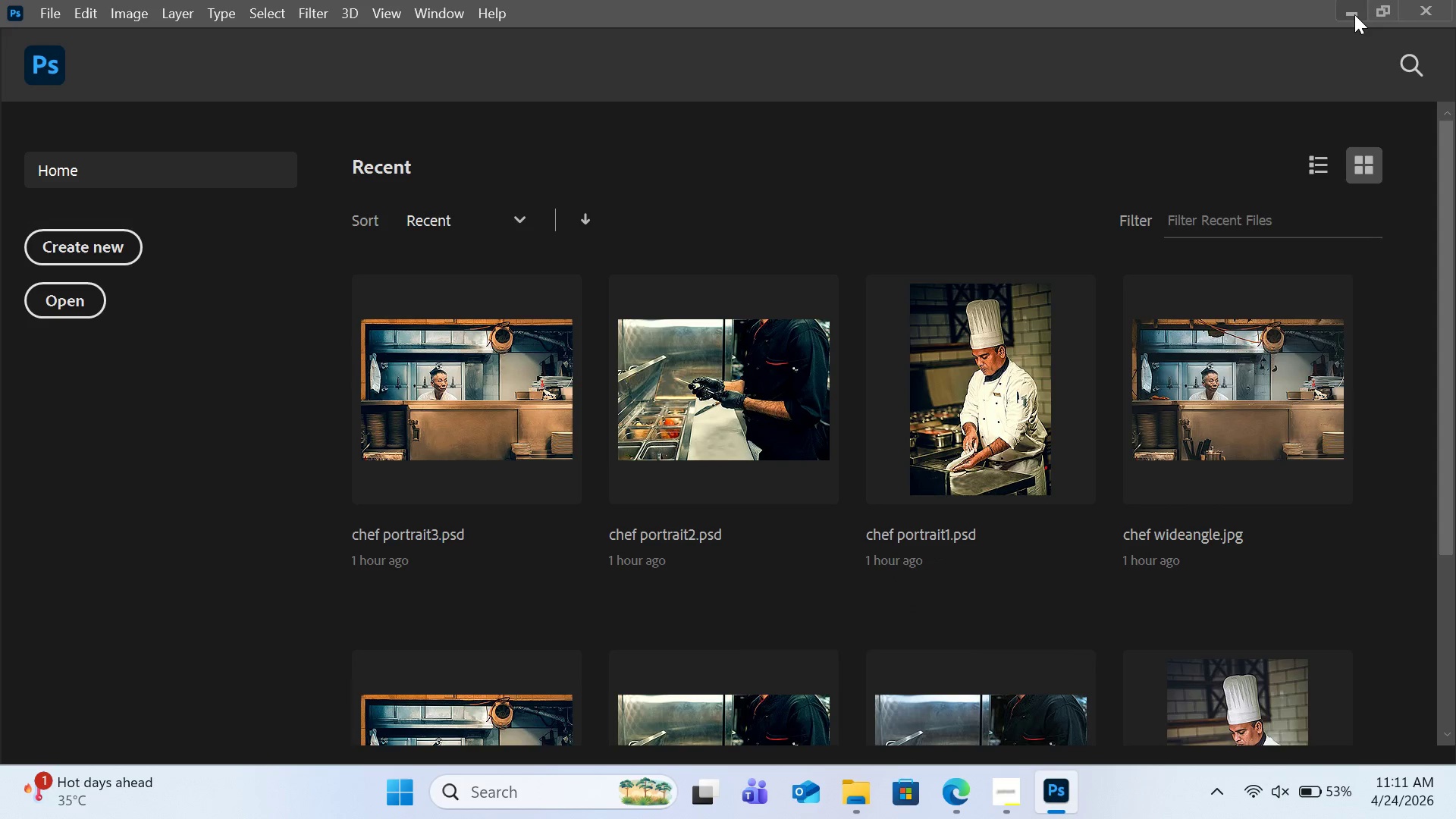 
left_click([1354, 14])
 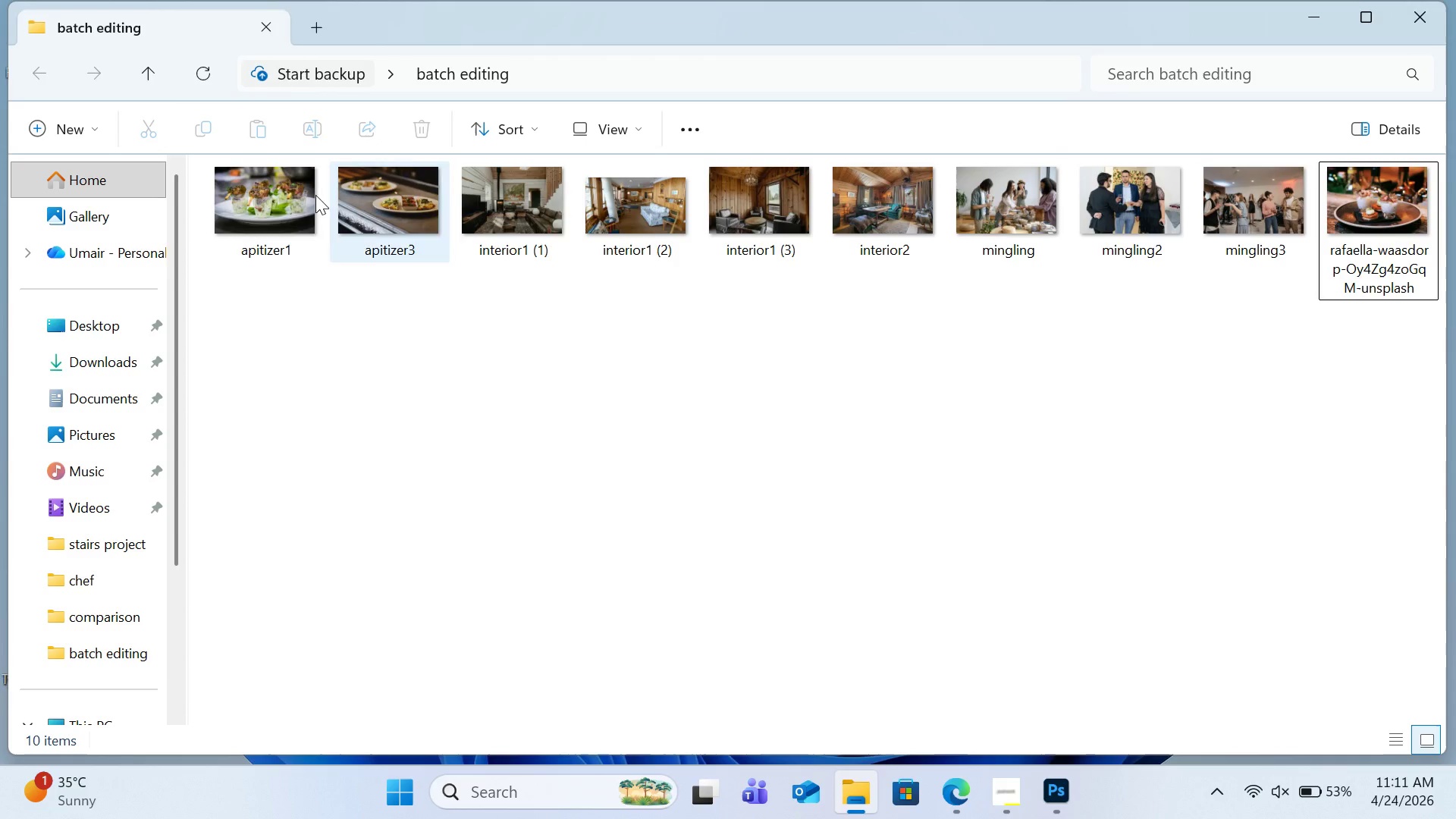 
left_click_drag(start_coordinate=[285, 213], to_coordinate=[447, 60])
 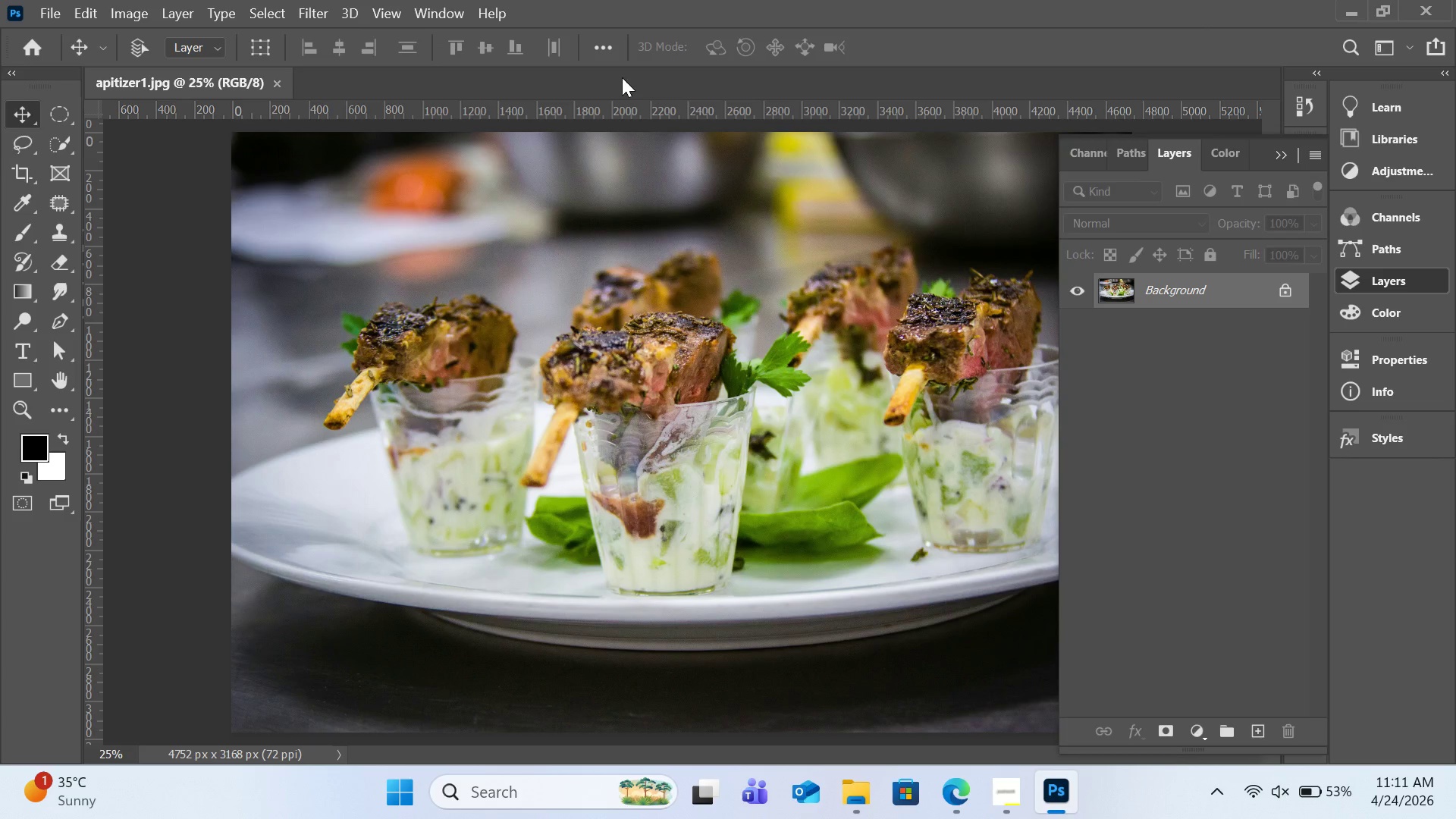 
left_click([1339, 5])
 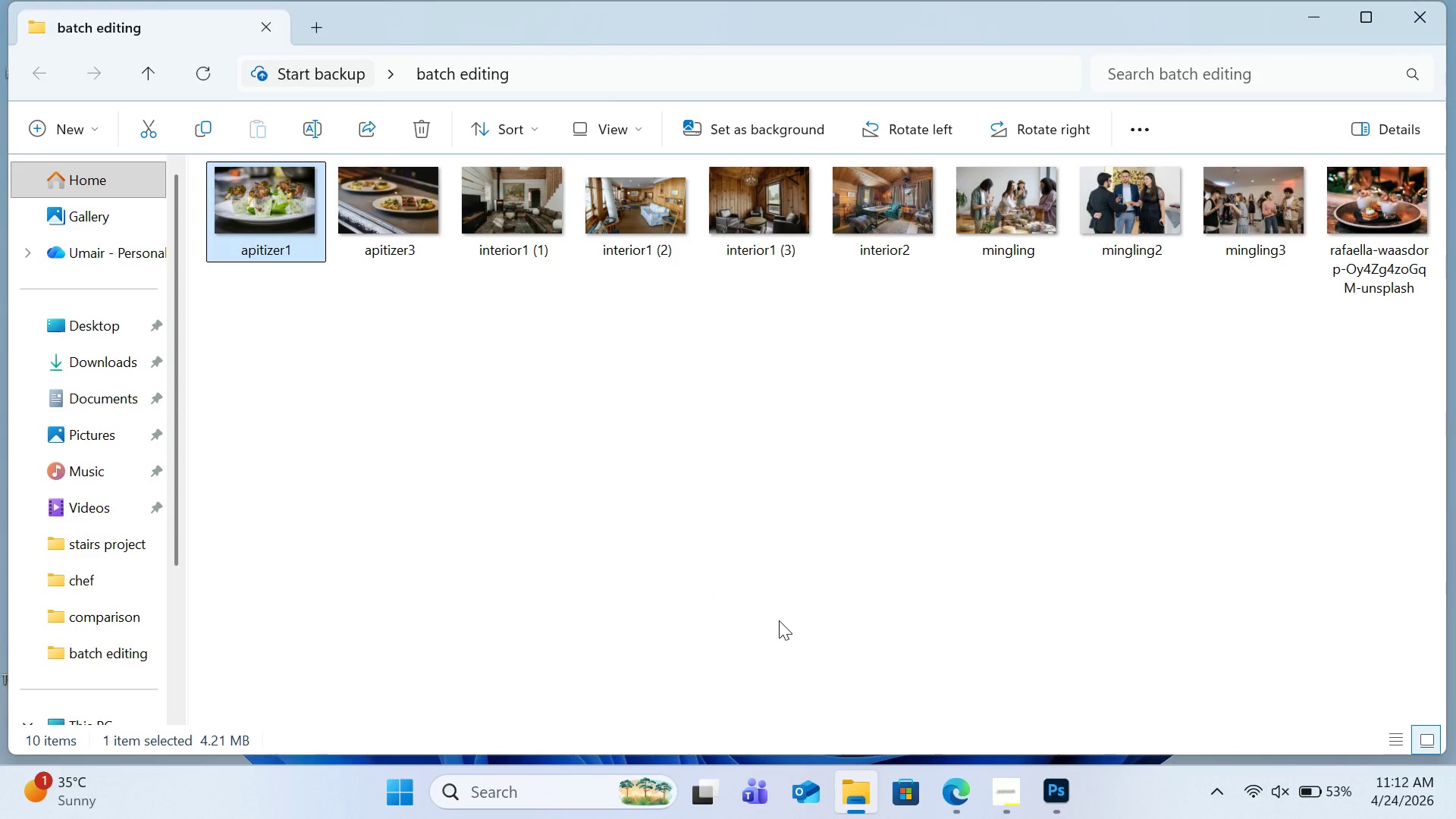 
wait(9.94)
 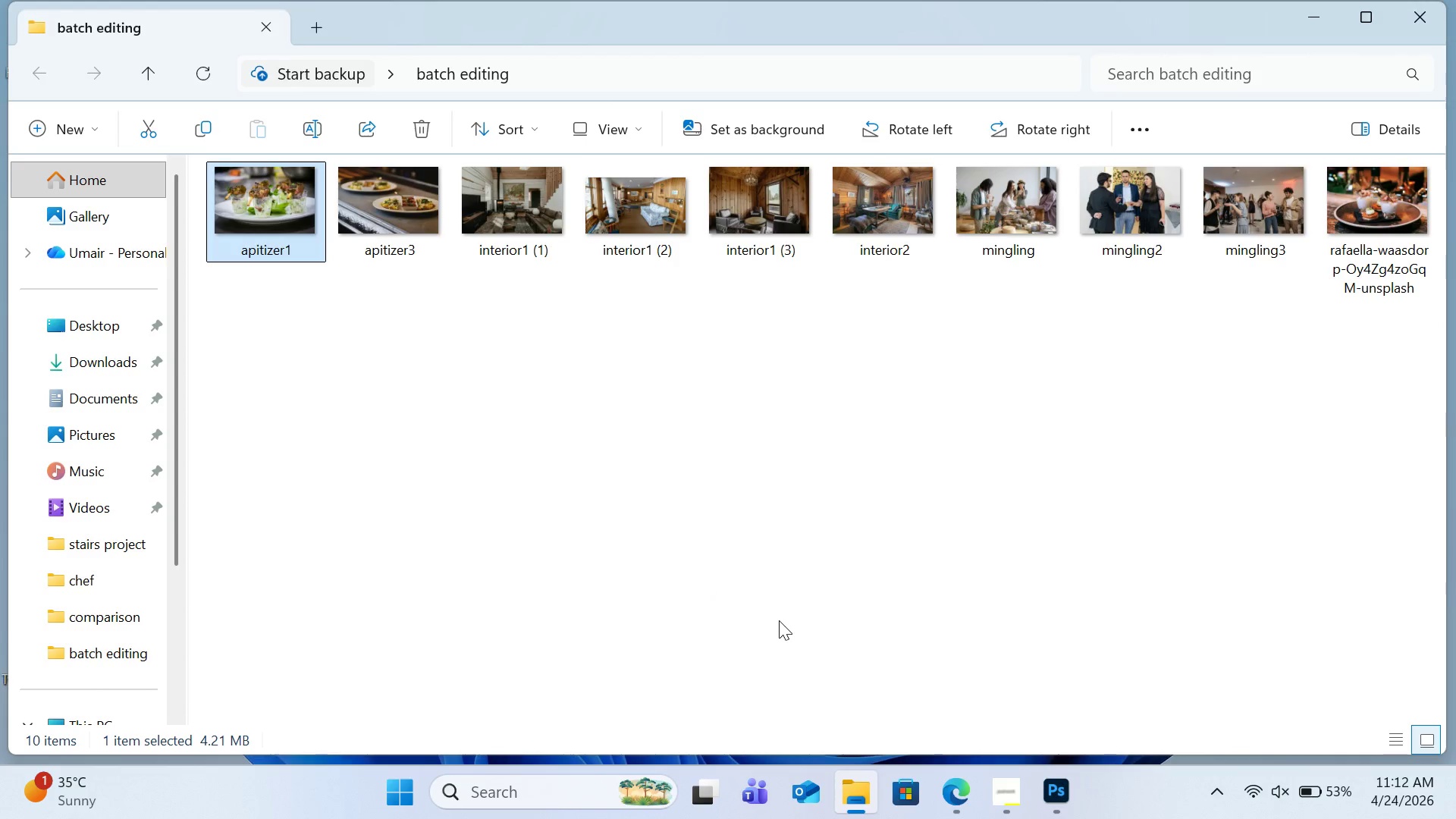 
left_click([1131, 643])
 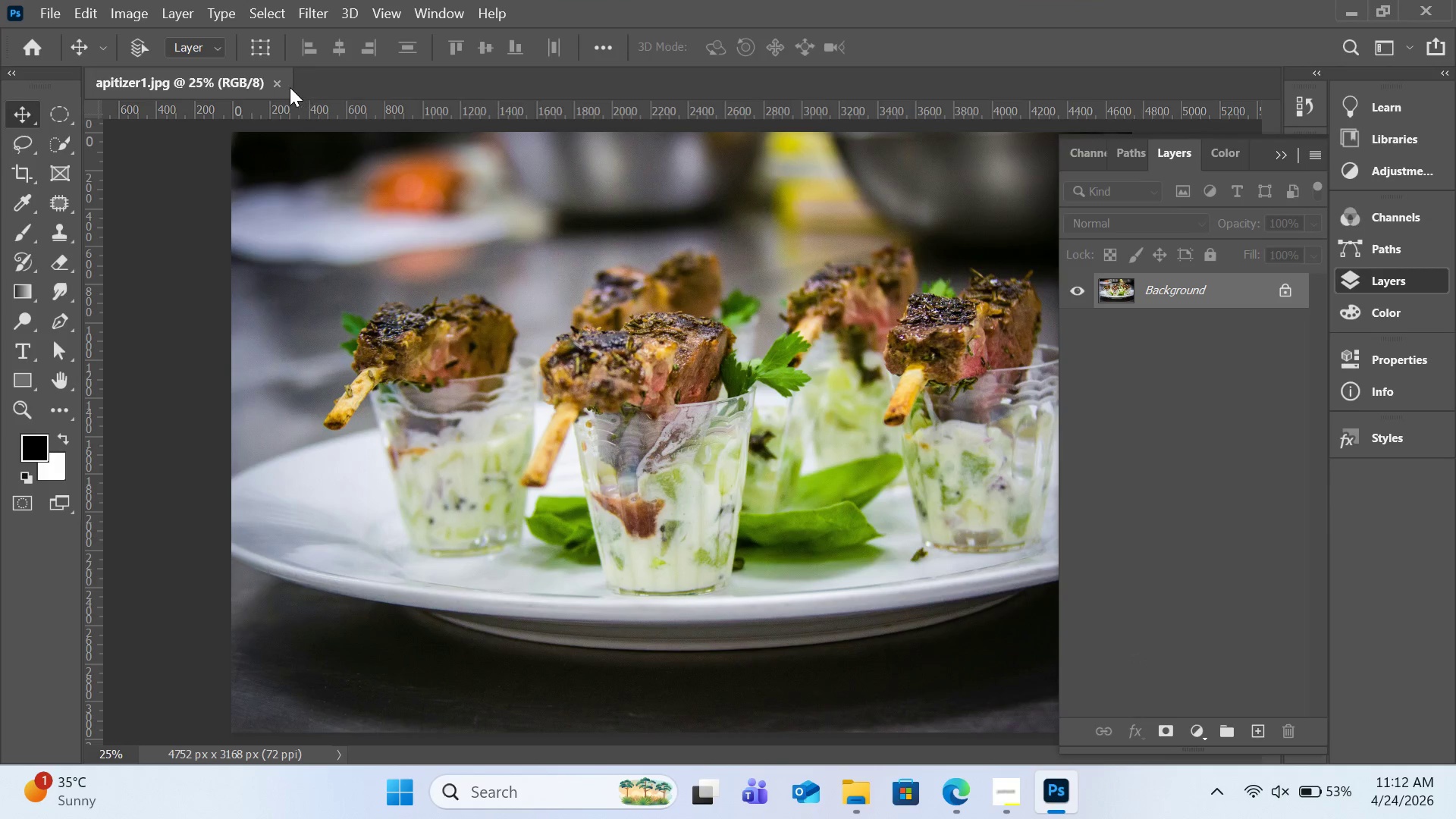 
left_click([278, 83])
 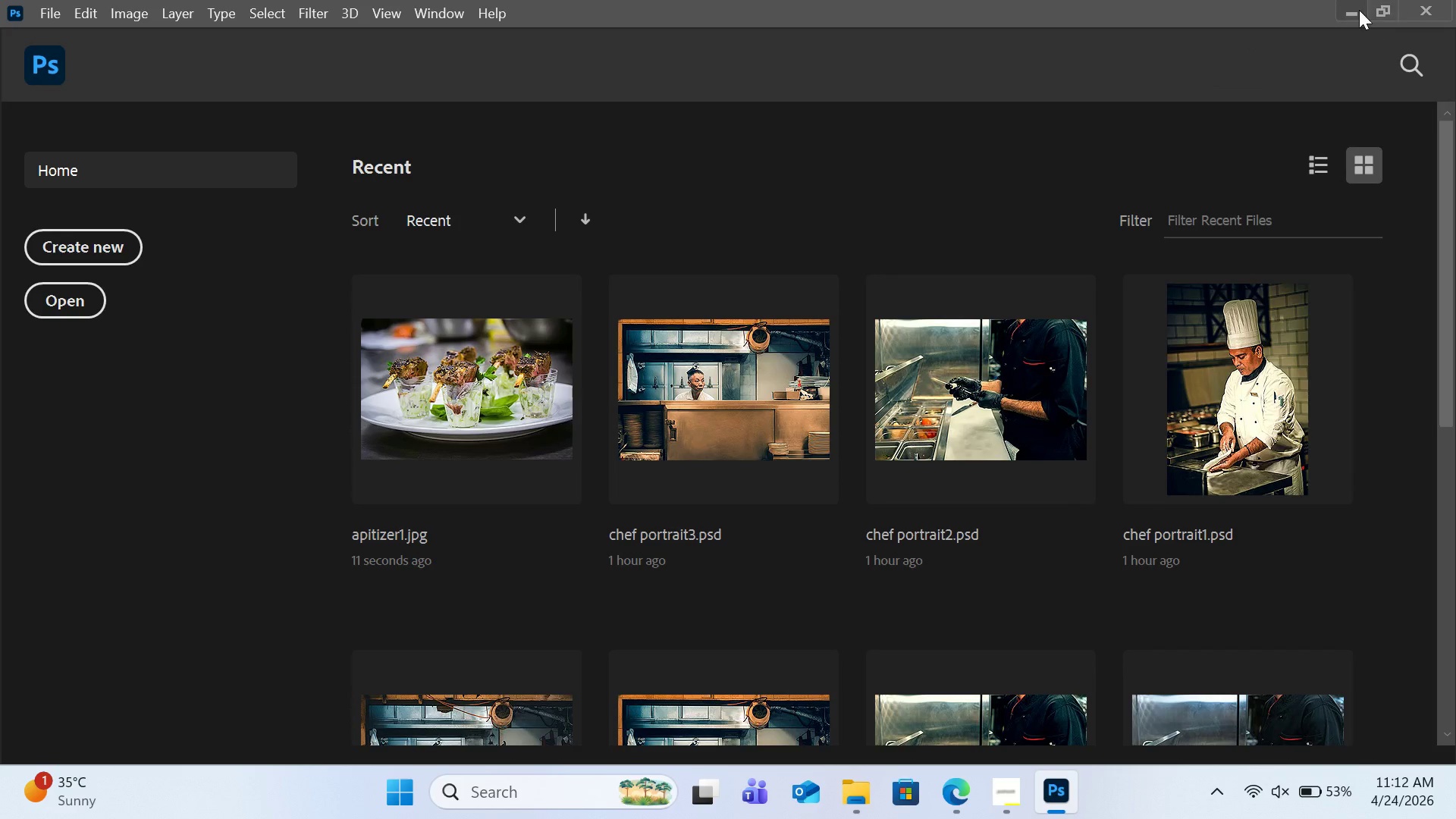 
left_click([1358, 10])
 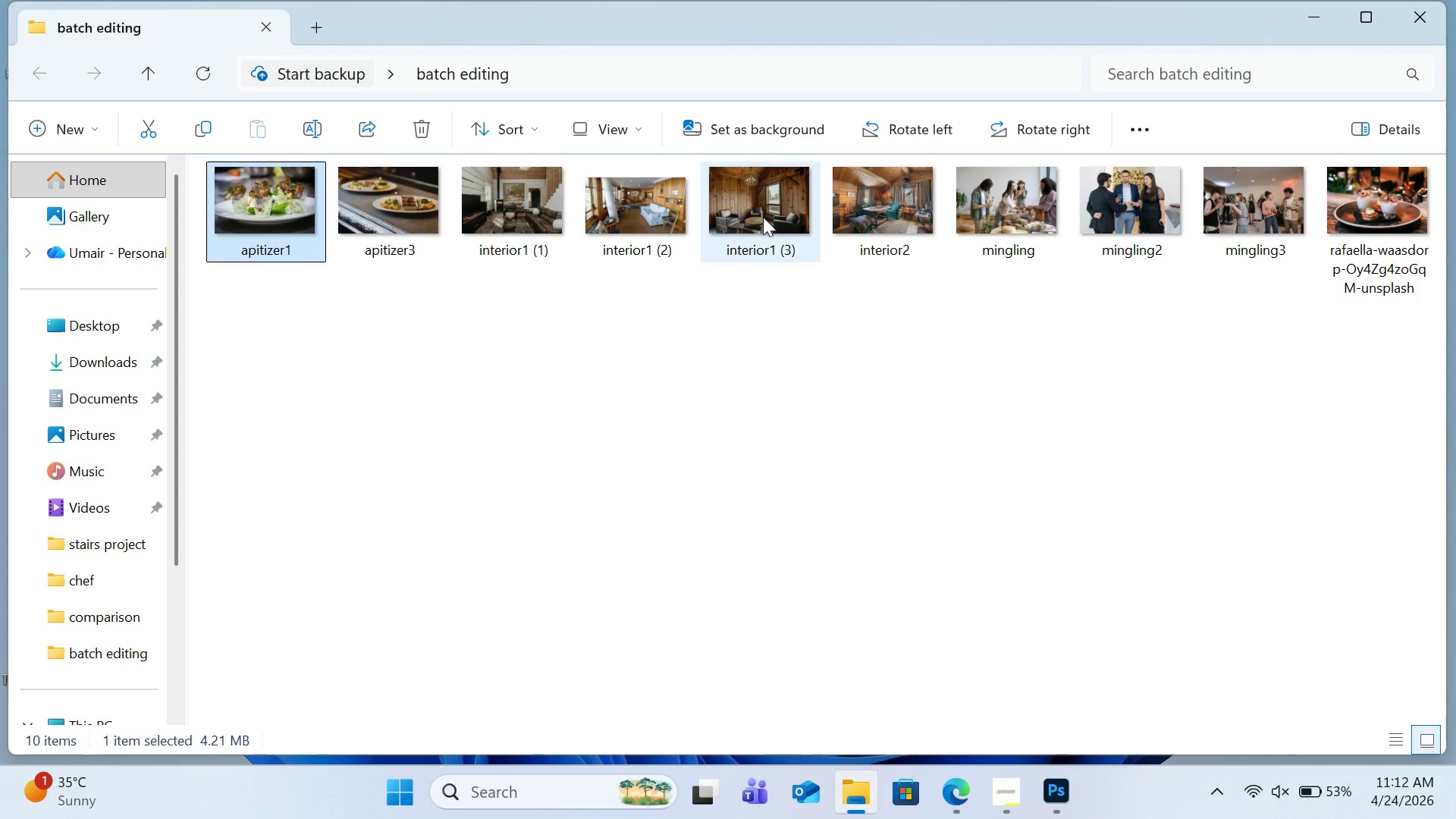 
left_click_drag(start_coordinate=[763, 217], to_coordinate=[679, 212])
 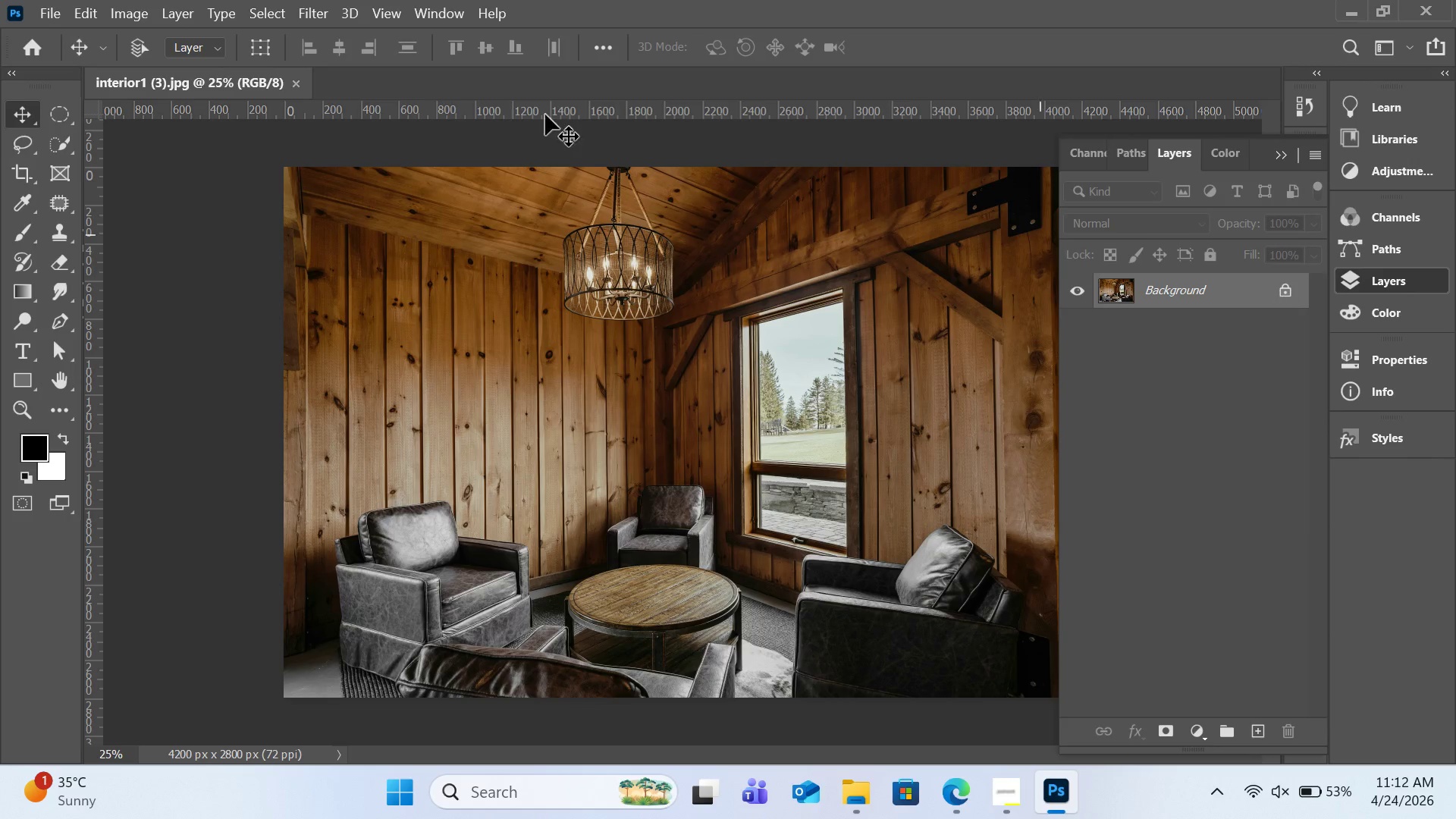 
left_click([133, 18])
 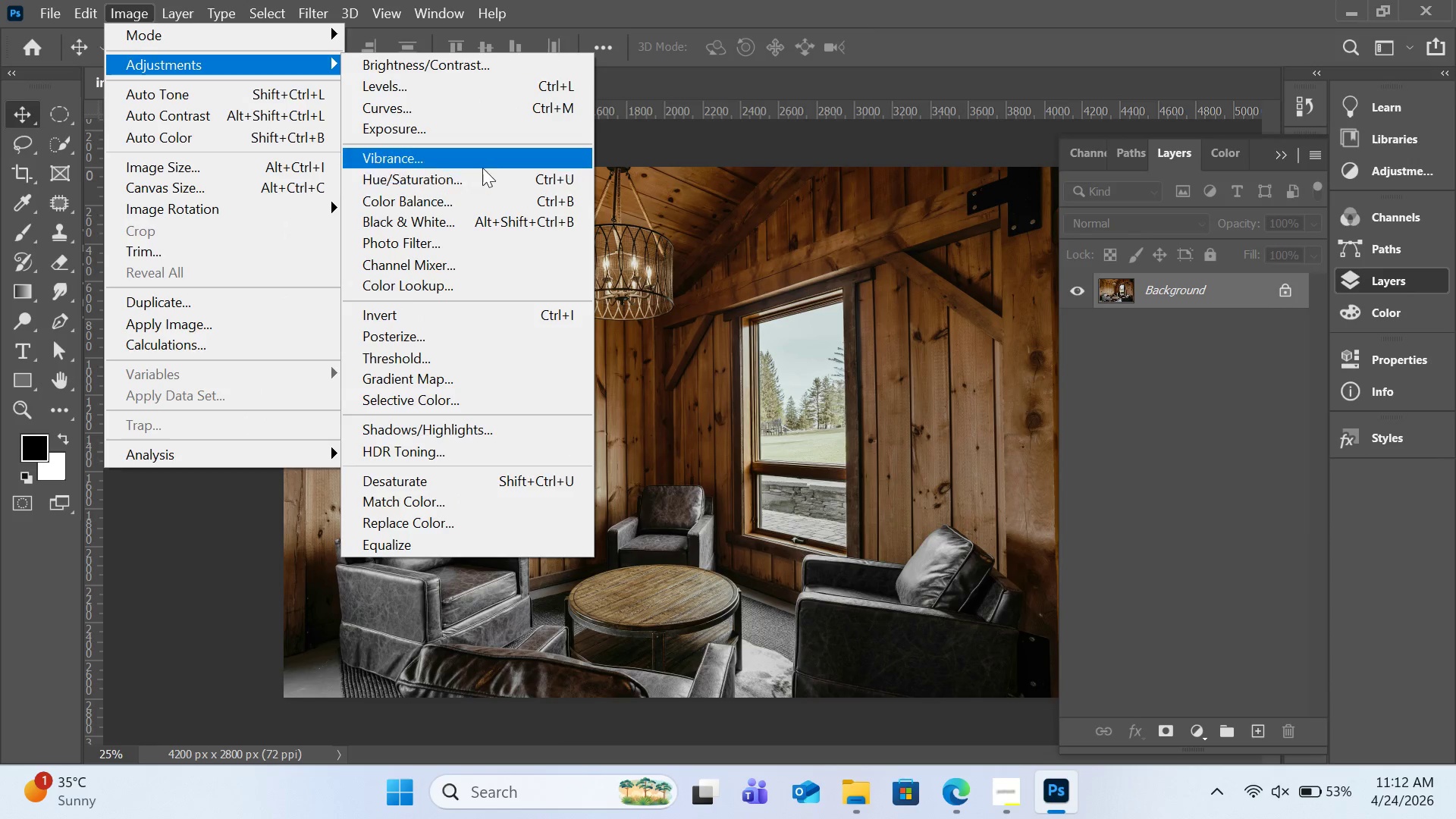 
wait(10.12)
 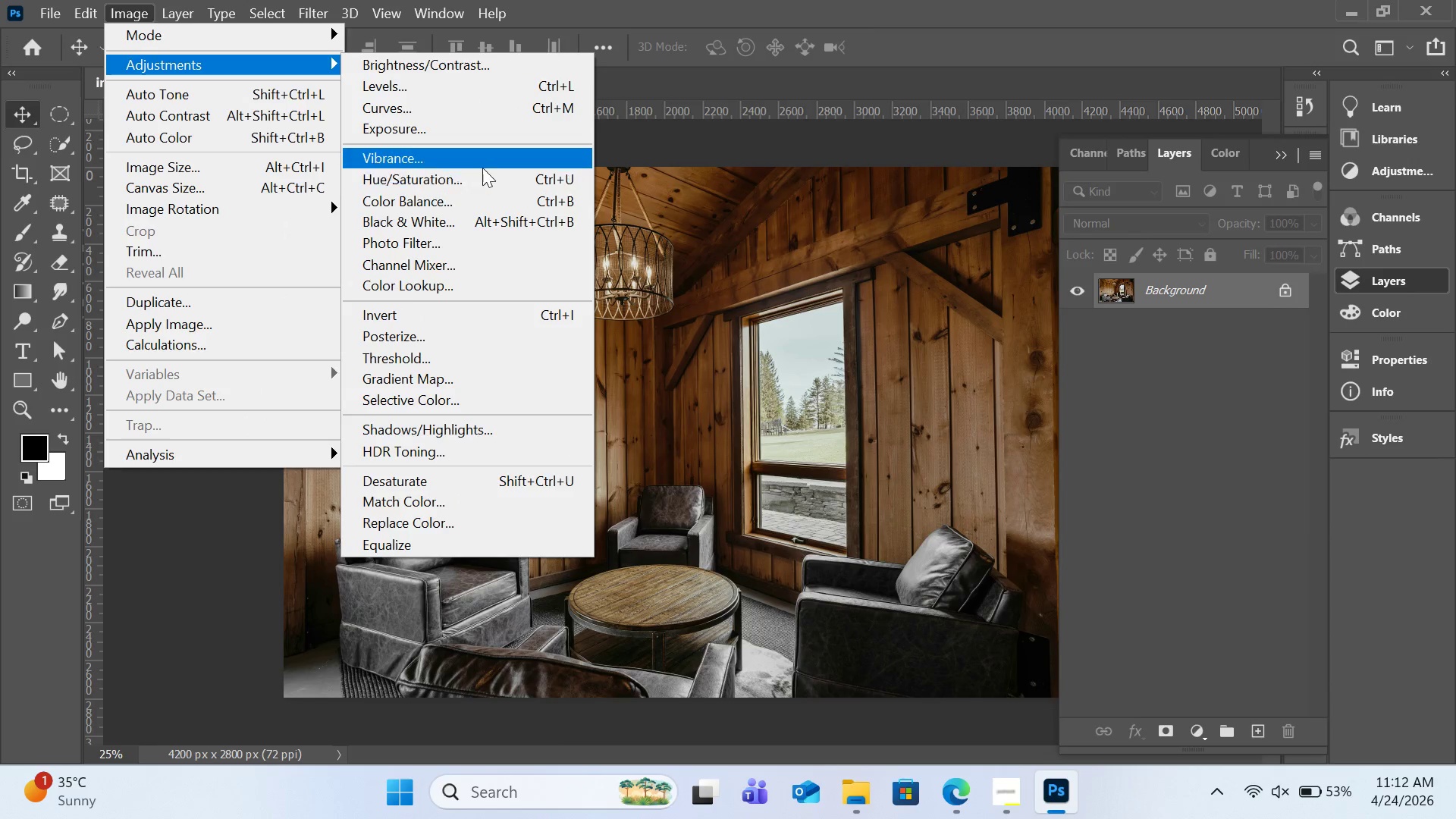 
left_click([442, 68])
 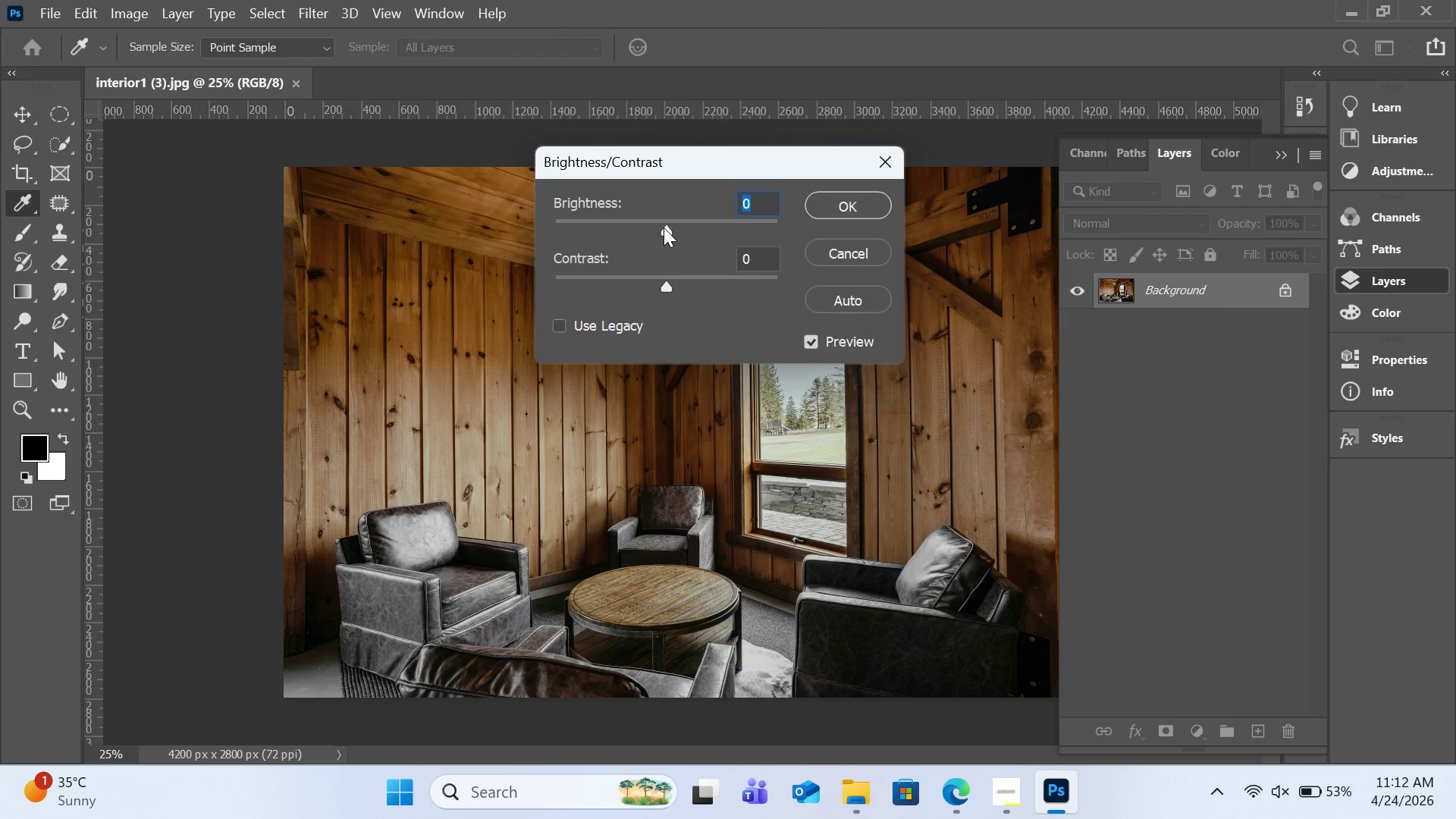 
left_click_drag(start_coordinate=[664, 228], to_coordinate=[673, 228])
 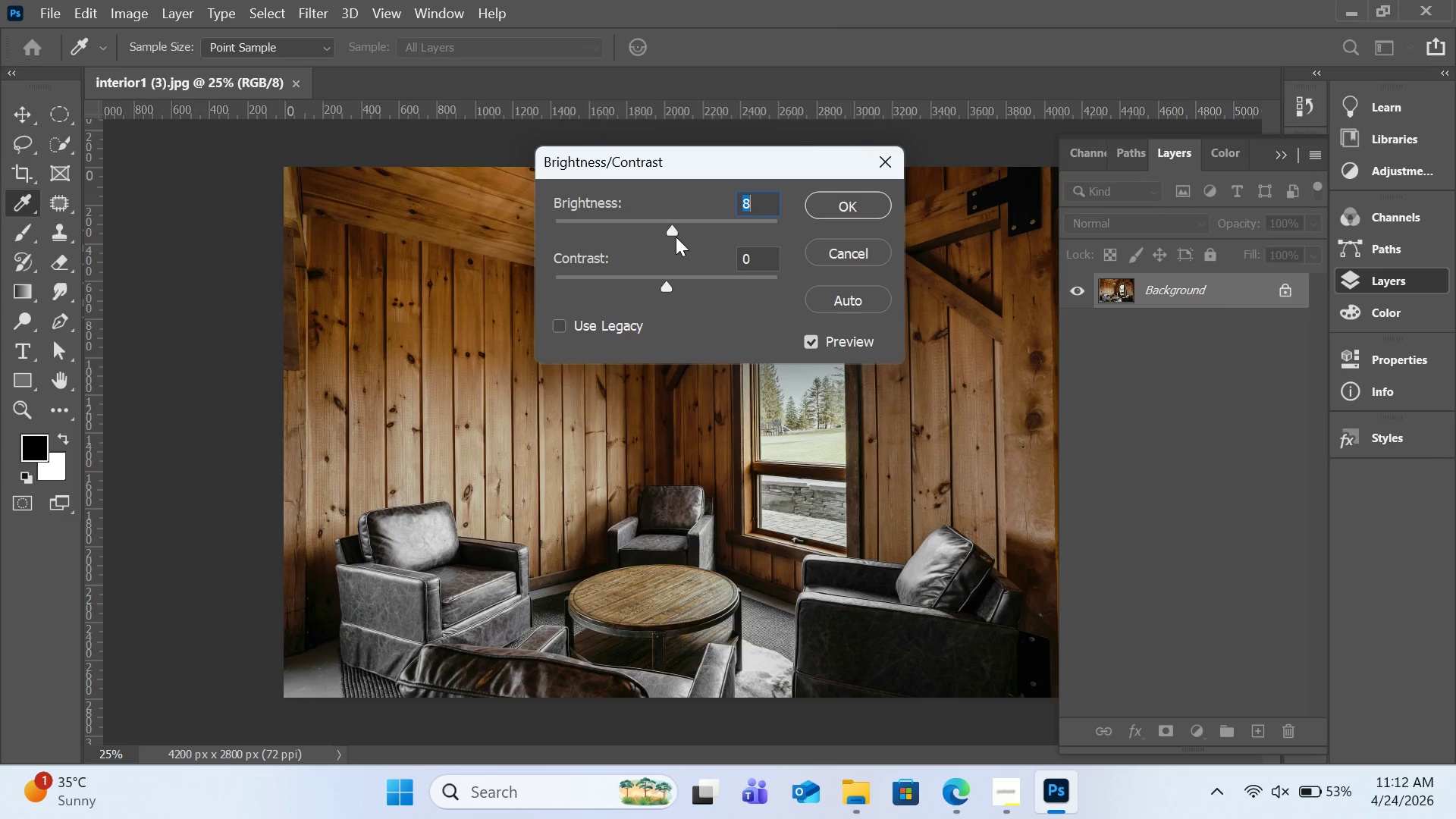 
left_click_drag(start_coordinate=[673, 234], to_coordinate=[670, 233])
 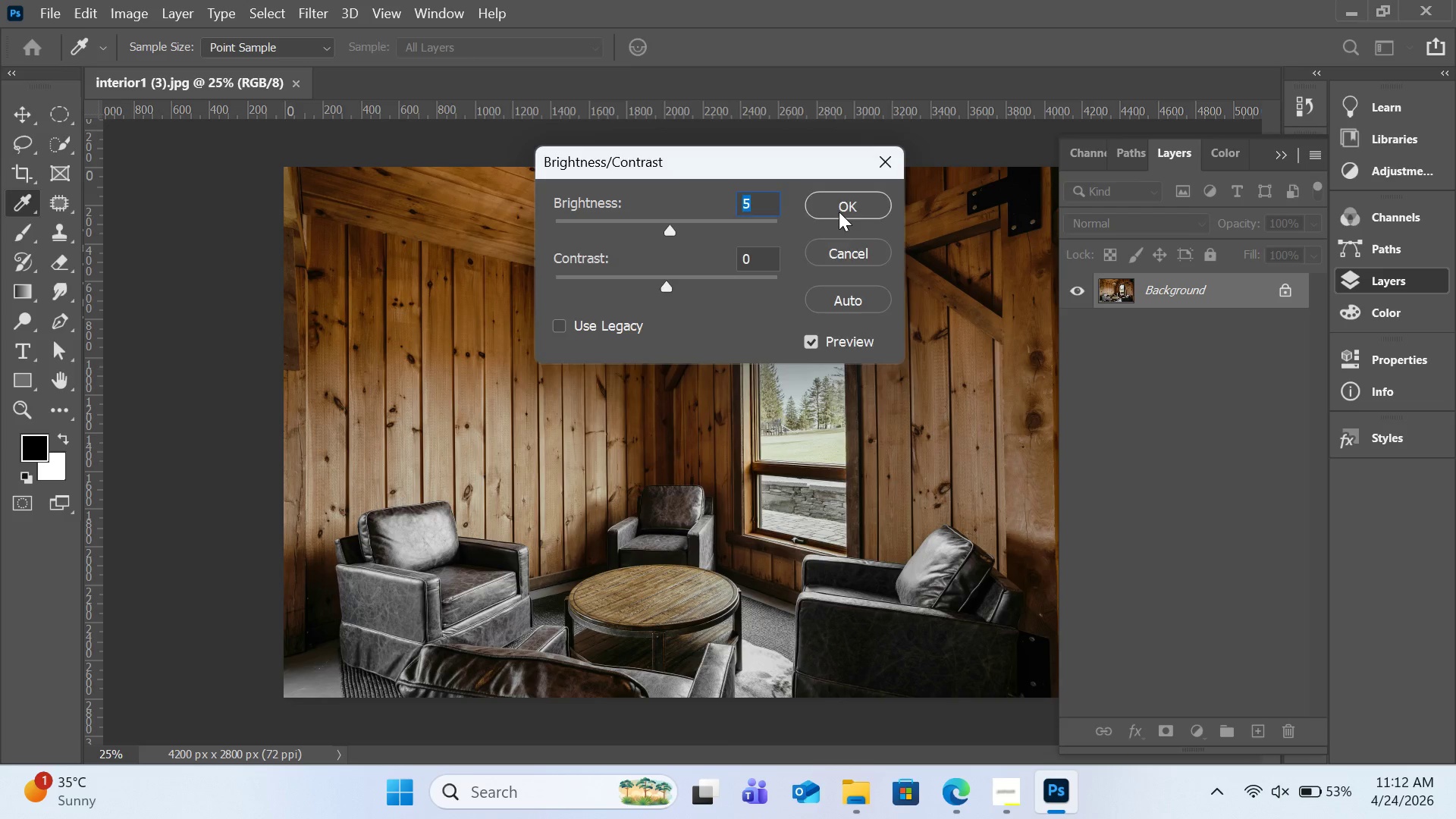 
left_click([839, 212])
 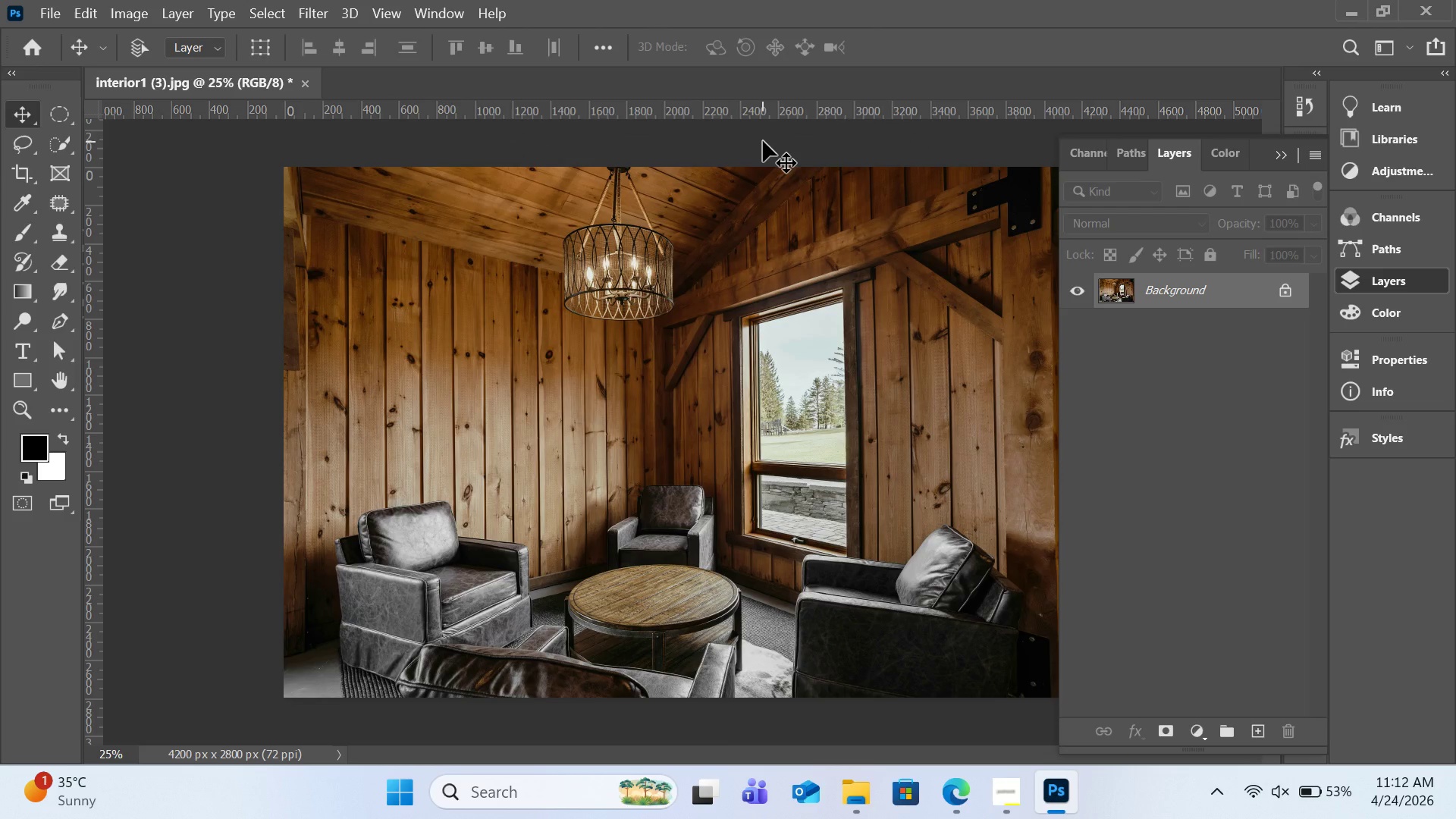 
wait(9.69)
 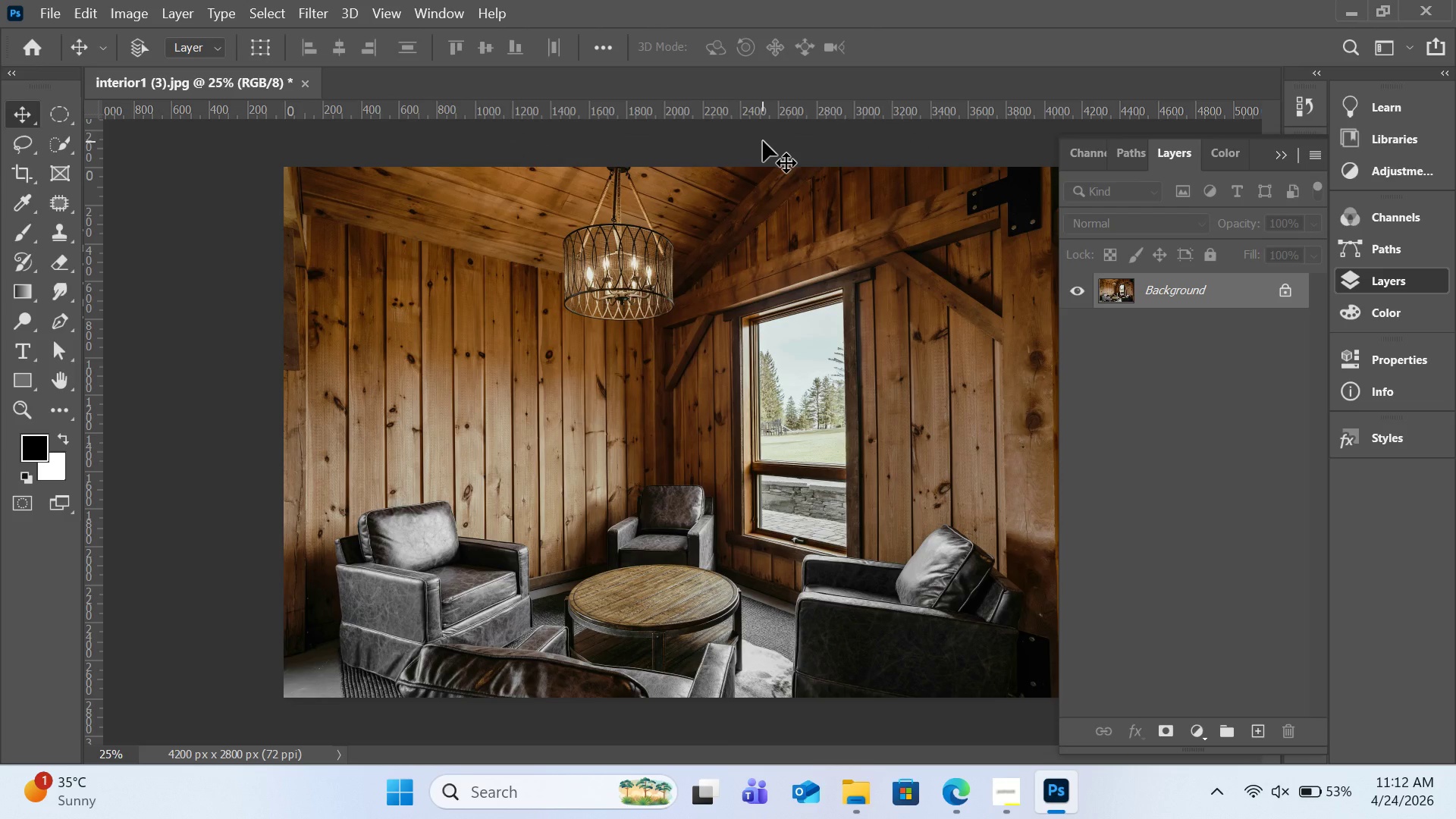 
mouse_move([457, 20])
 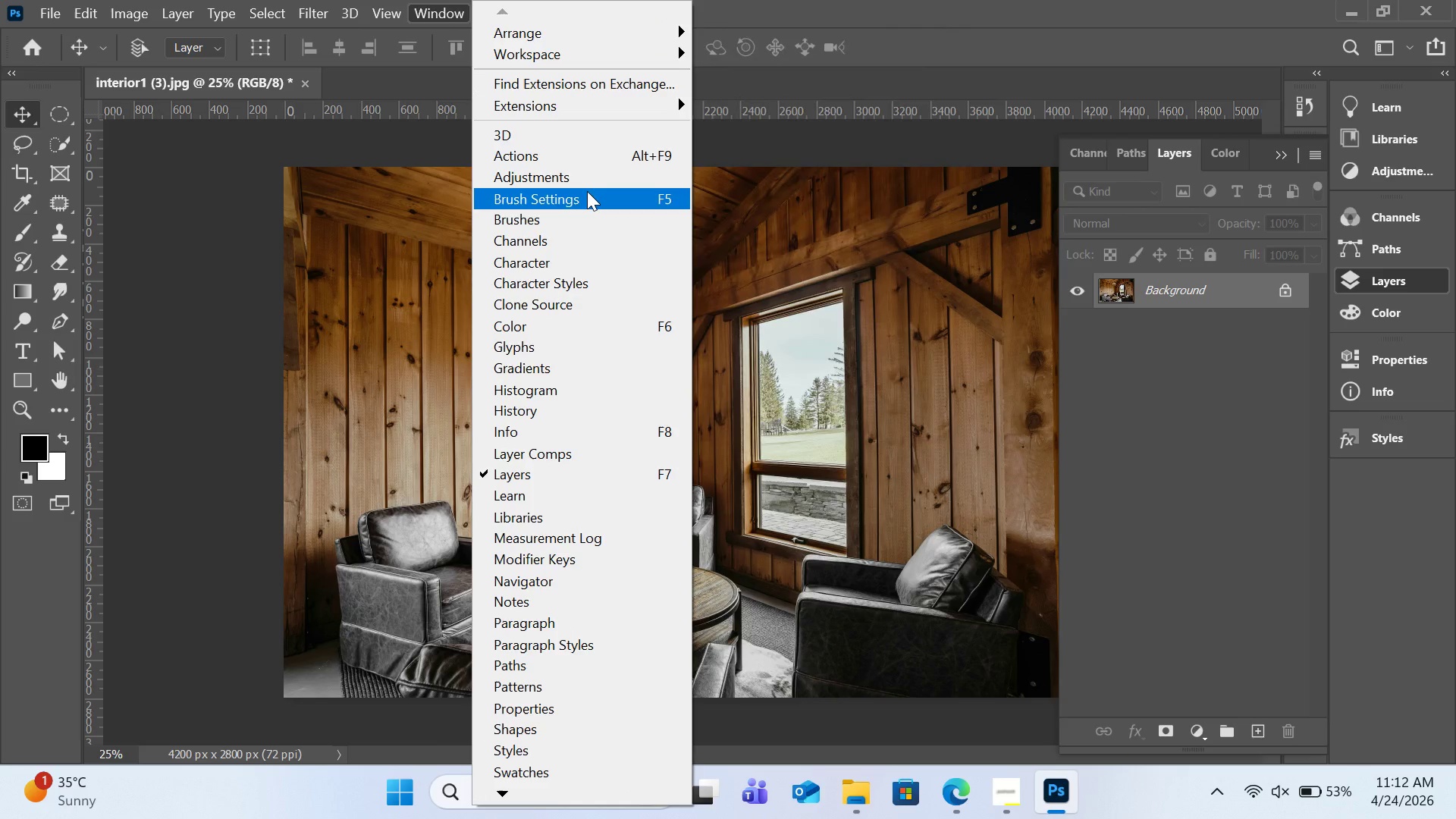 
scroll: coordinate [587, 191], scroll_direction: up, amount: 1.0
 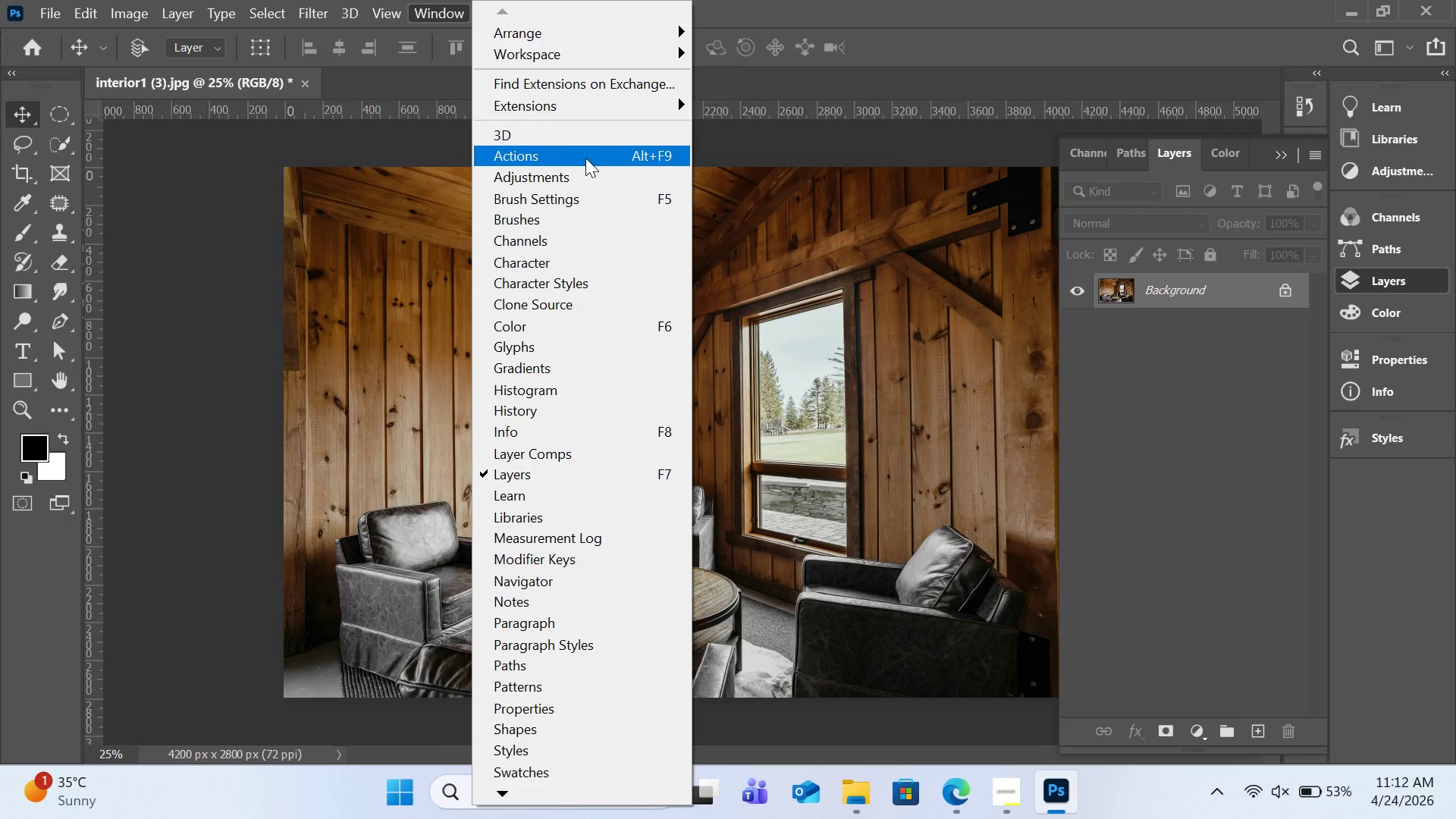 
left_click([585, 158])
 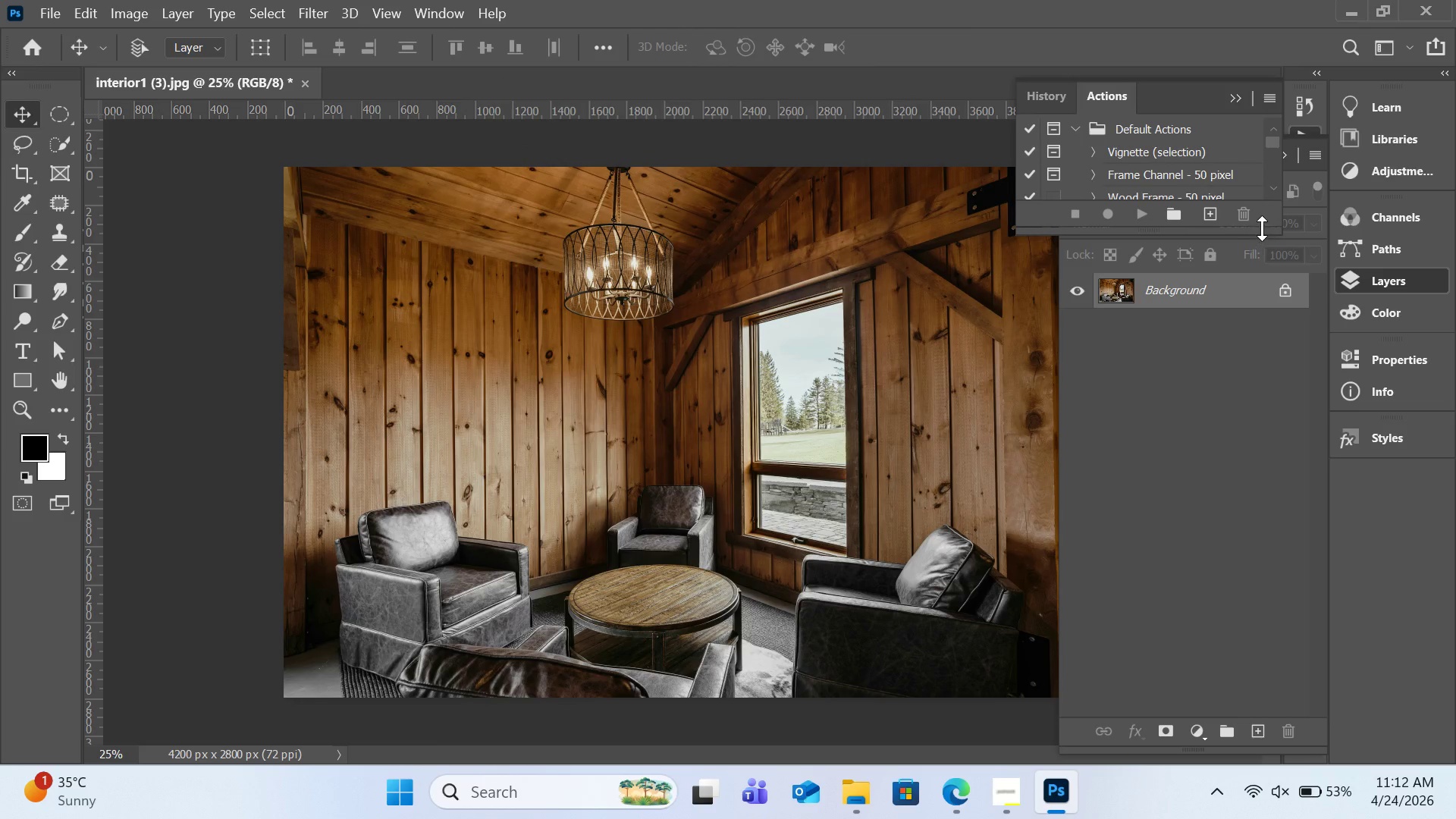 
left_click_drag(start_coordinate=[1263, 228], to_coordinate=[1268, 444])
 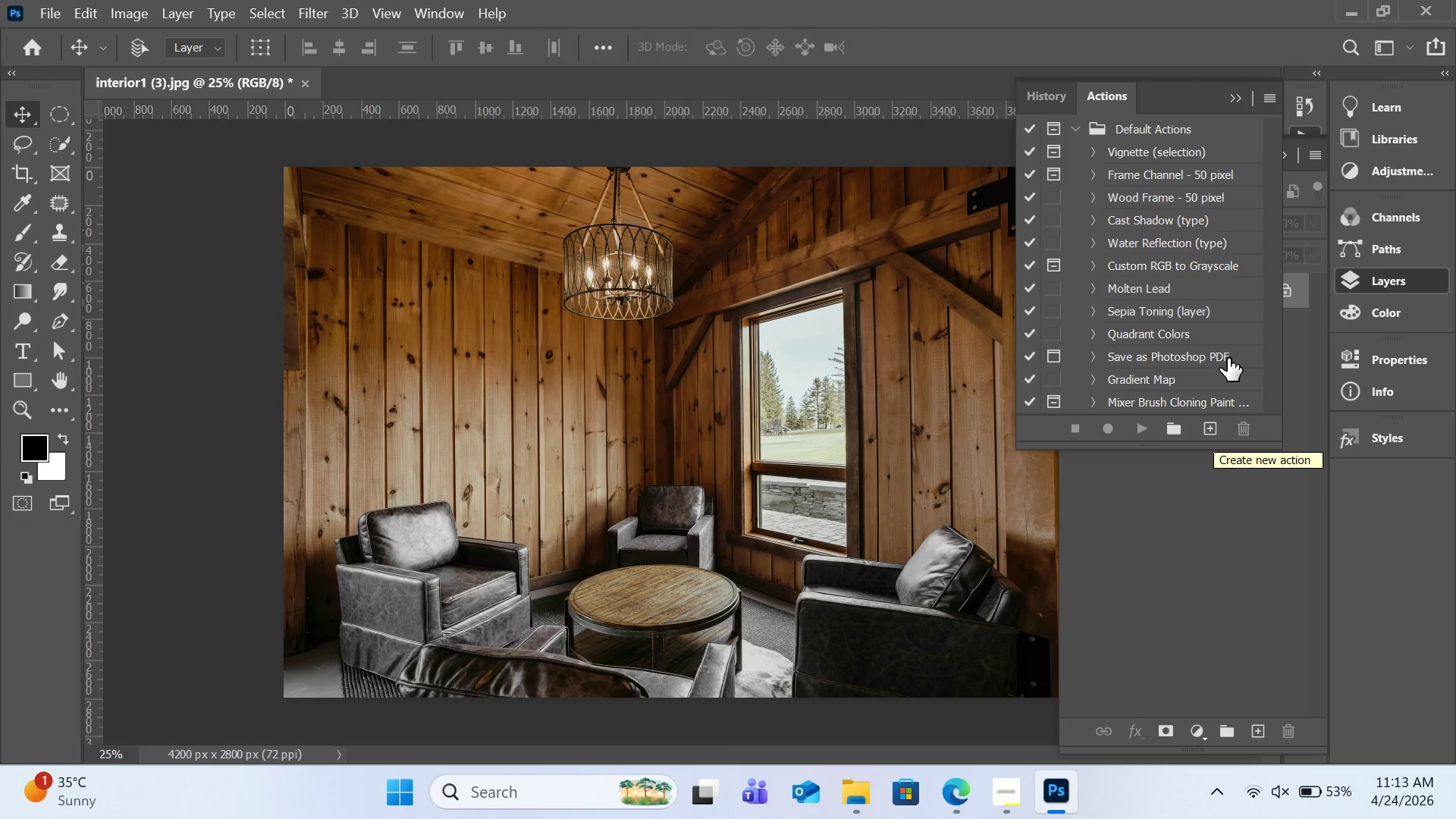 
scroll: coordinate [1247, 300], scroll_direction: up, amount: 2.0
 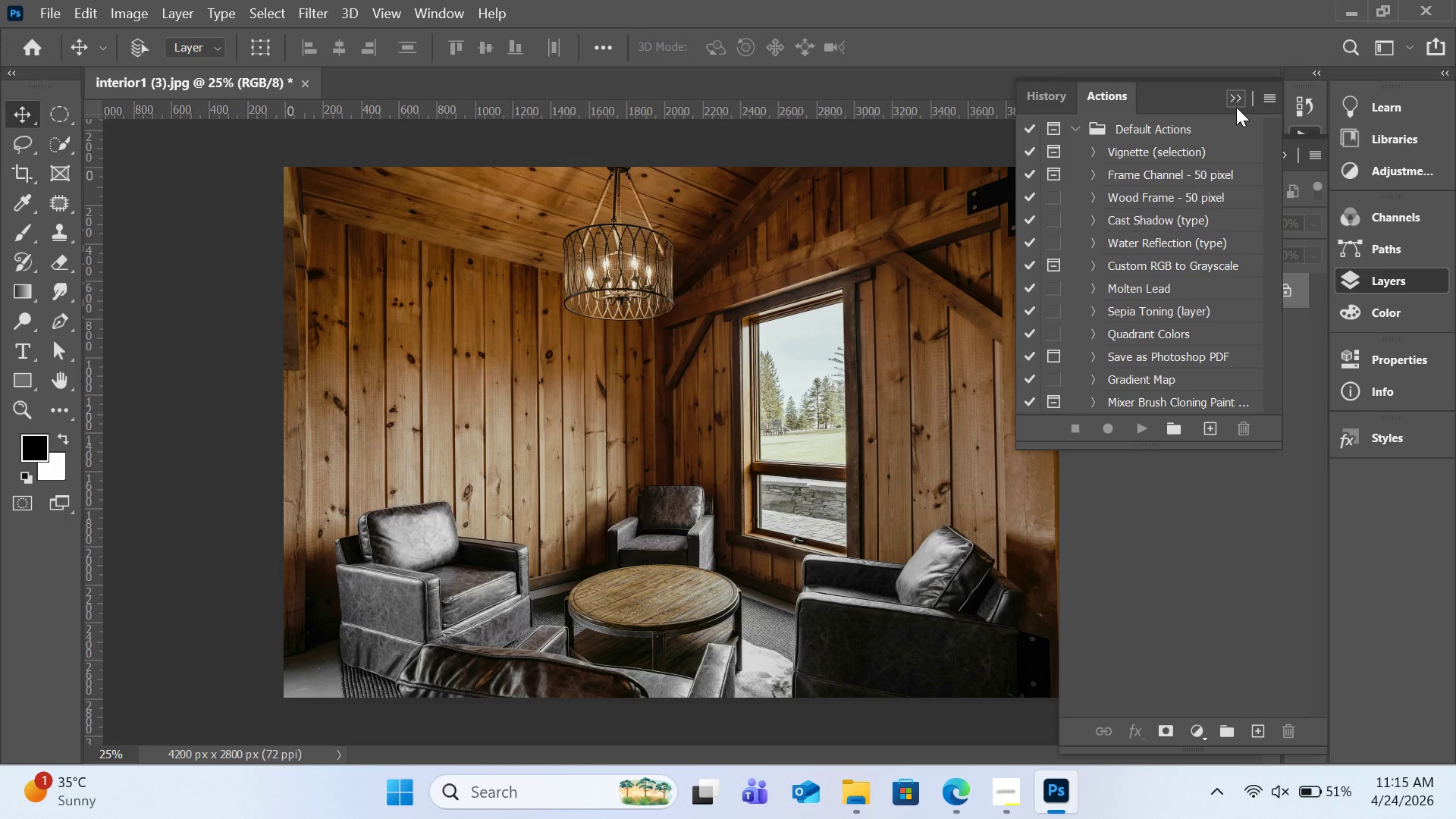 
wait(172.21)
 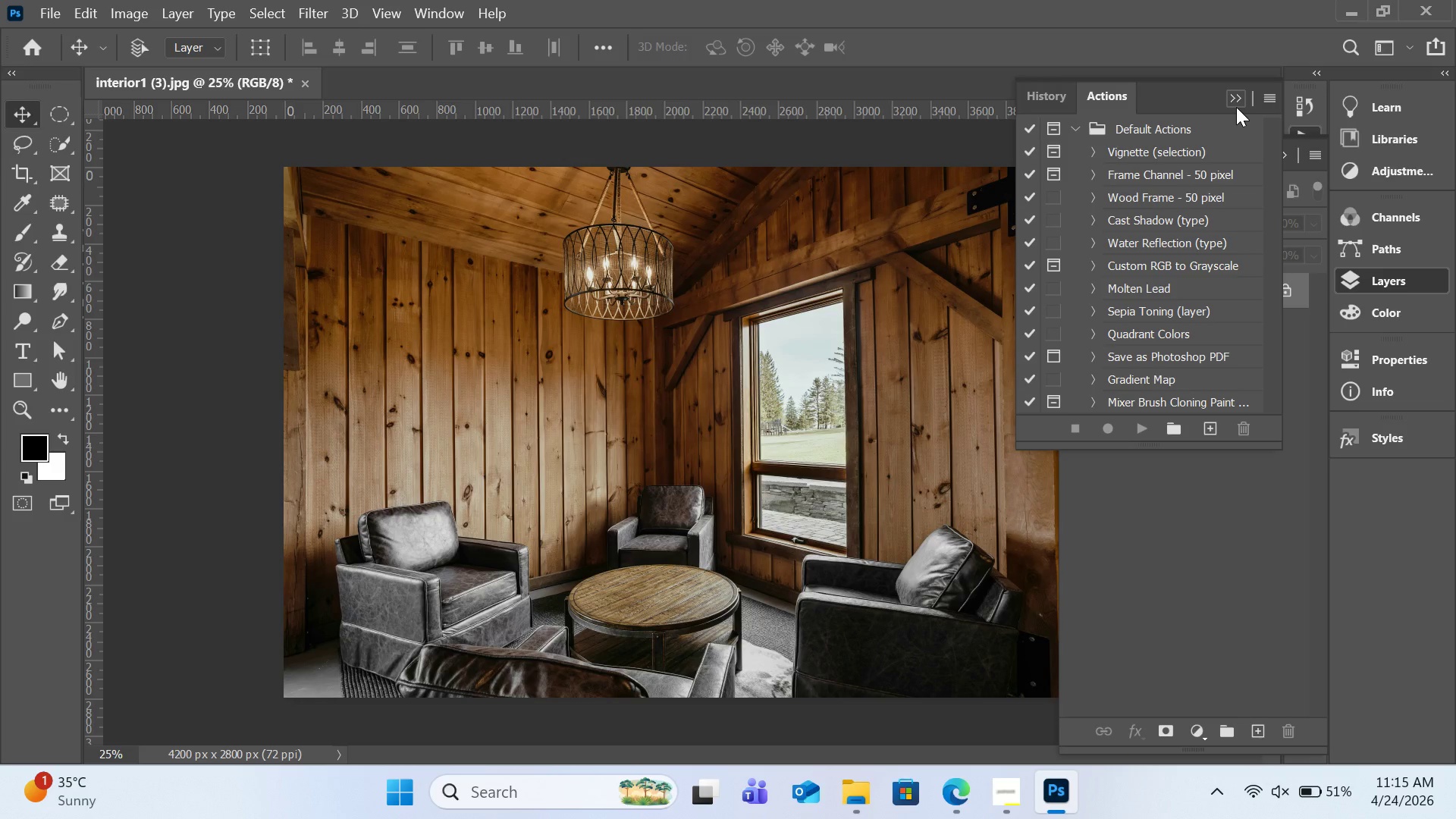 
mouse_move([1272, 104])
 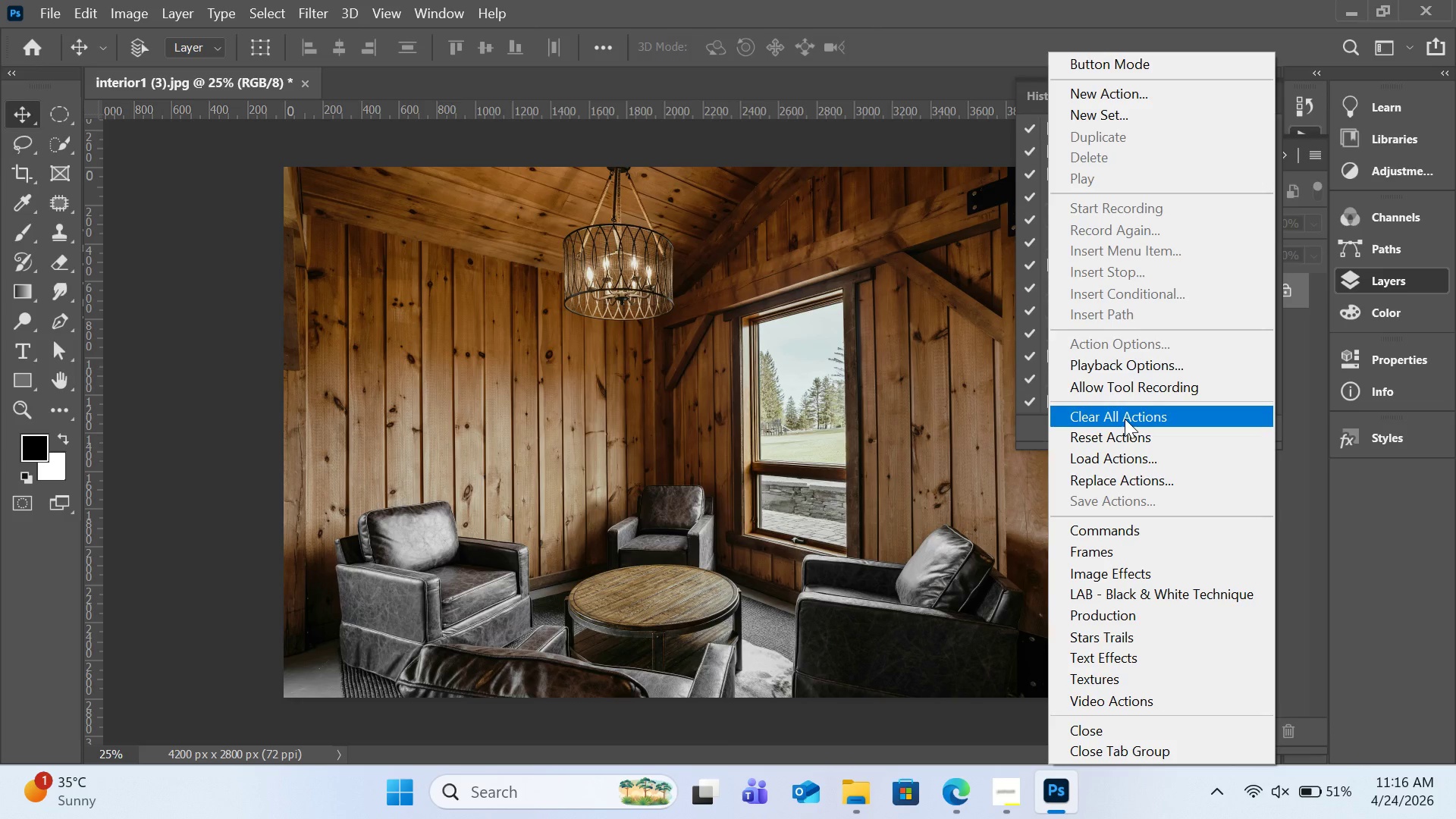 
wait(5.23)
 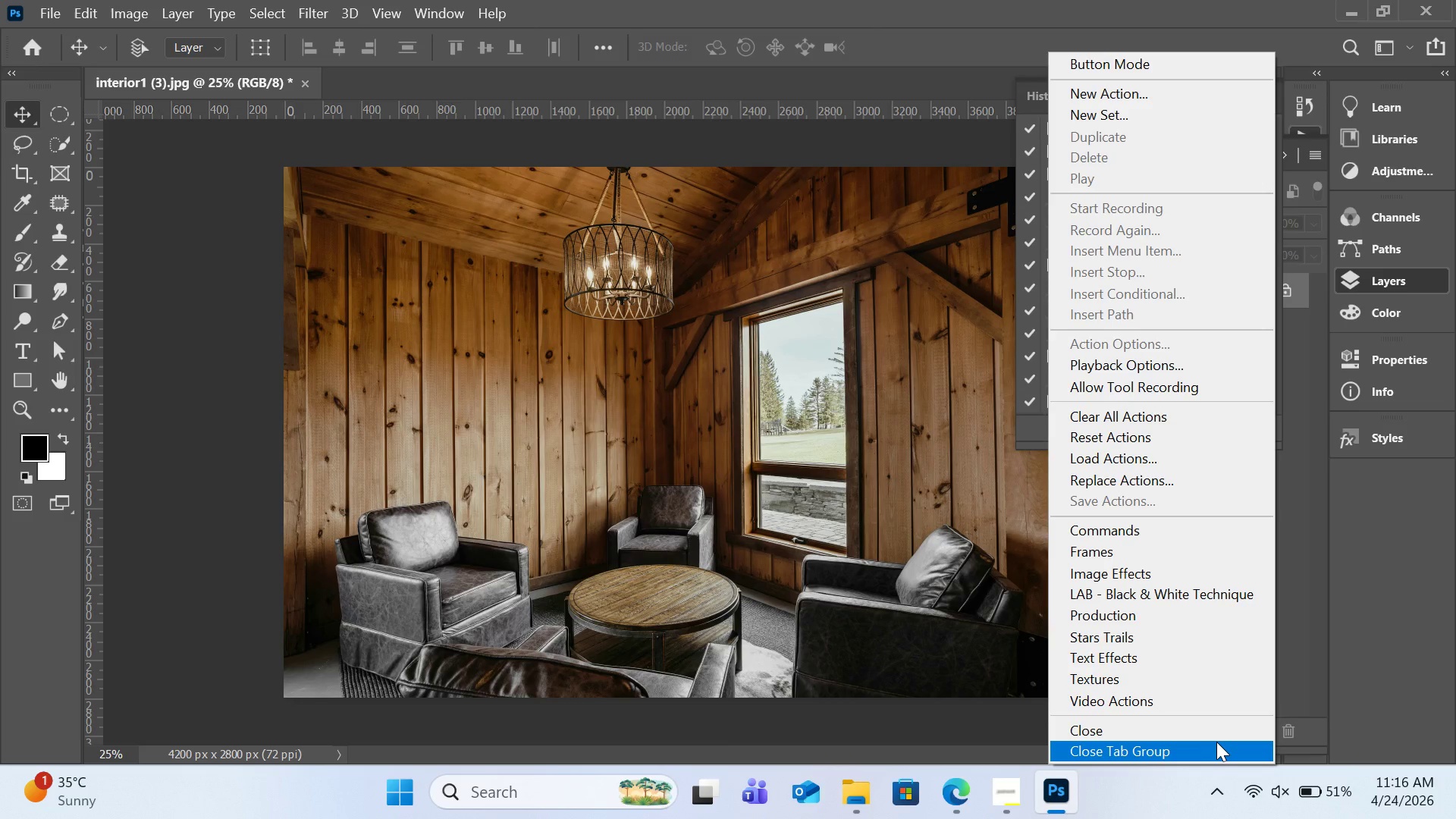 
left_click([1125, 419])
 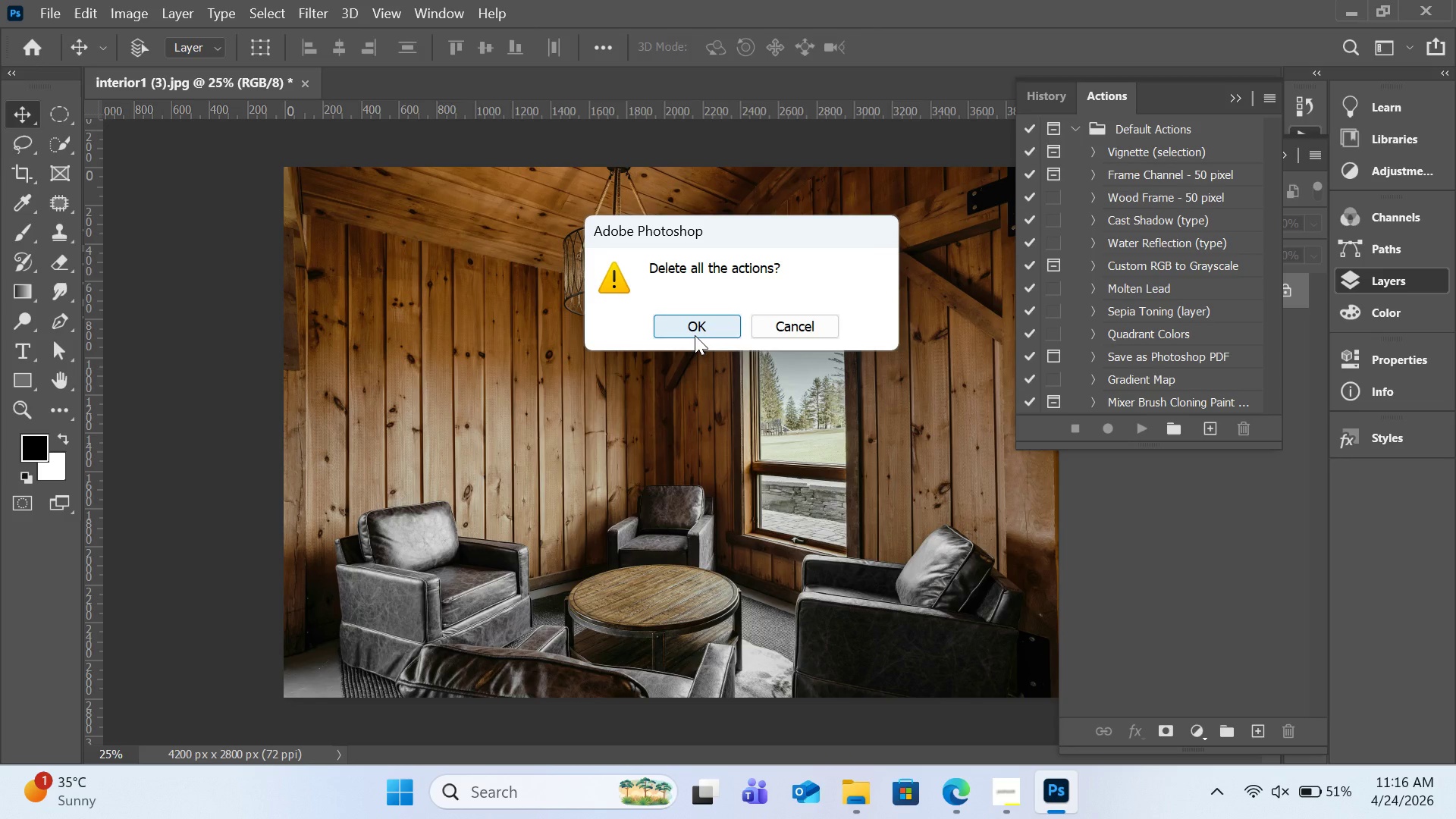 
wait(9.28)
 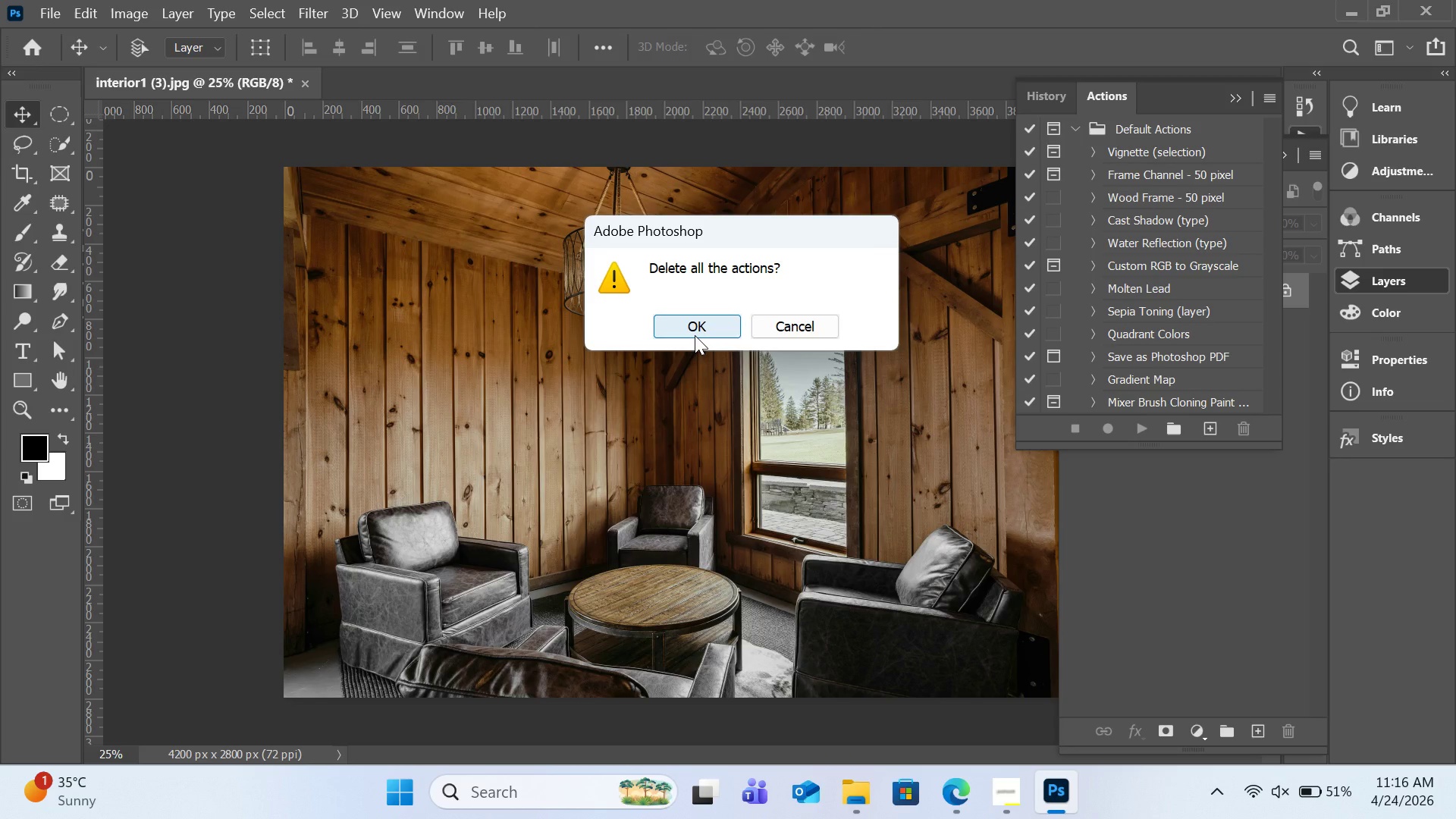 
double_click([1071, 125])
 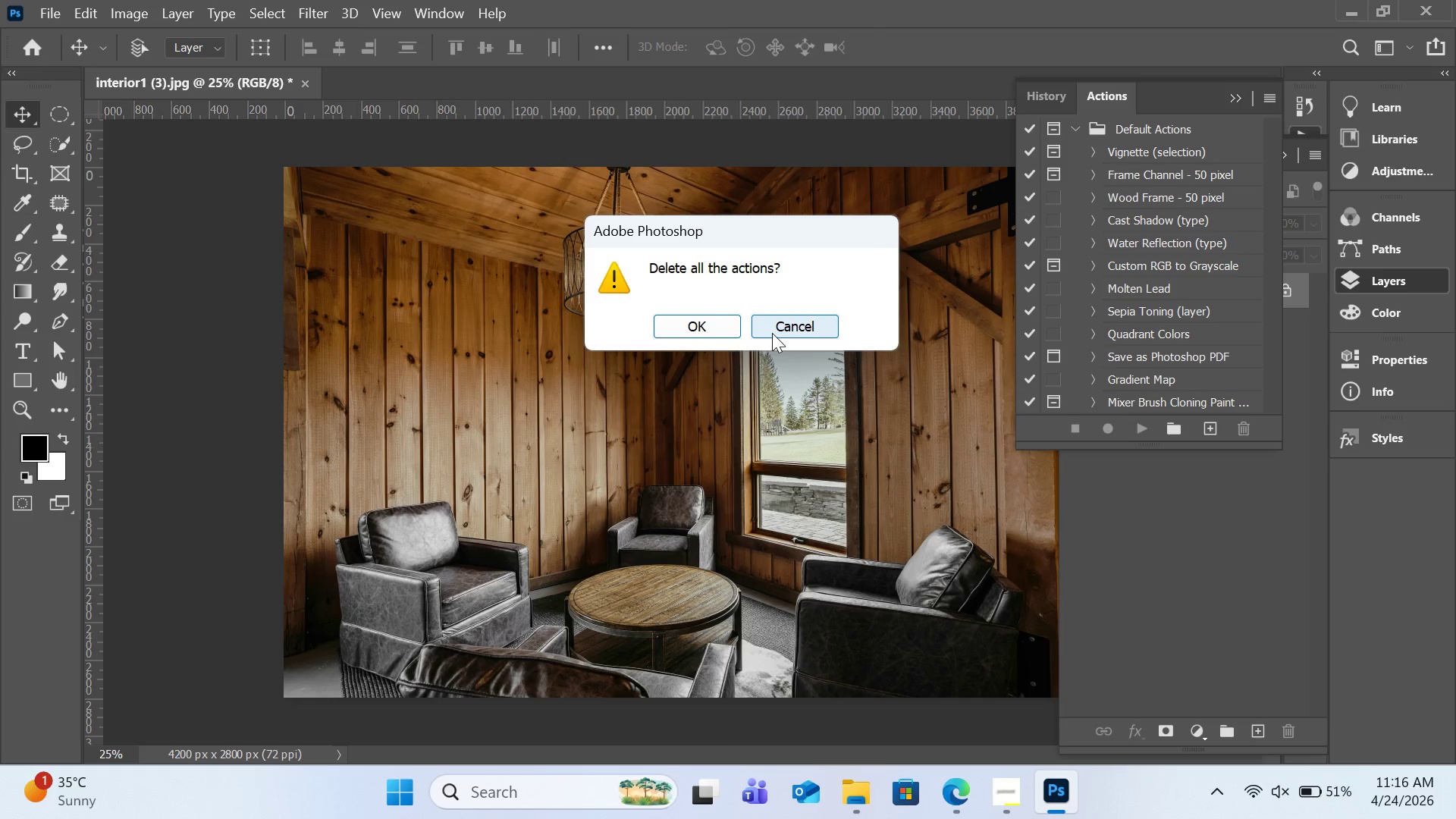 
left_click([772, 333])
 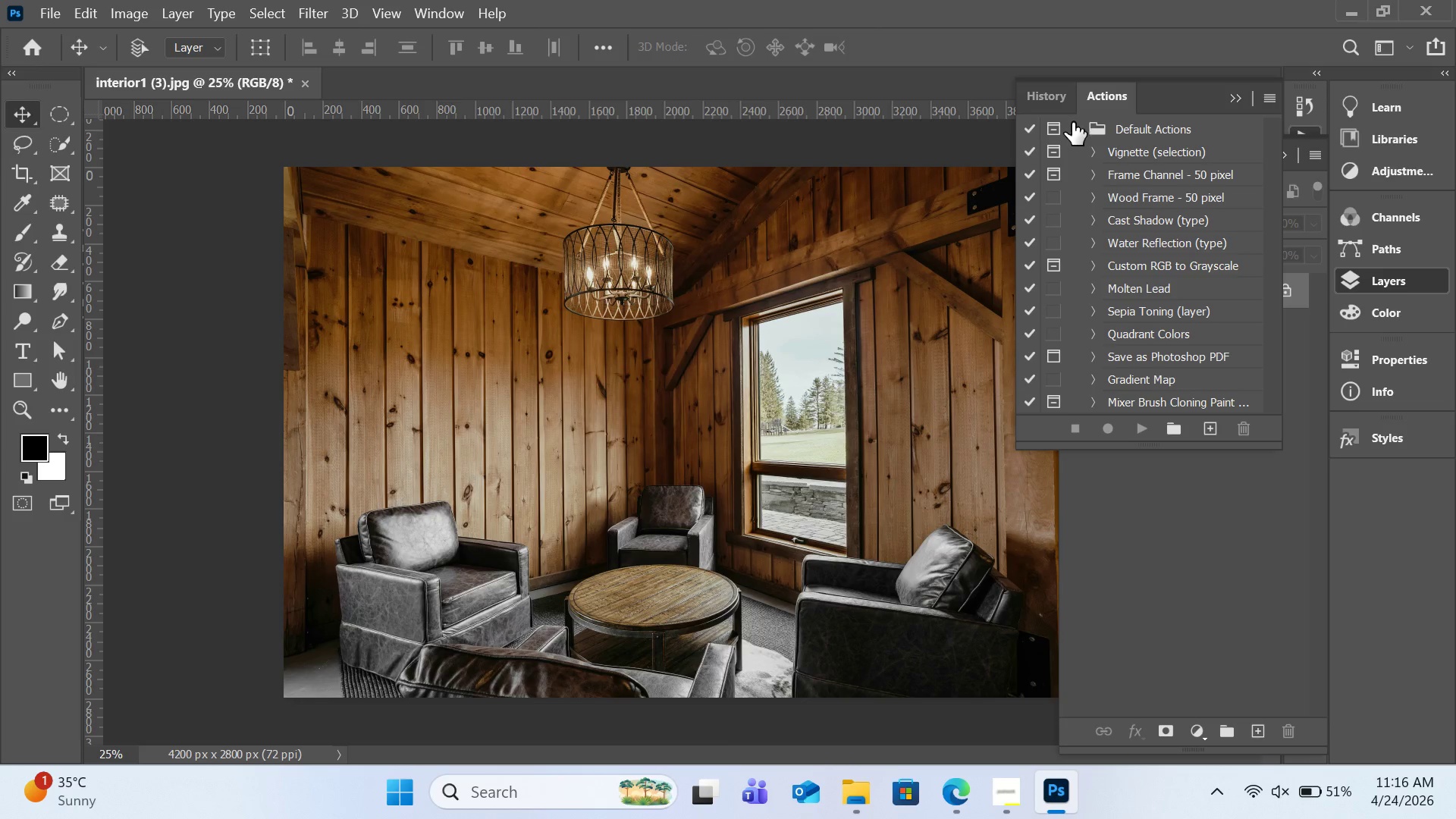 
double_click([1072, 127])
 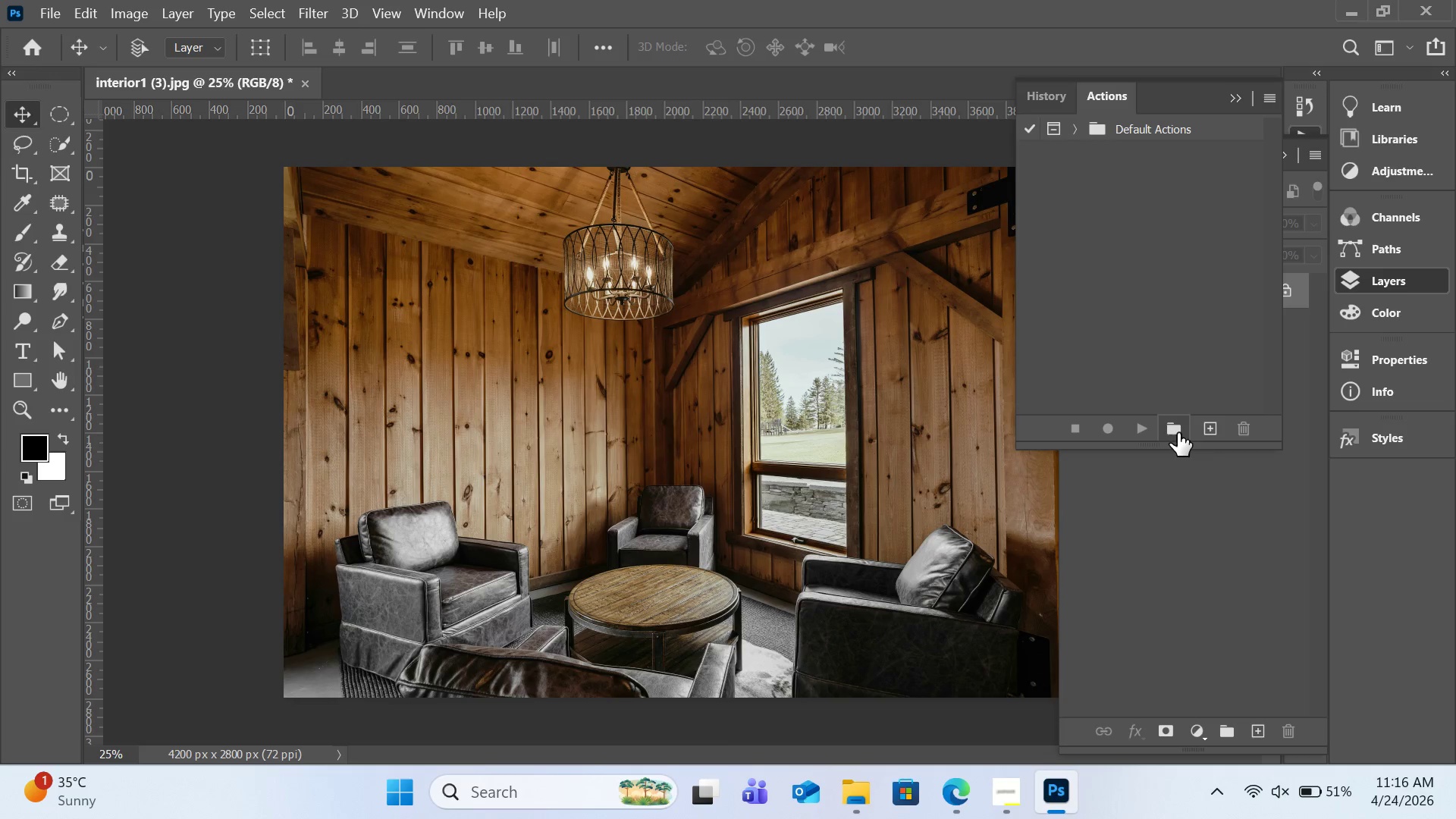 
left_click([1178, 433])
 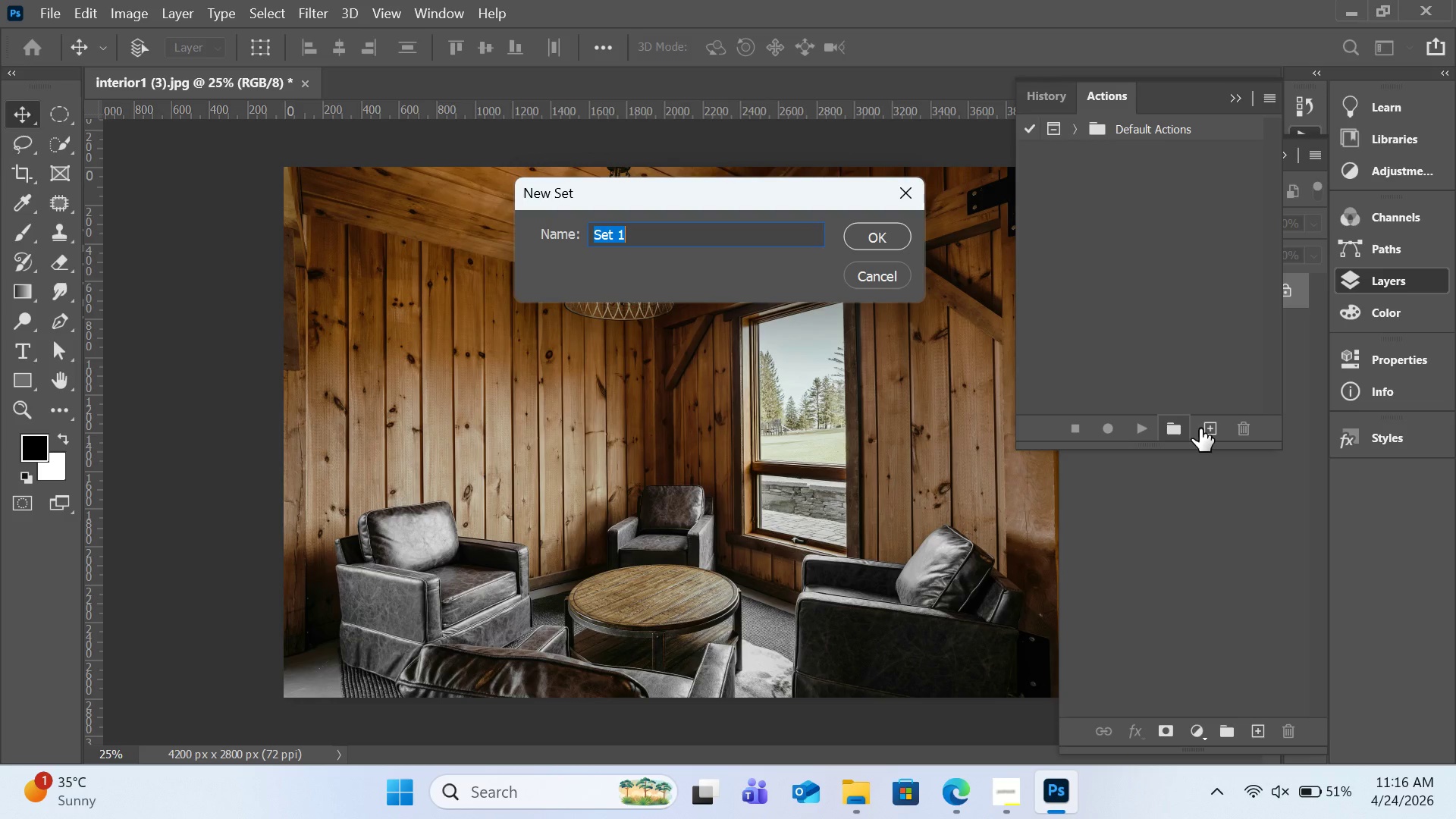 
wait(32.61)
 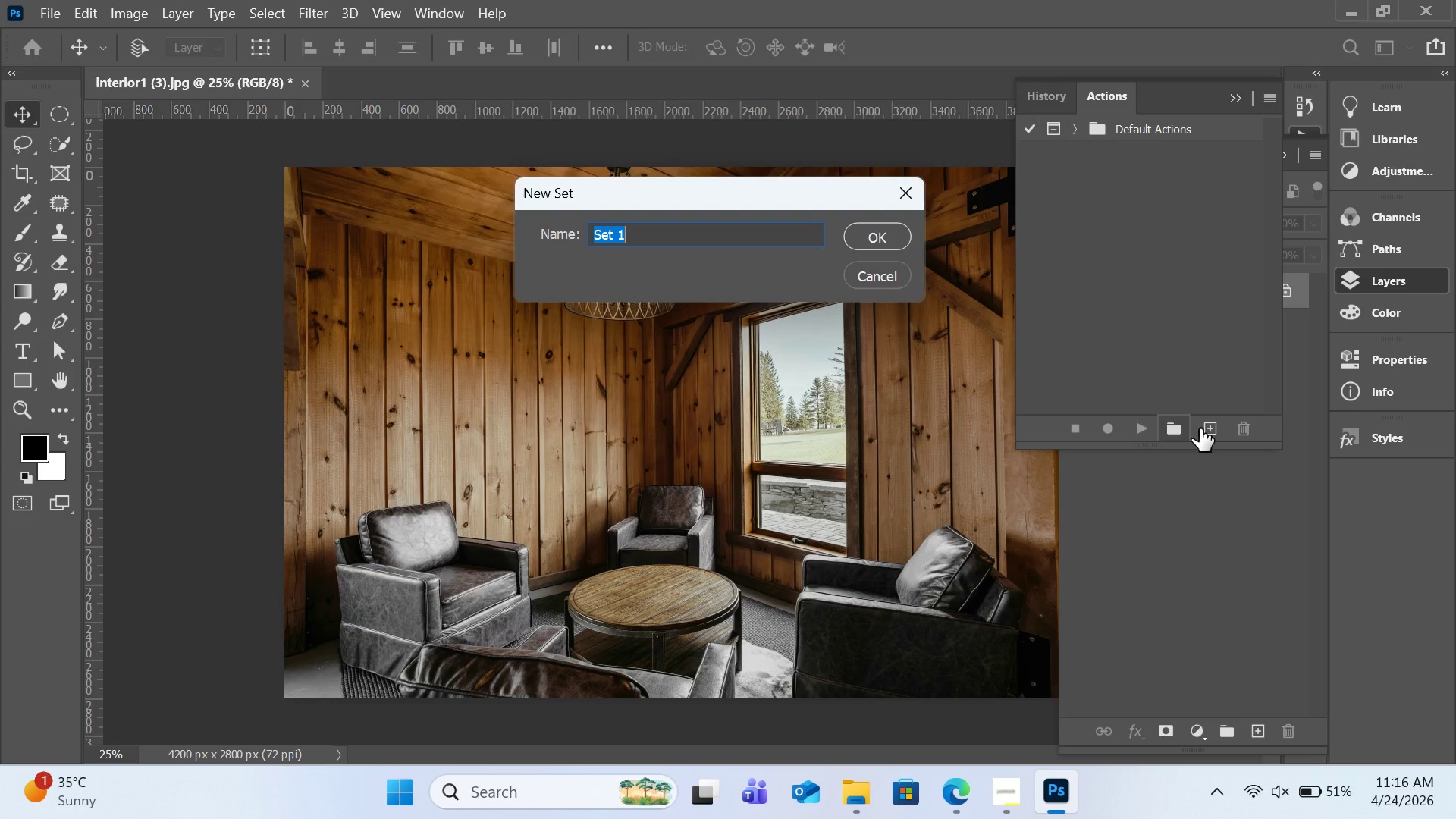 
type(Summit peak)
 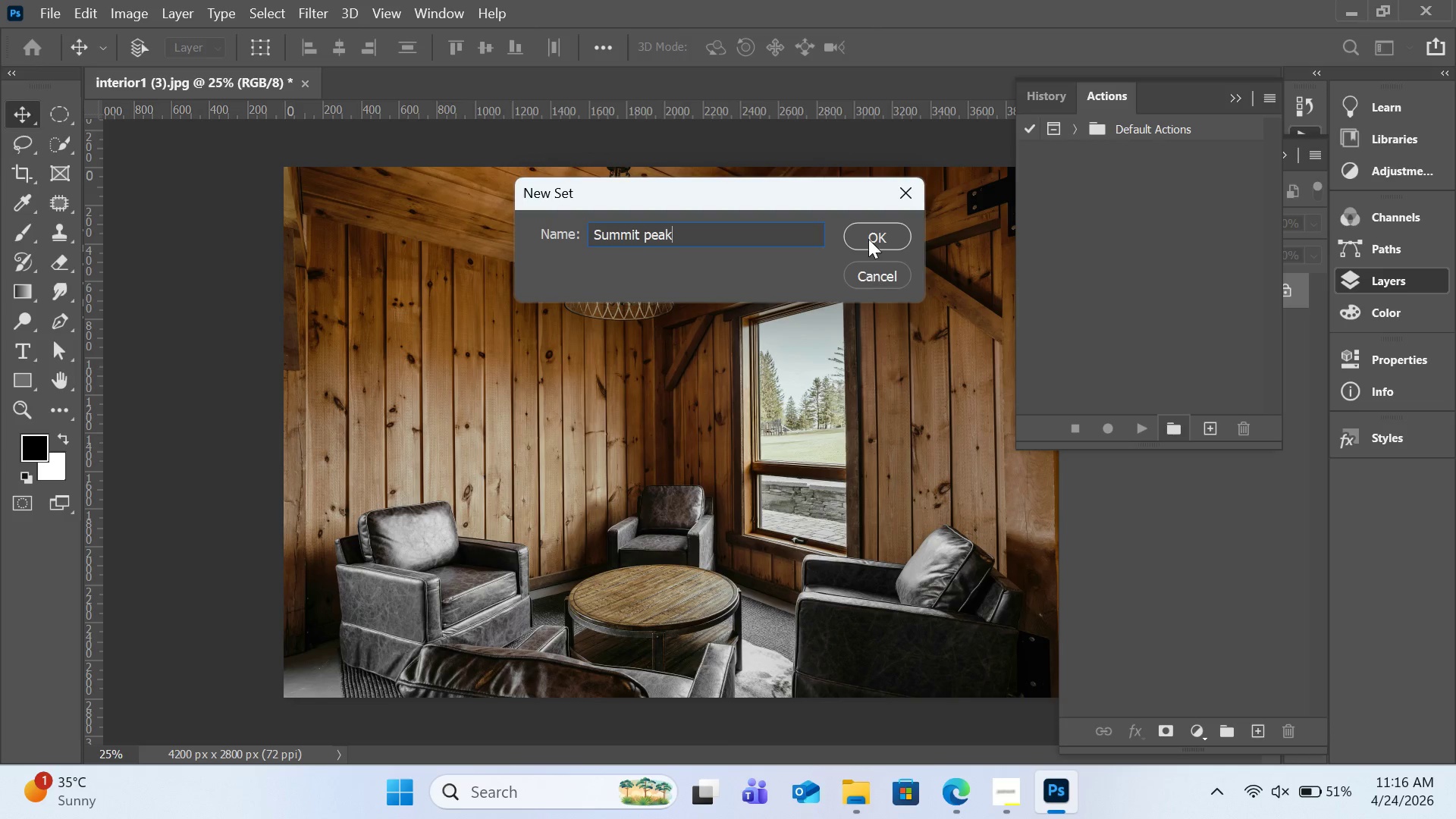 
left_click([868, 238])
 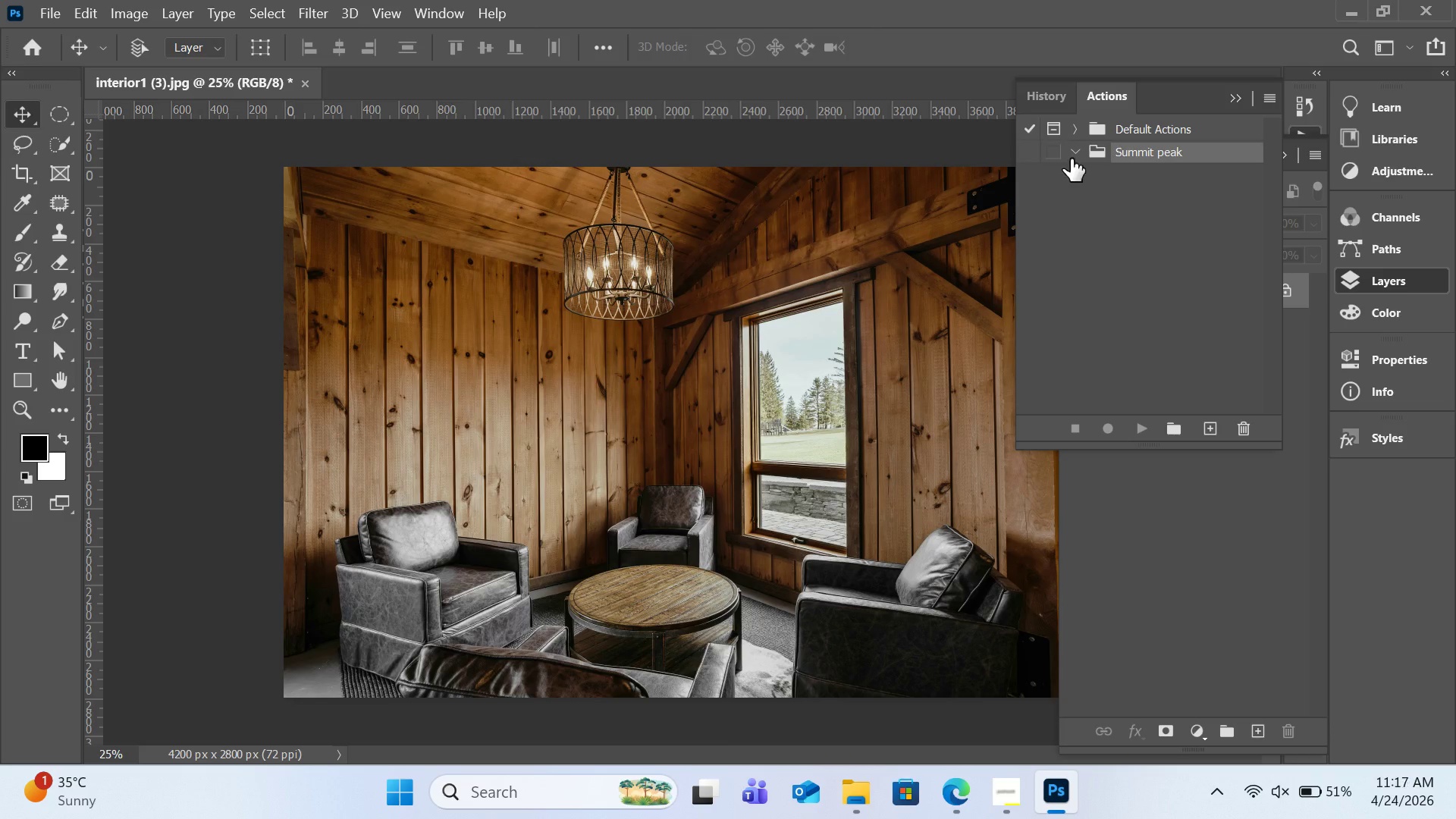 
left_click([1071, 158])
 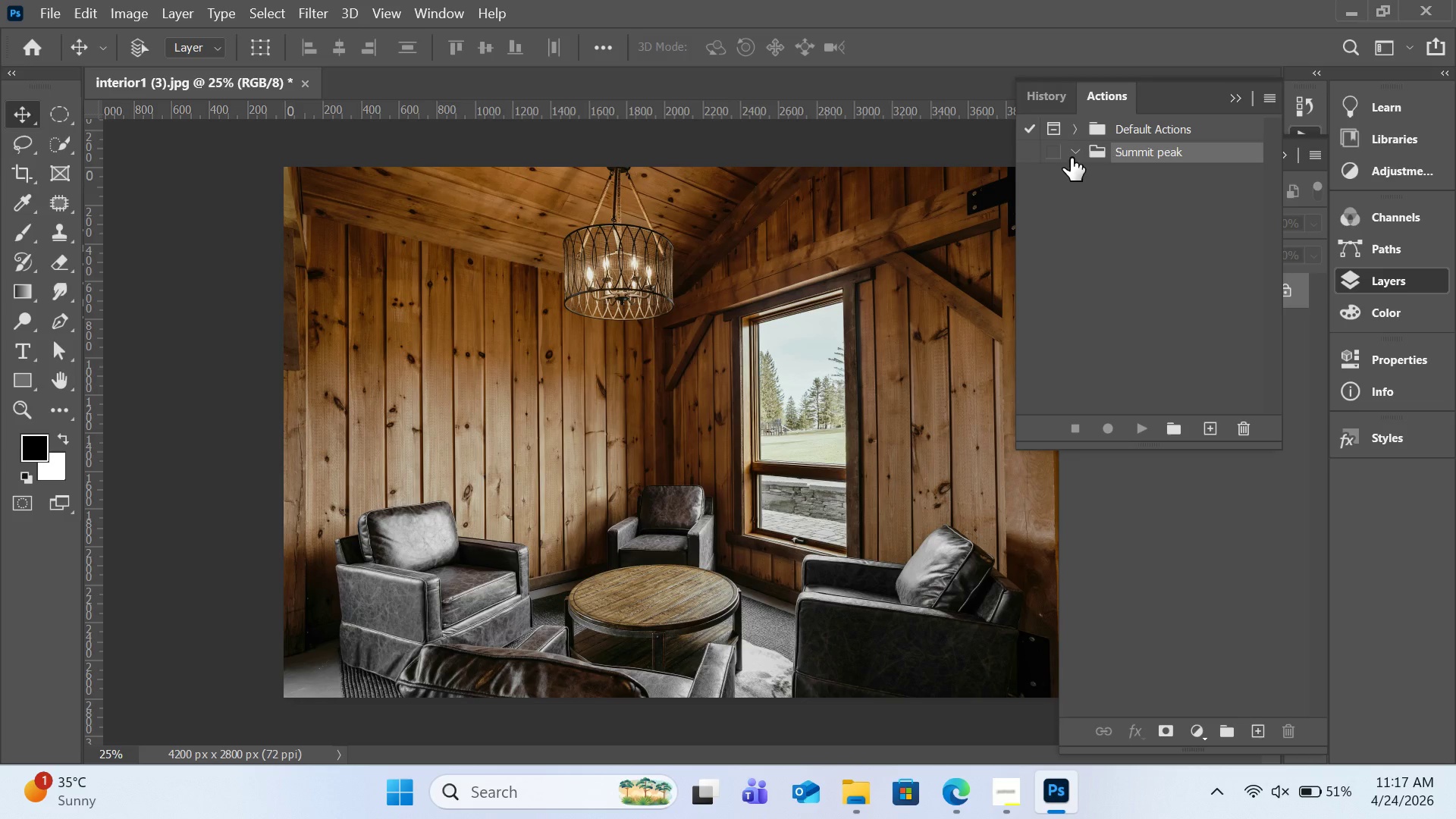 
left_click([1071, 158])
 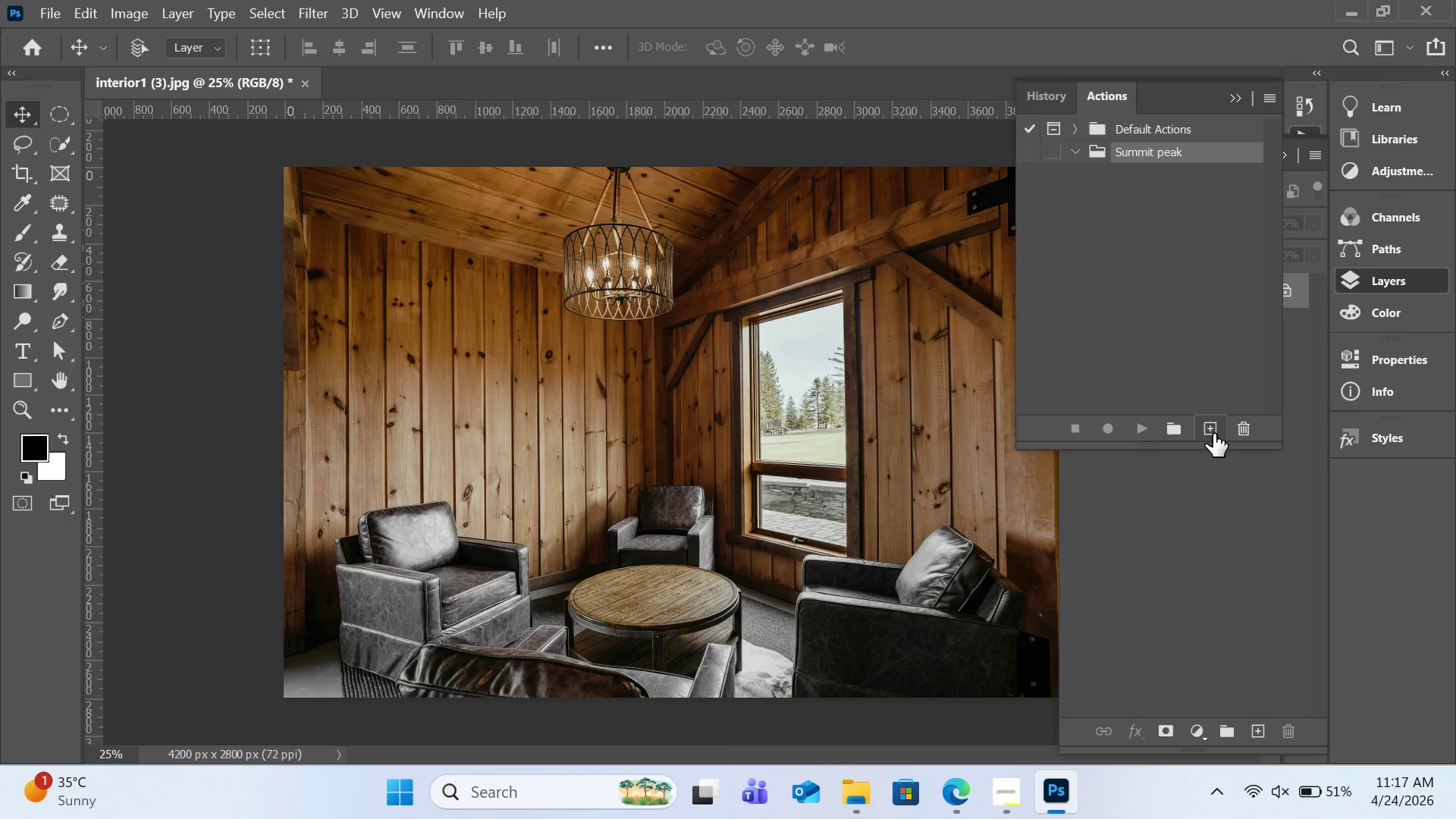 
left_click([1213, 434])
 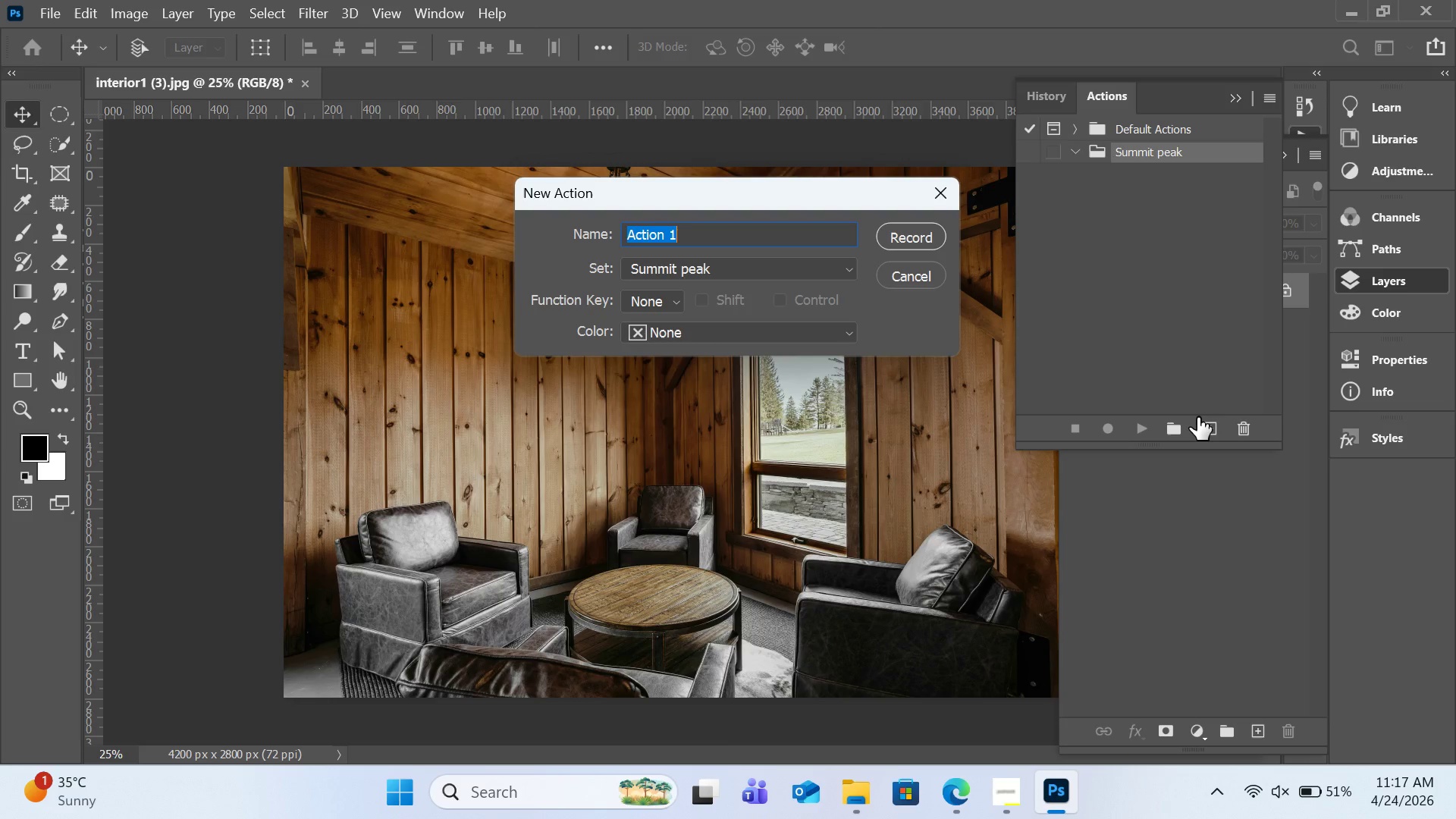 
wait(60.47)
 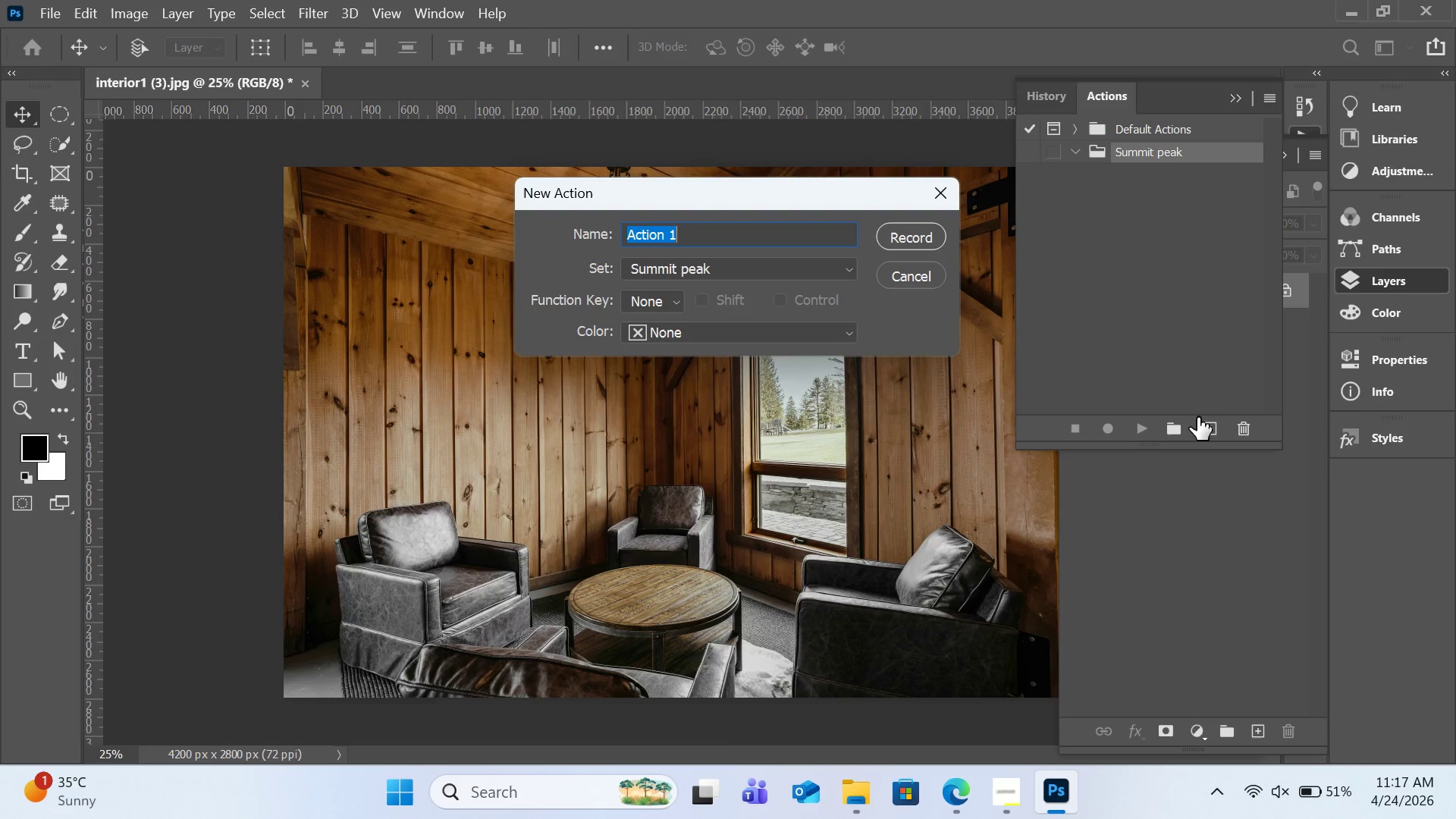 
type(Summit Peak Final Polish)
 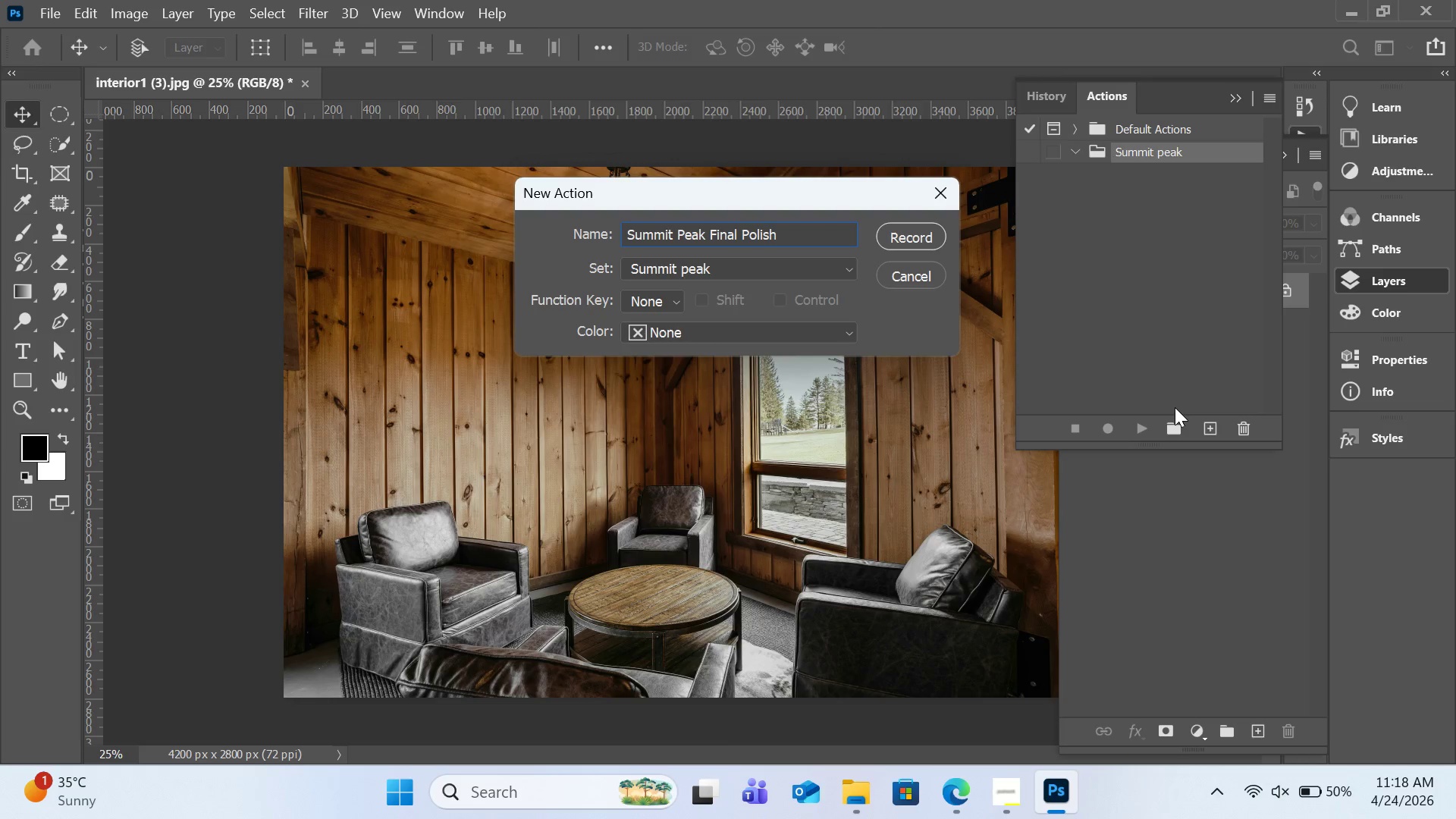 
wait(9.09)
 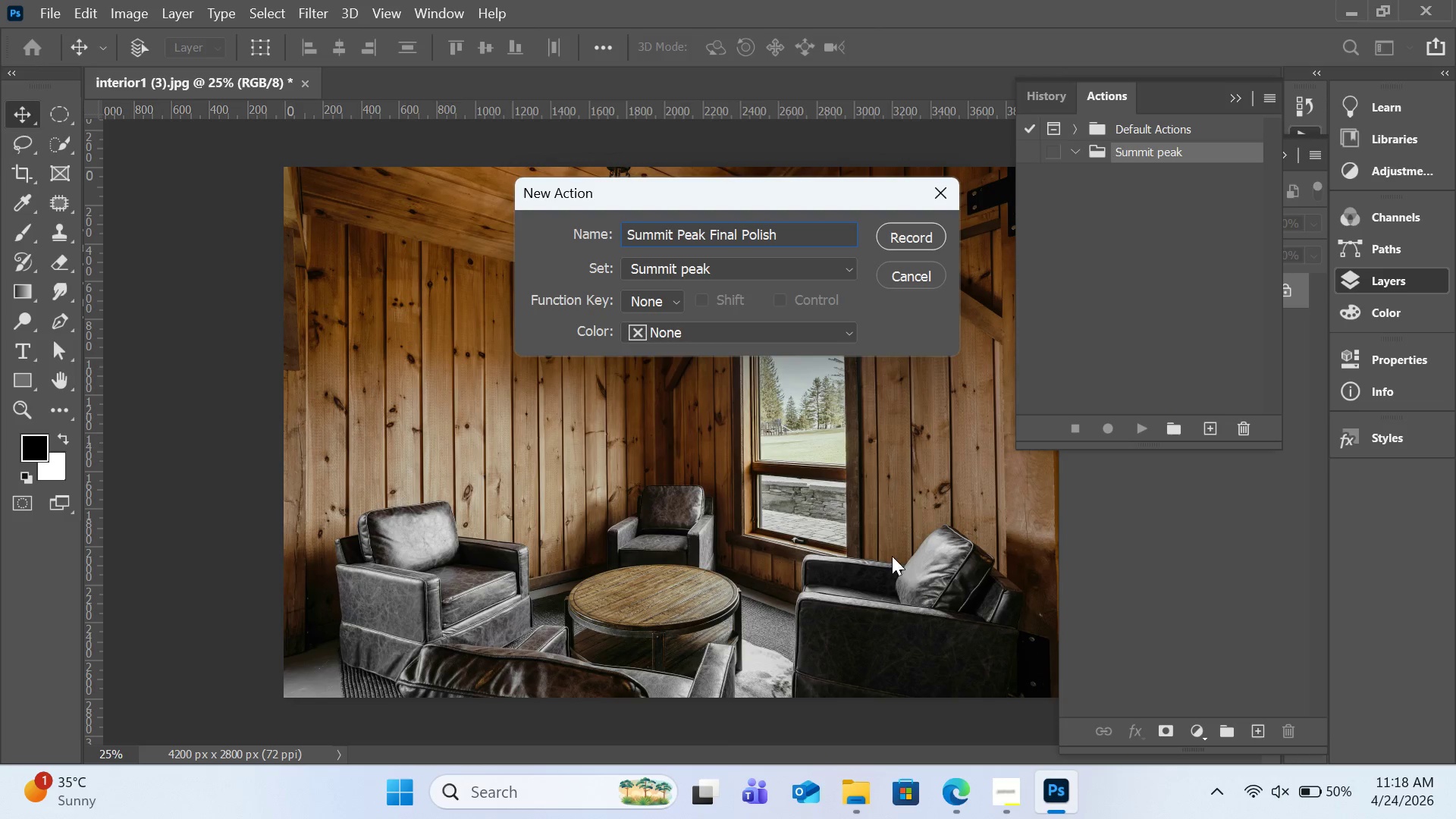 
left_click([734, 273])
 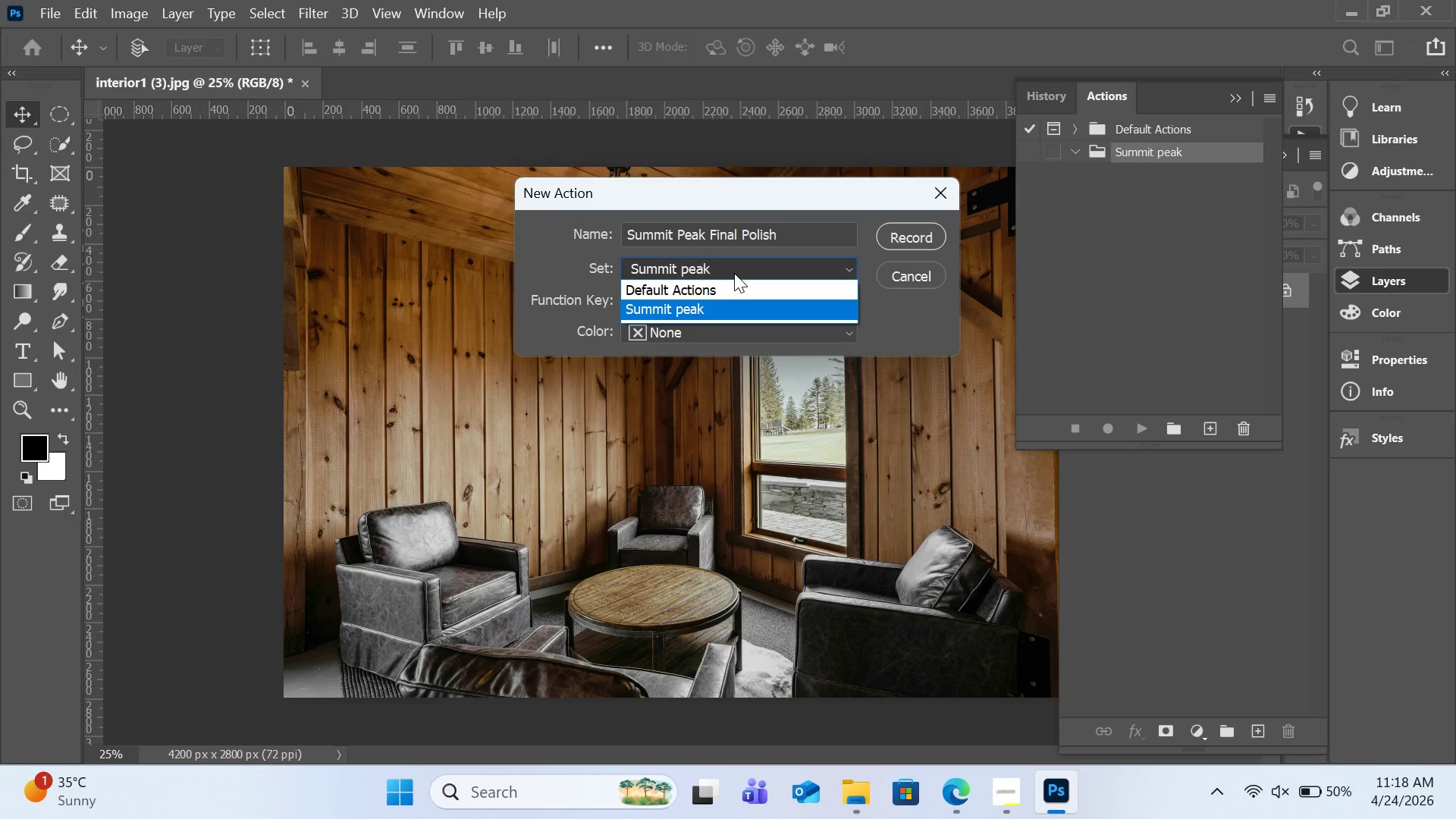 
wait(9.06)
 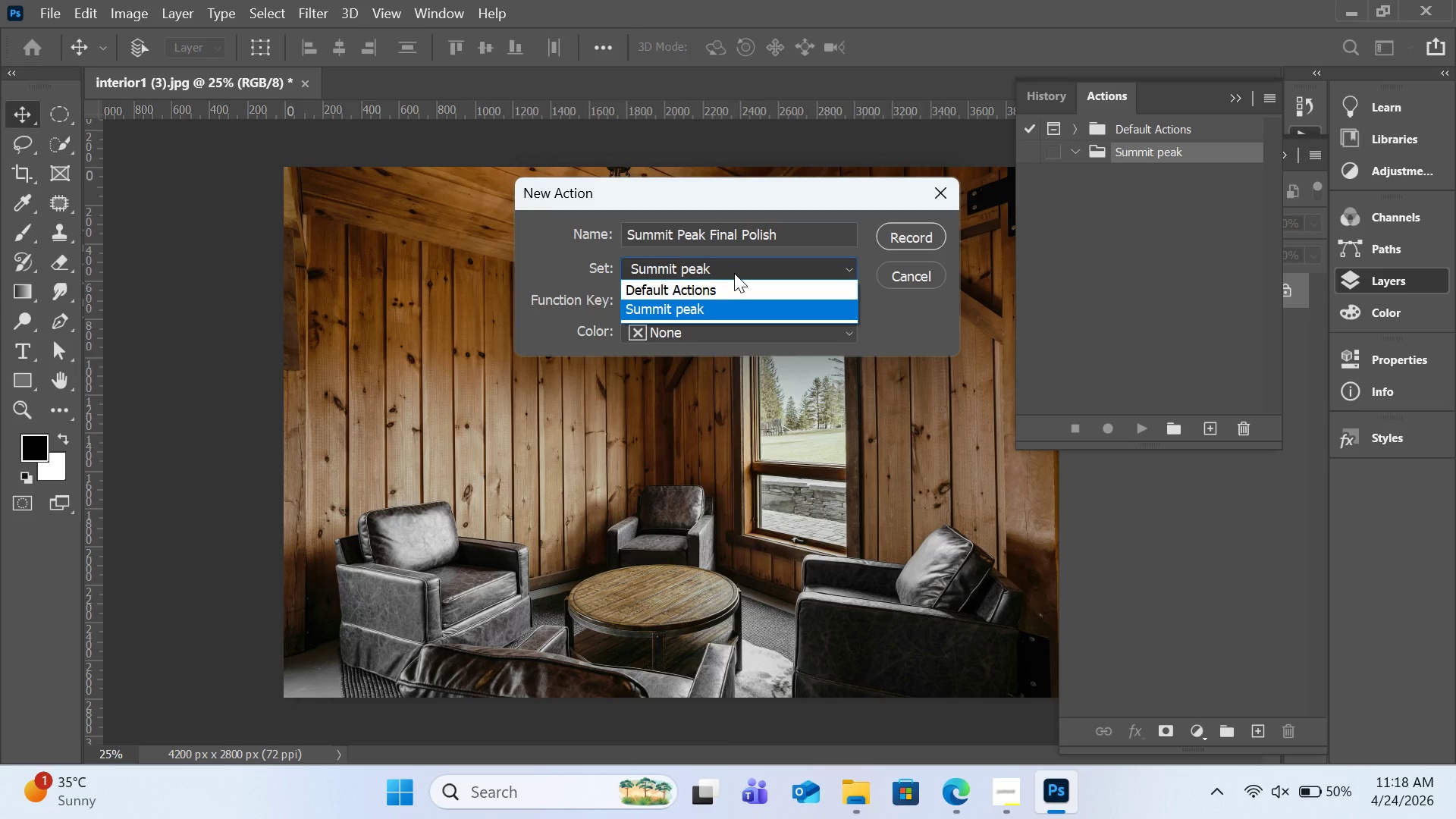 
left_click([711, 314])
 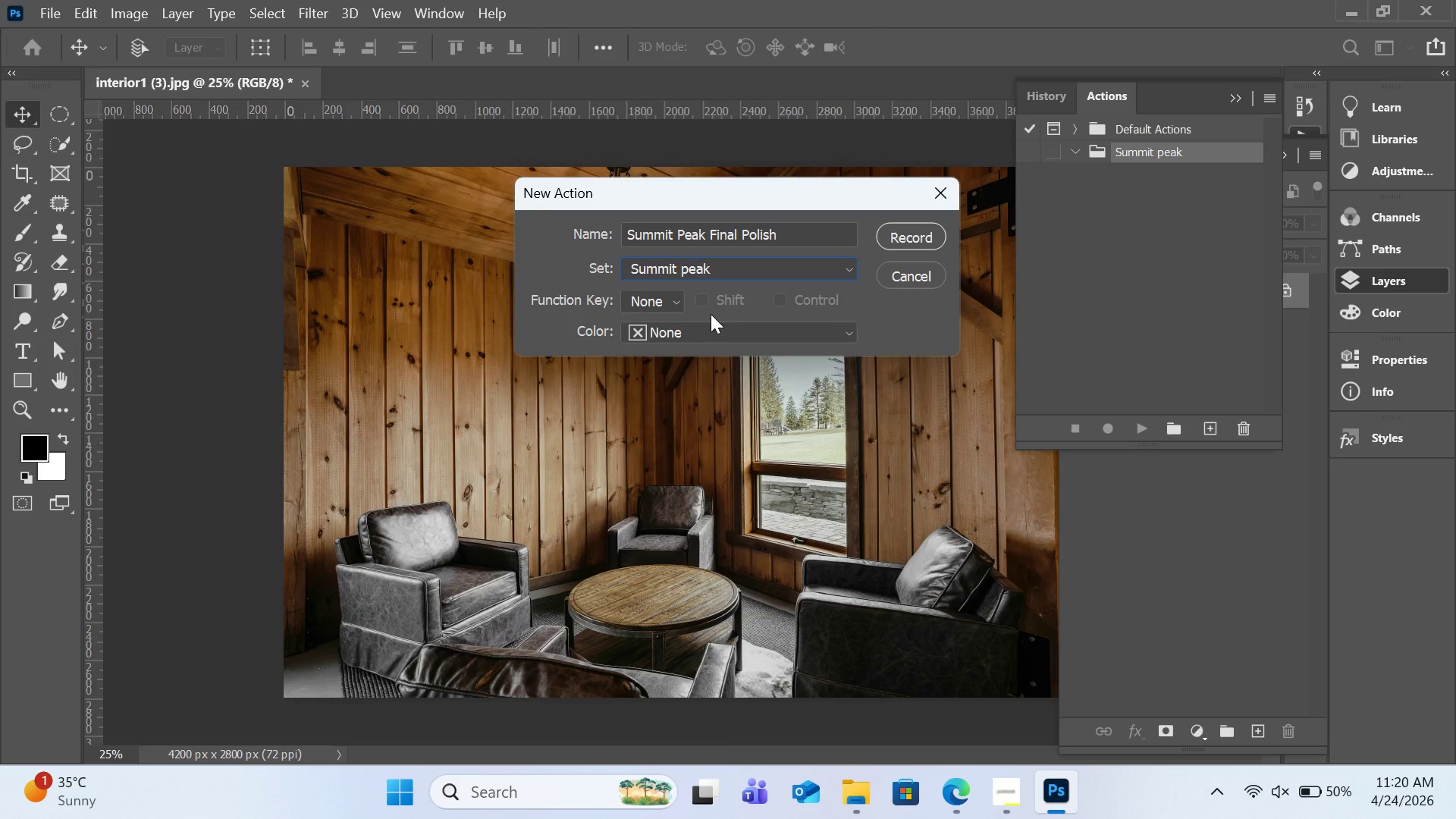 
wait(122.11)
 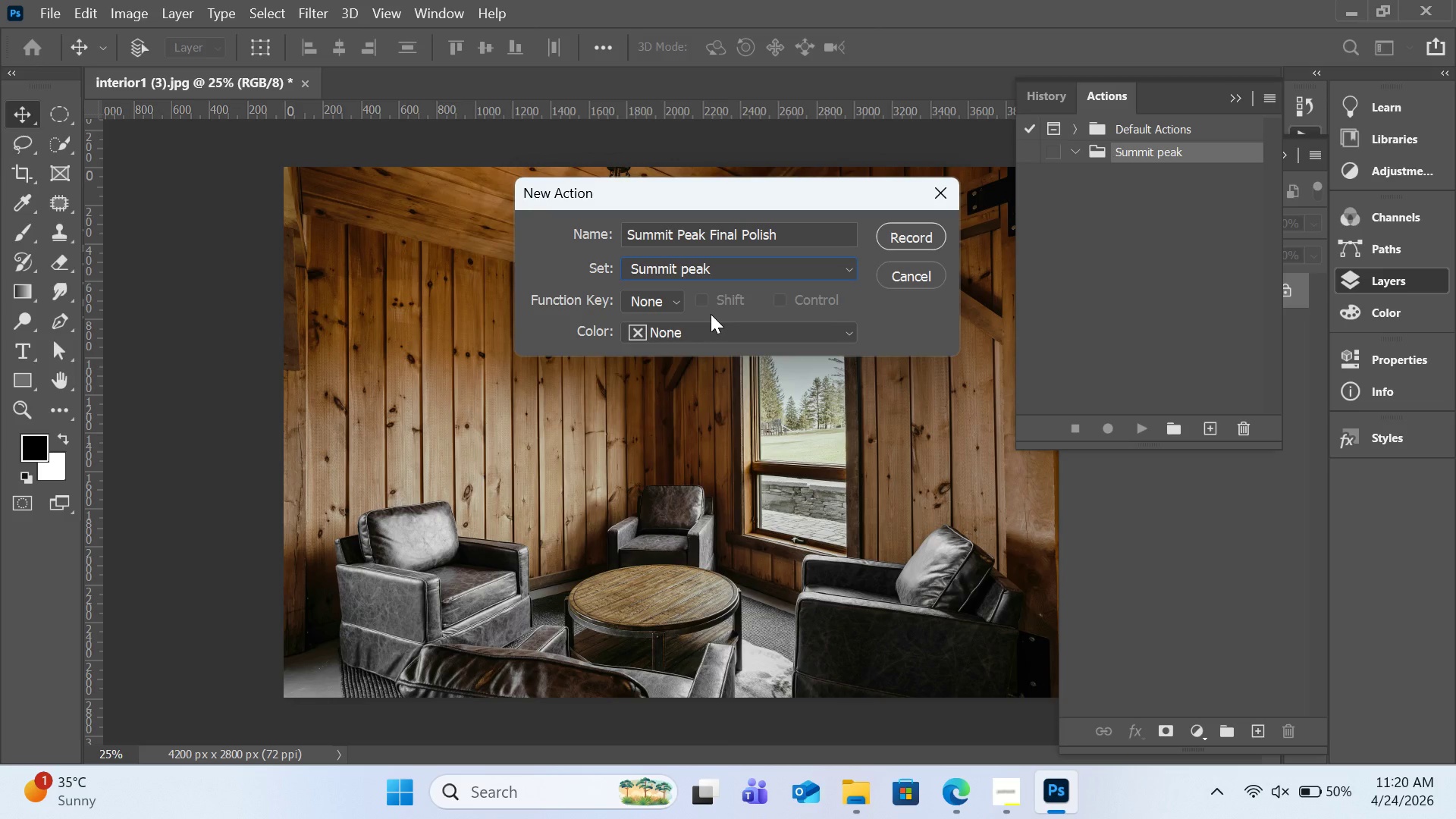 
left_click([896, 238])
 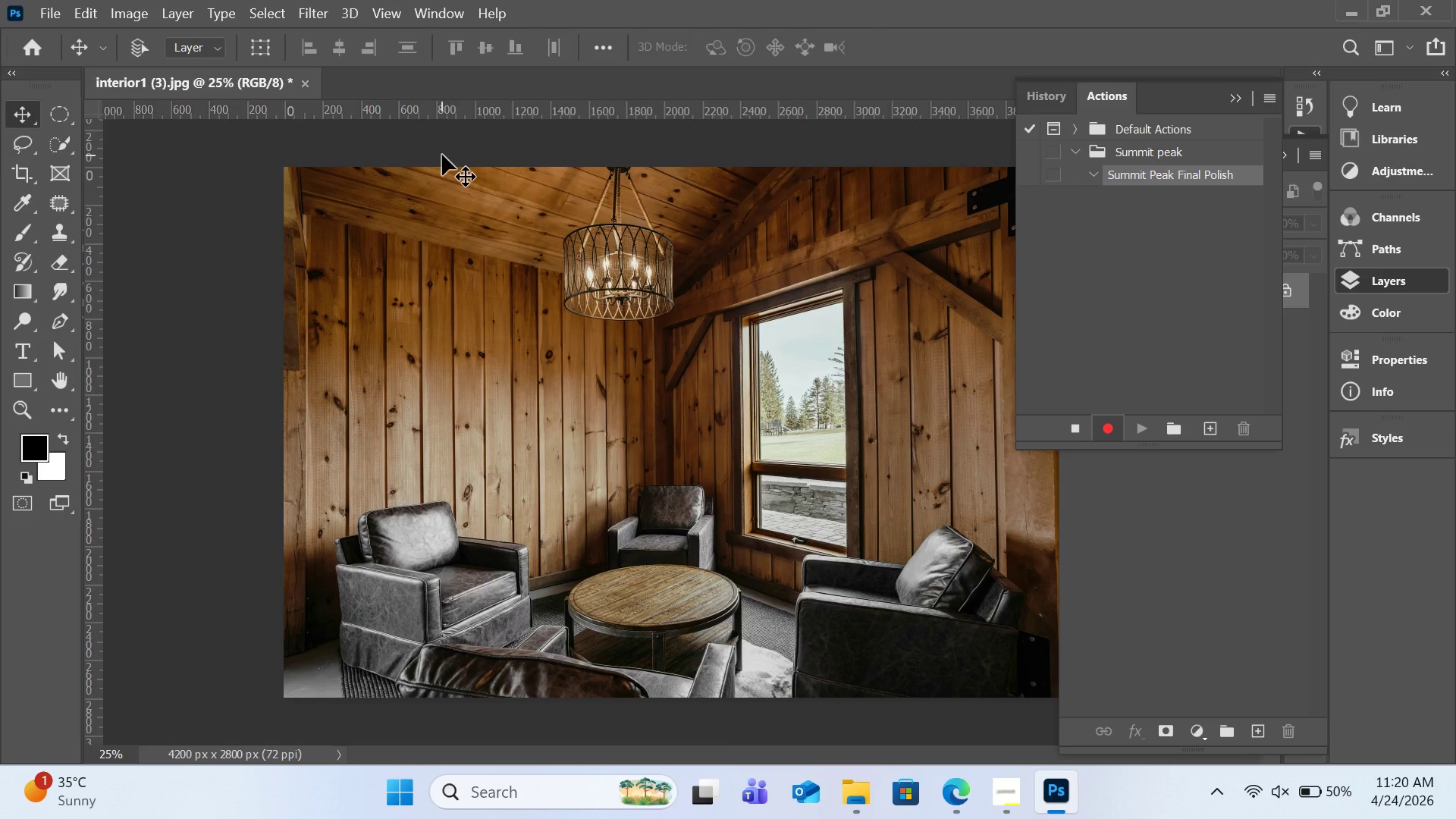 
wait(6.66)
 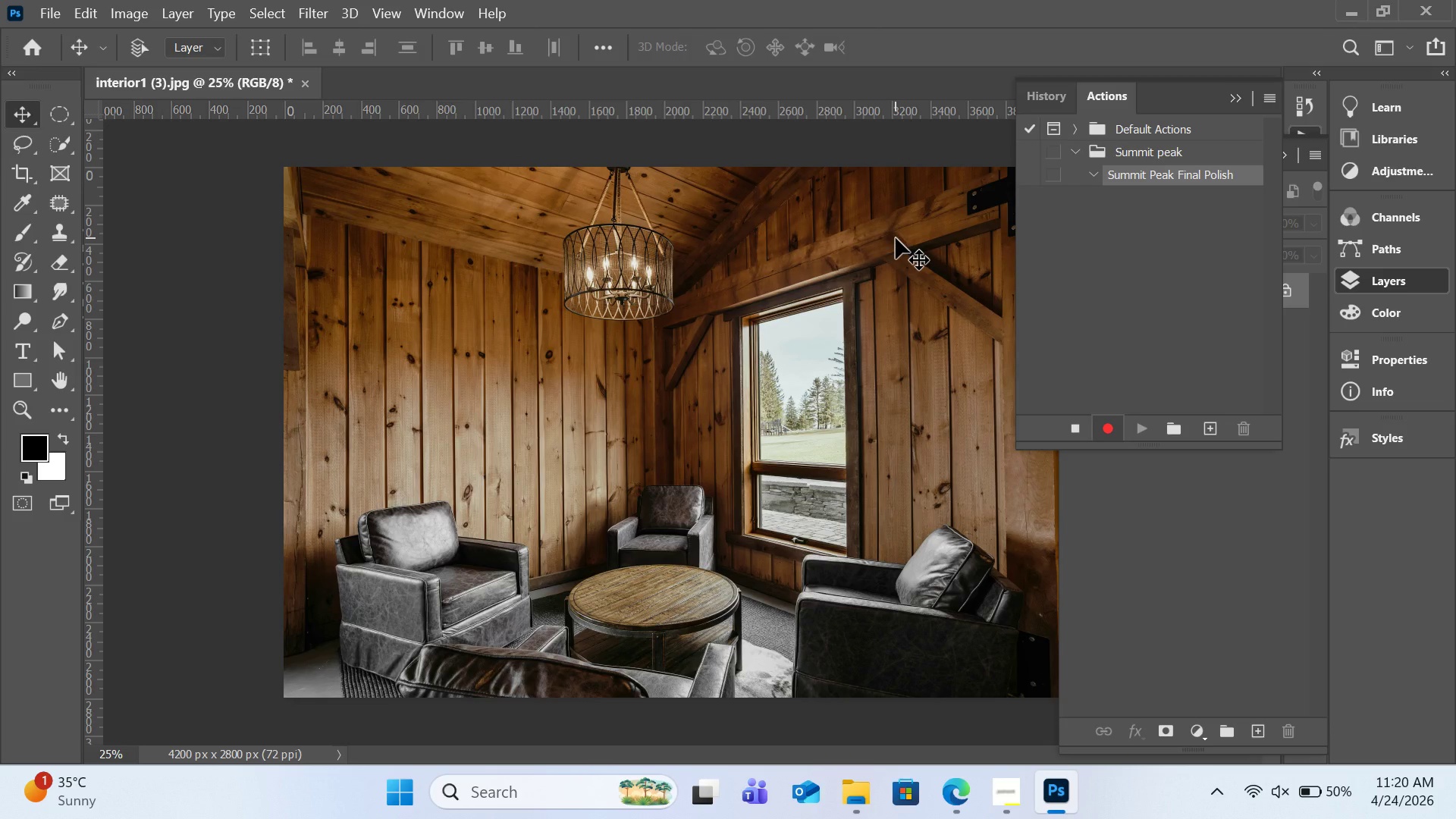 
left_click([87, 17])
 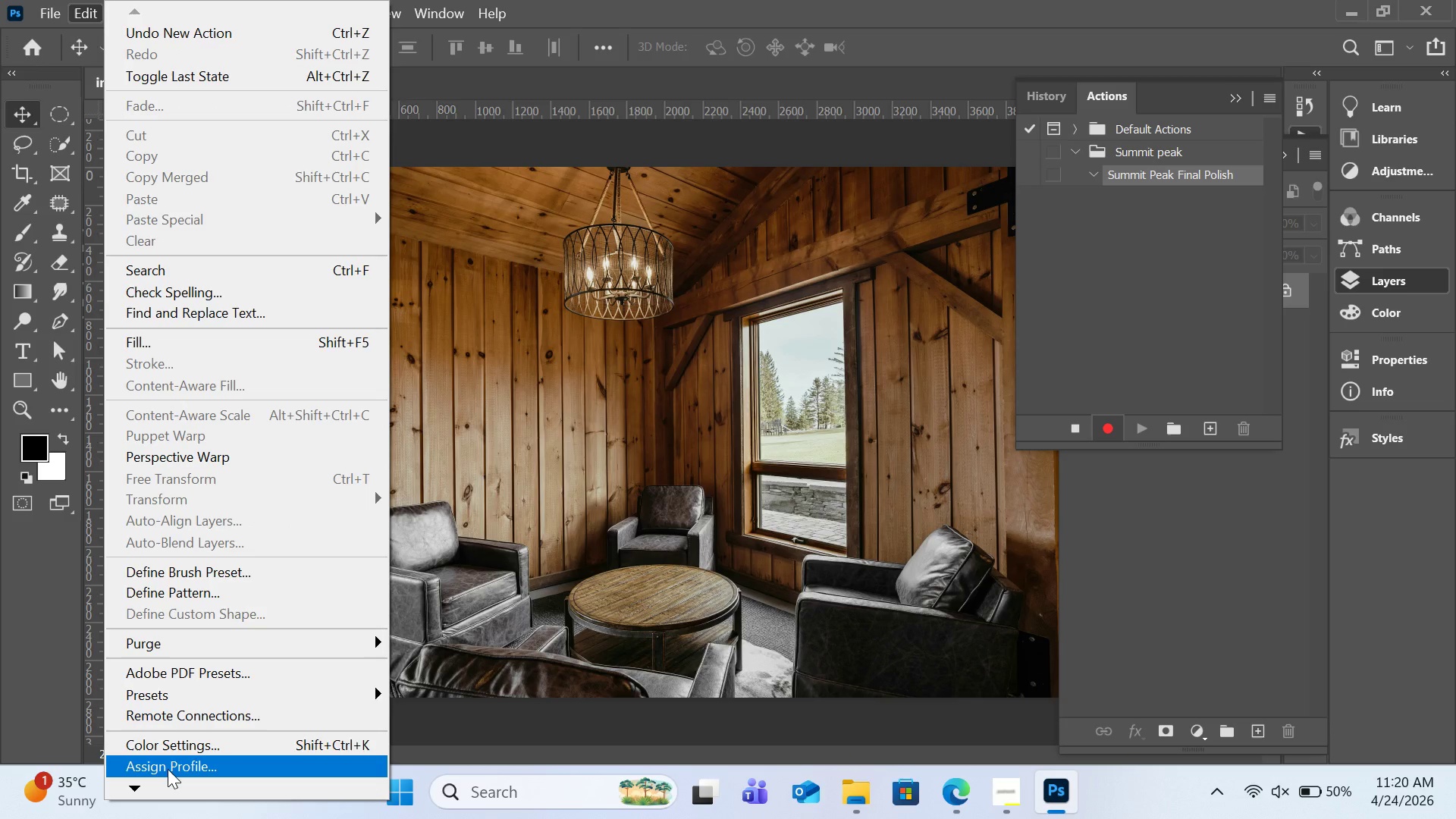 
wait(7.3)
 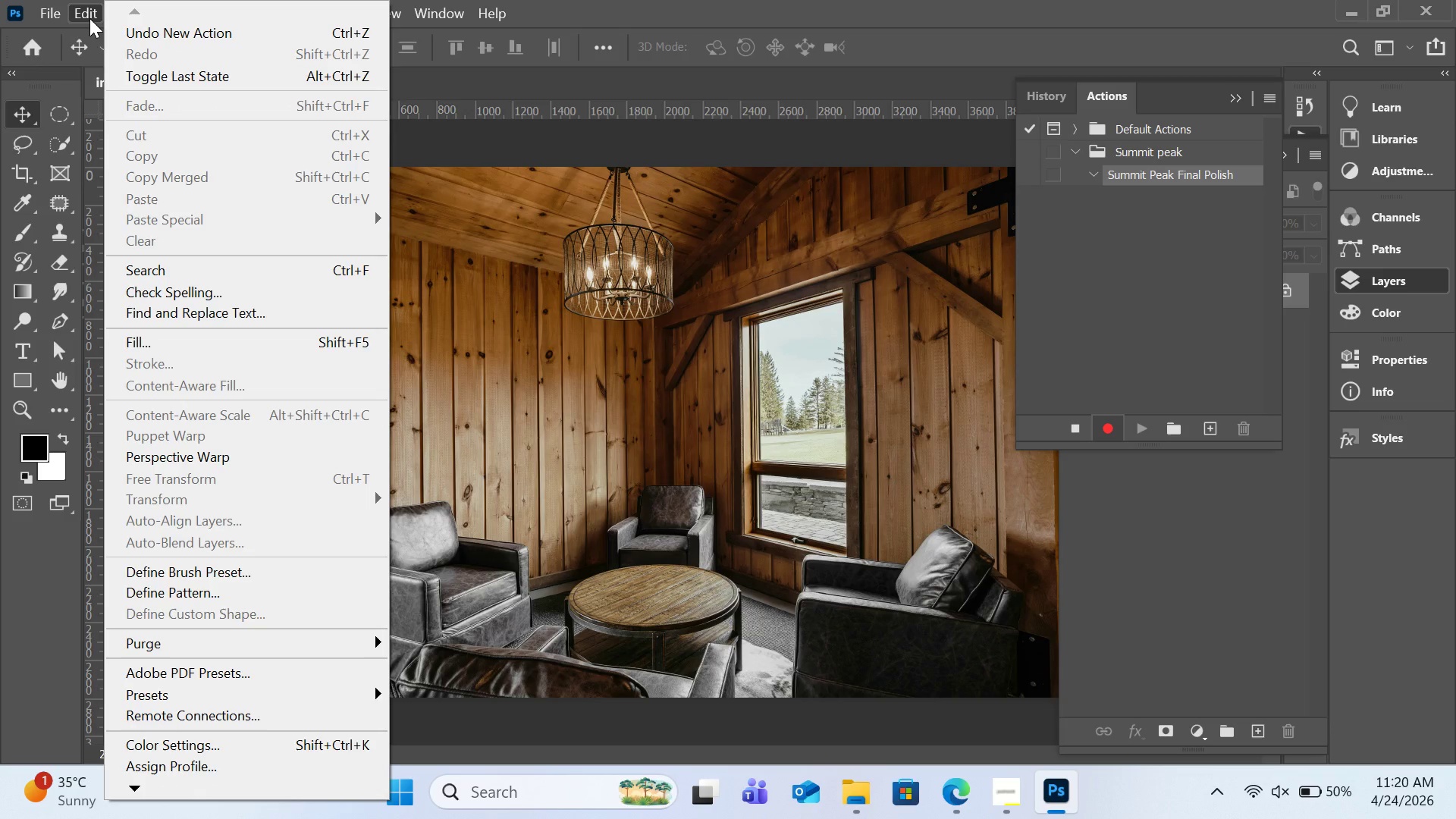 
left_click([134, 786])
 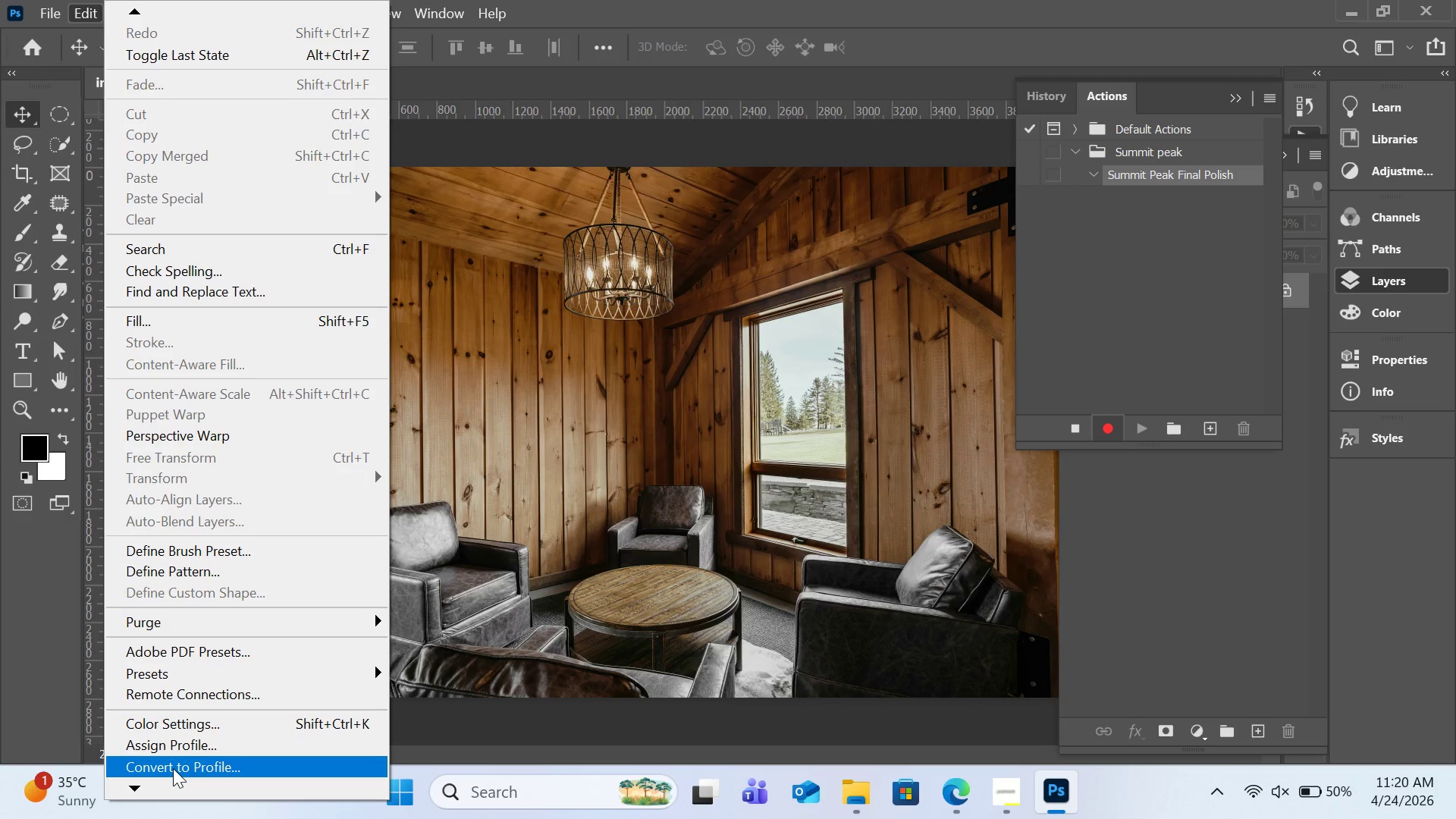 
left_click([173, 768])
 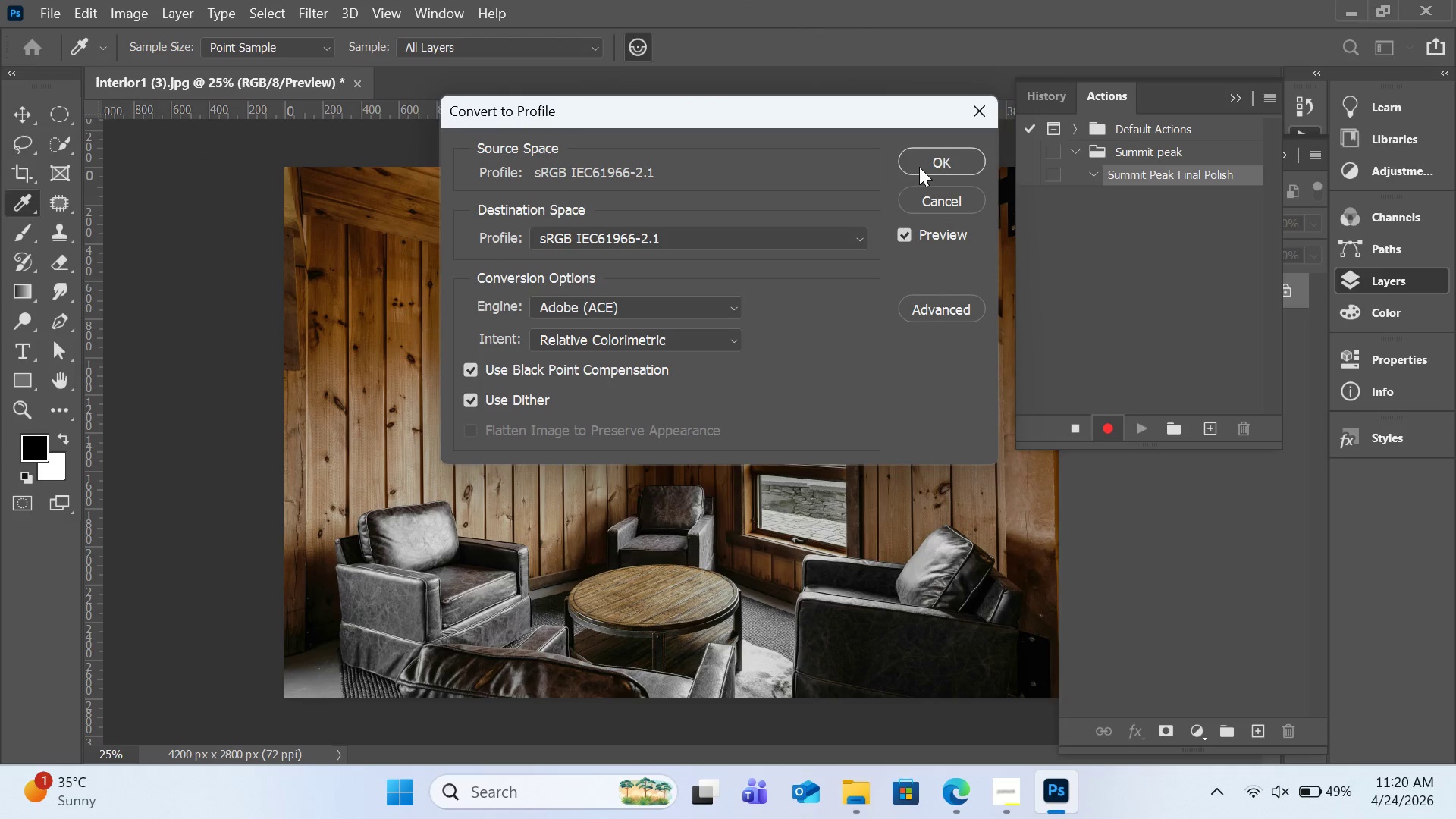 
left_click([919, 167])
 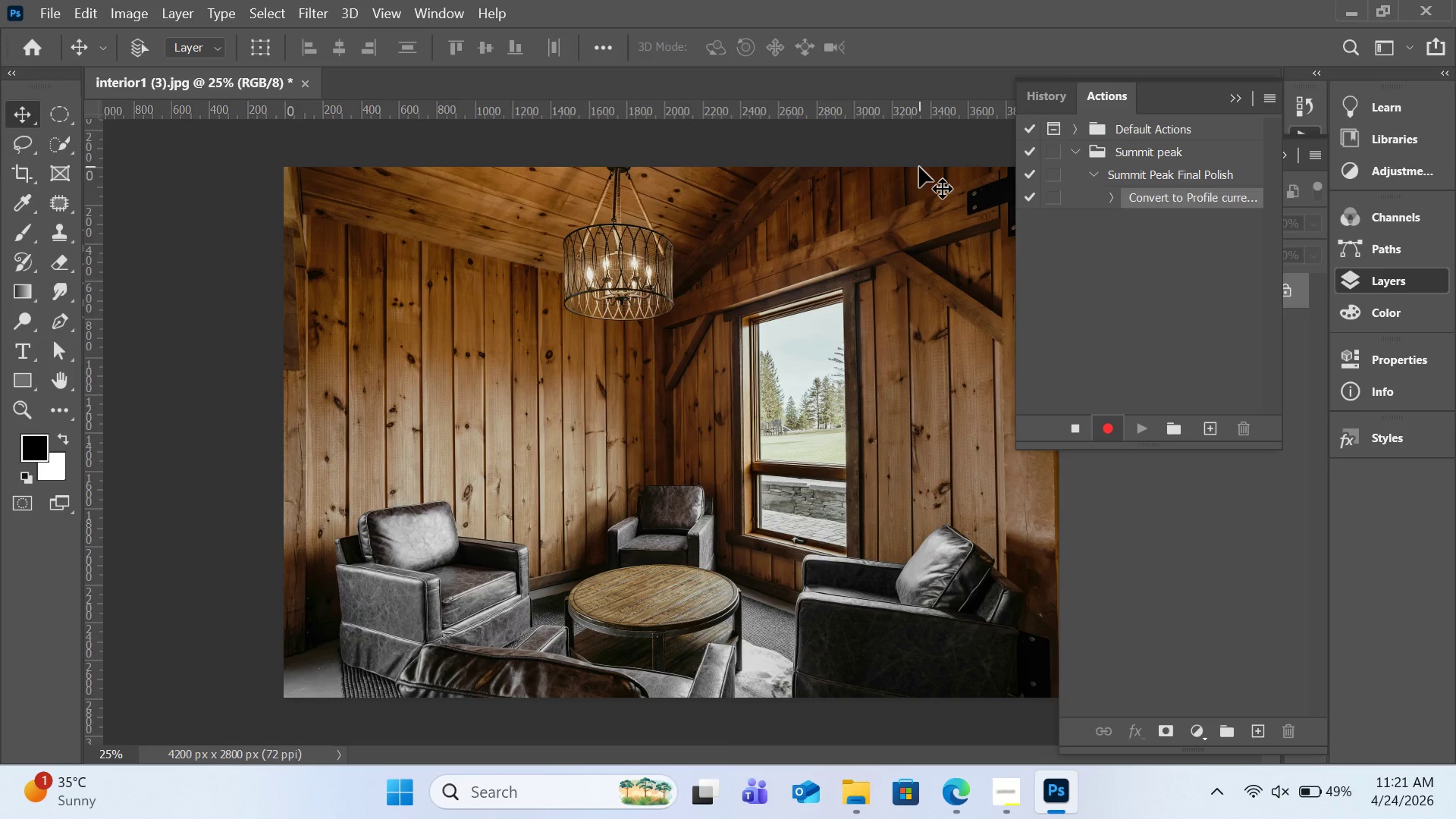 
wait(12.55)
 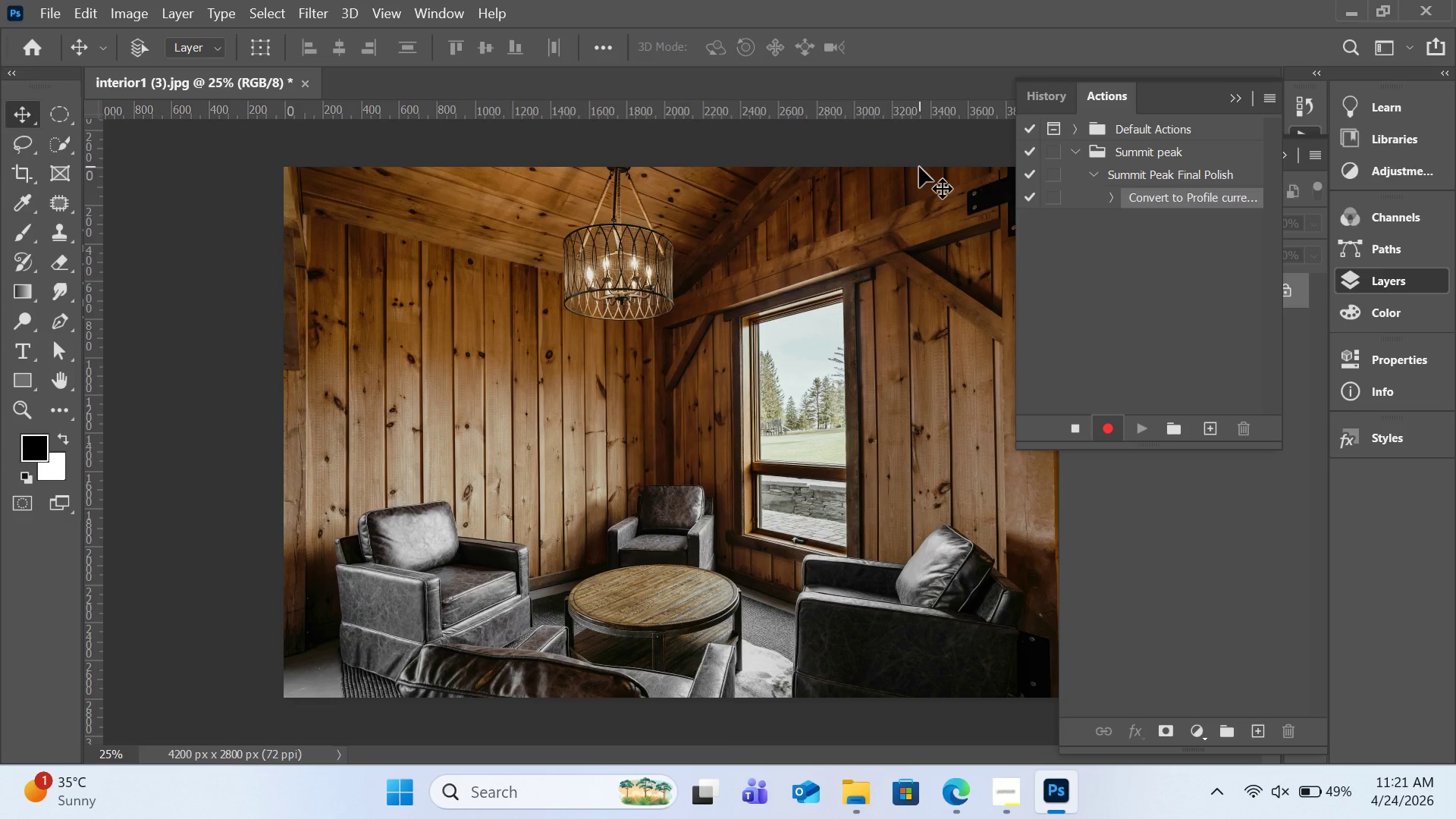 
left_click([128, 14])
 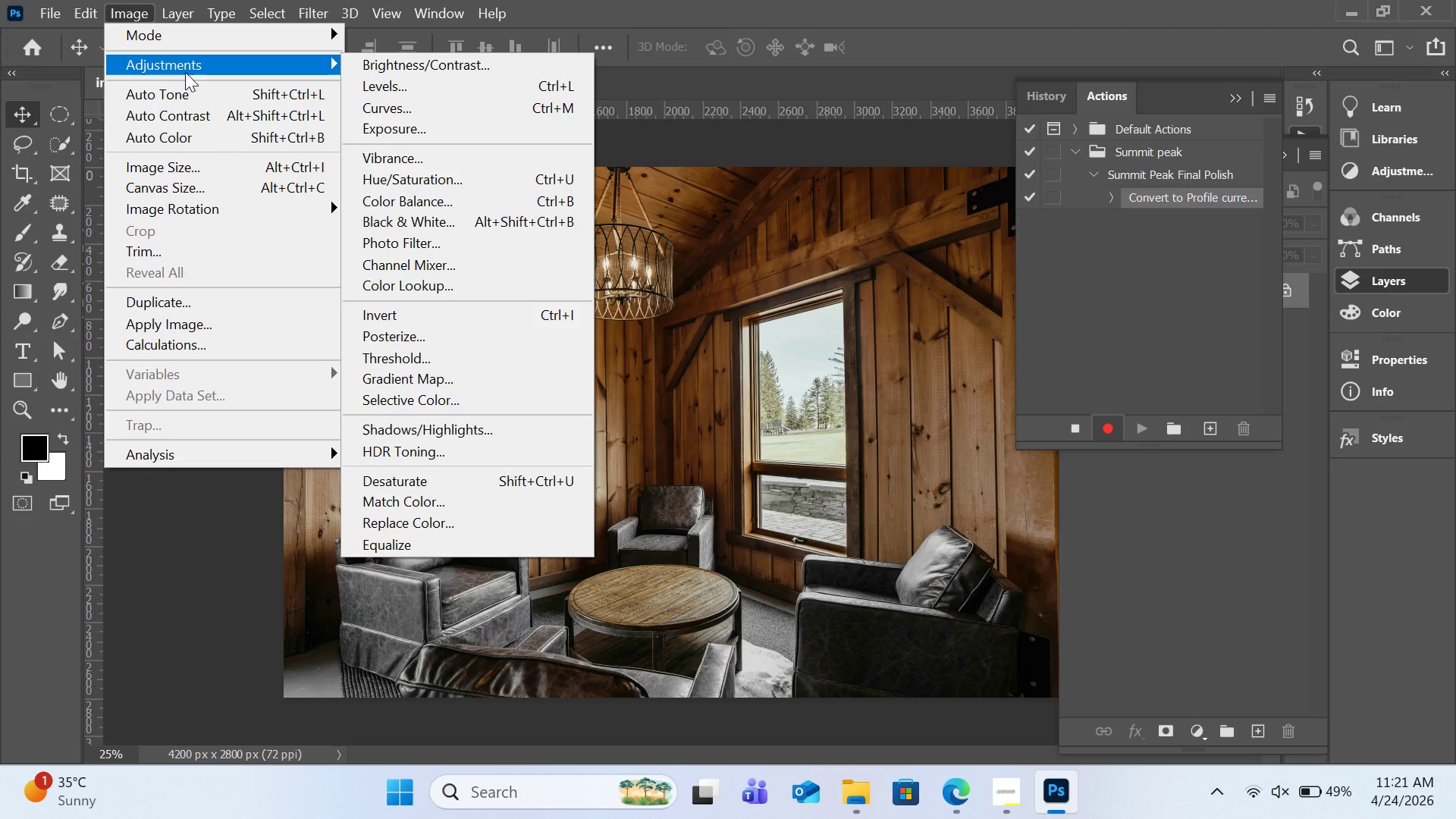 
wait(9.06)
 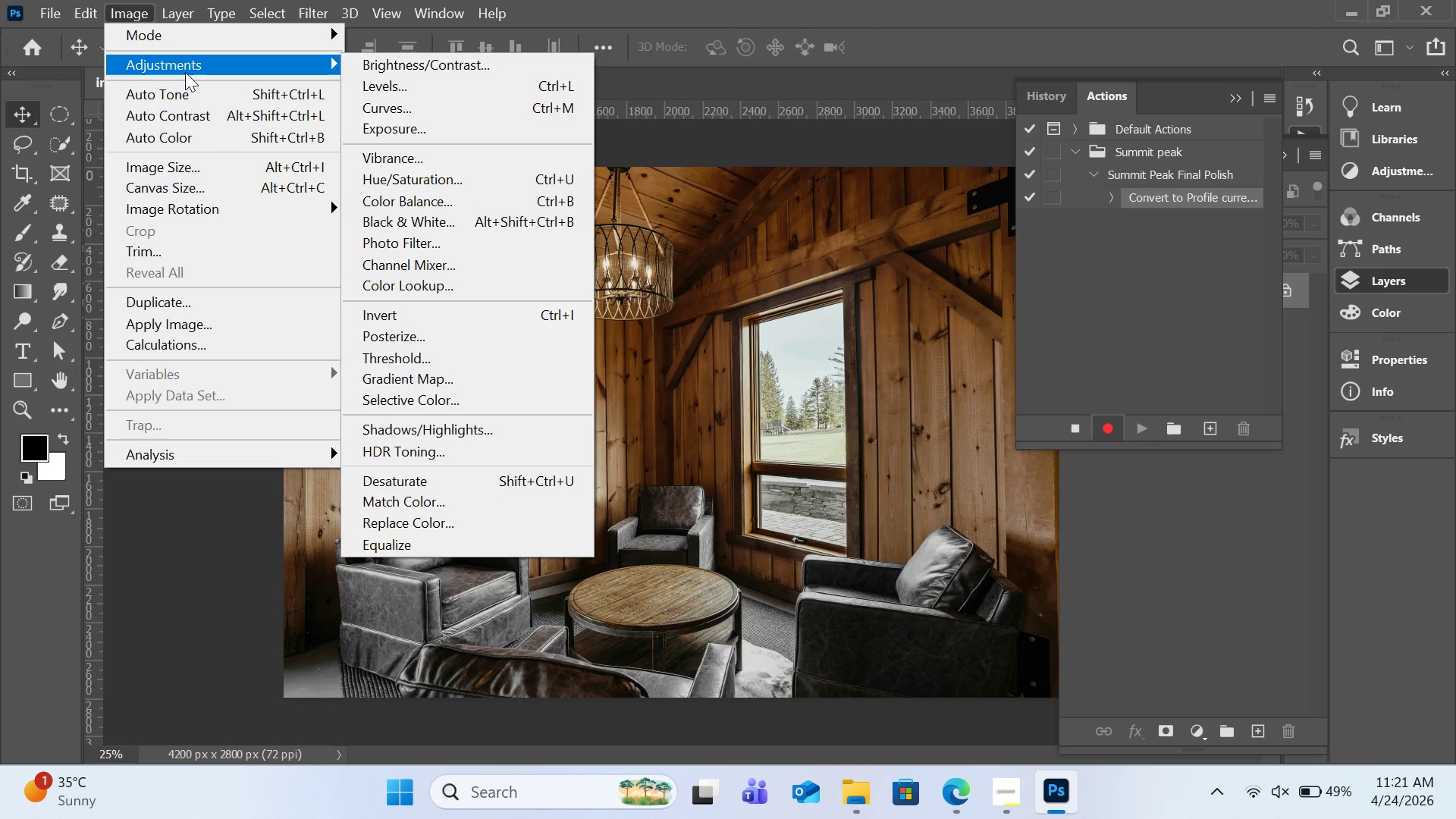 
left_click([487, 205])
 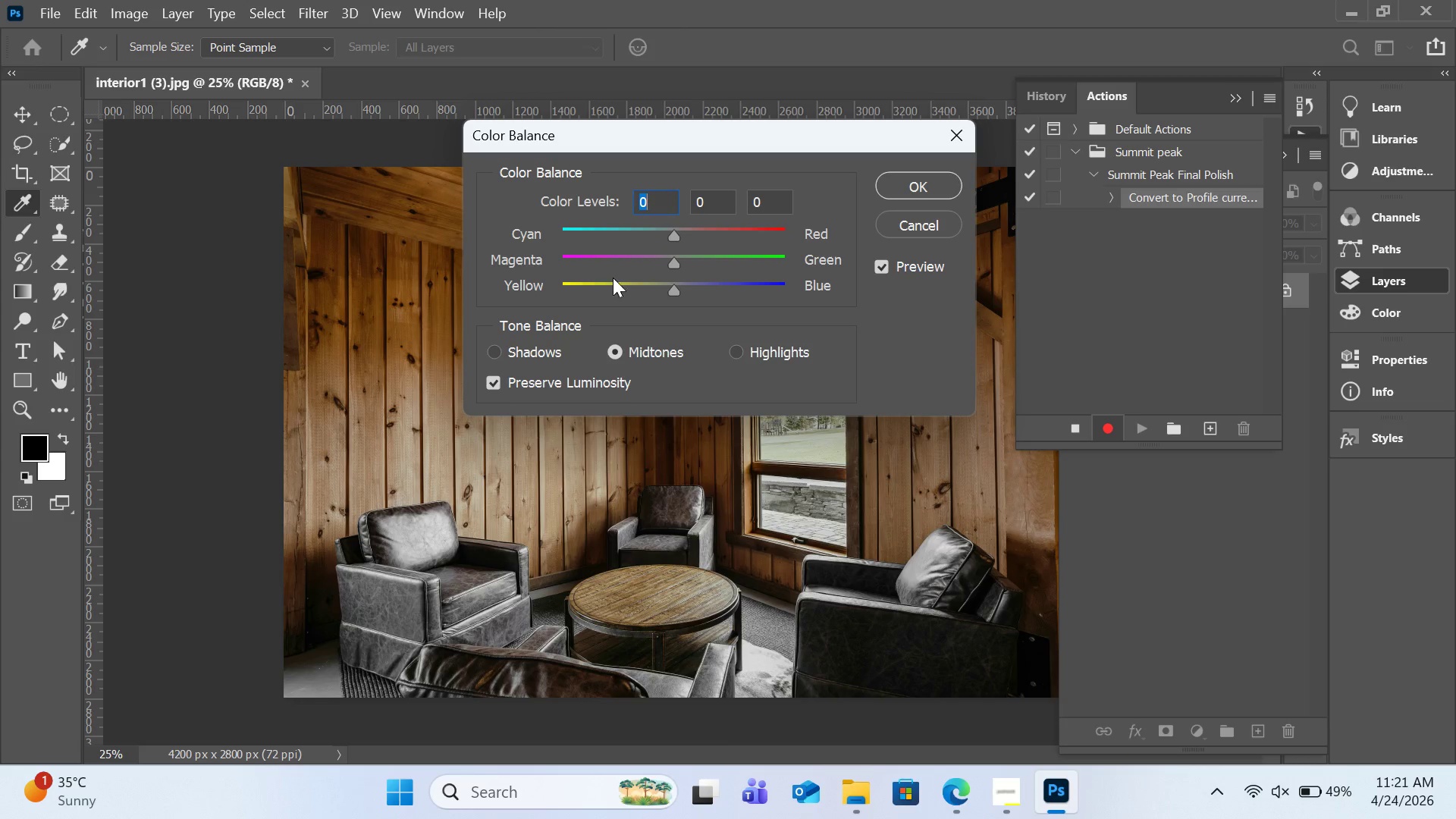 
left_click_drag(start_coordinate=[672, 291], to_coordinate=[661, 297])
 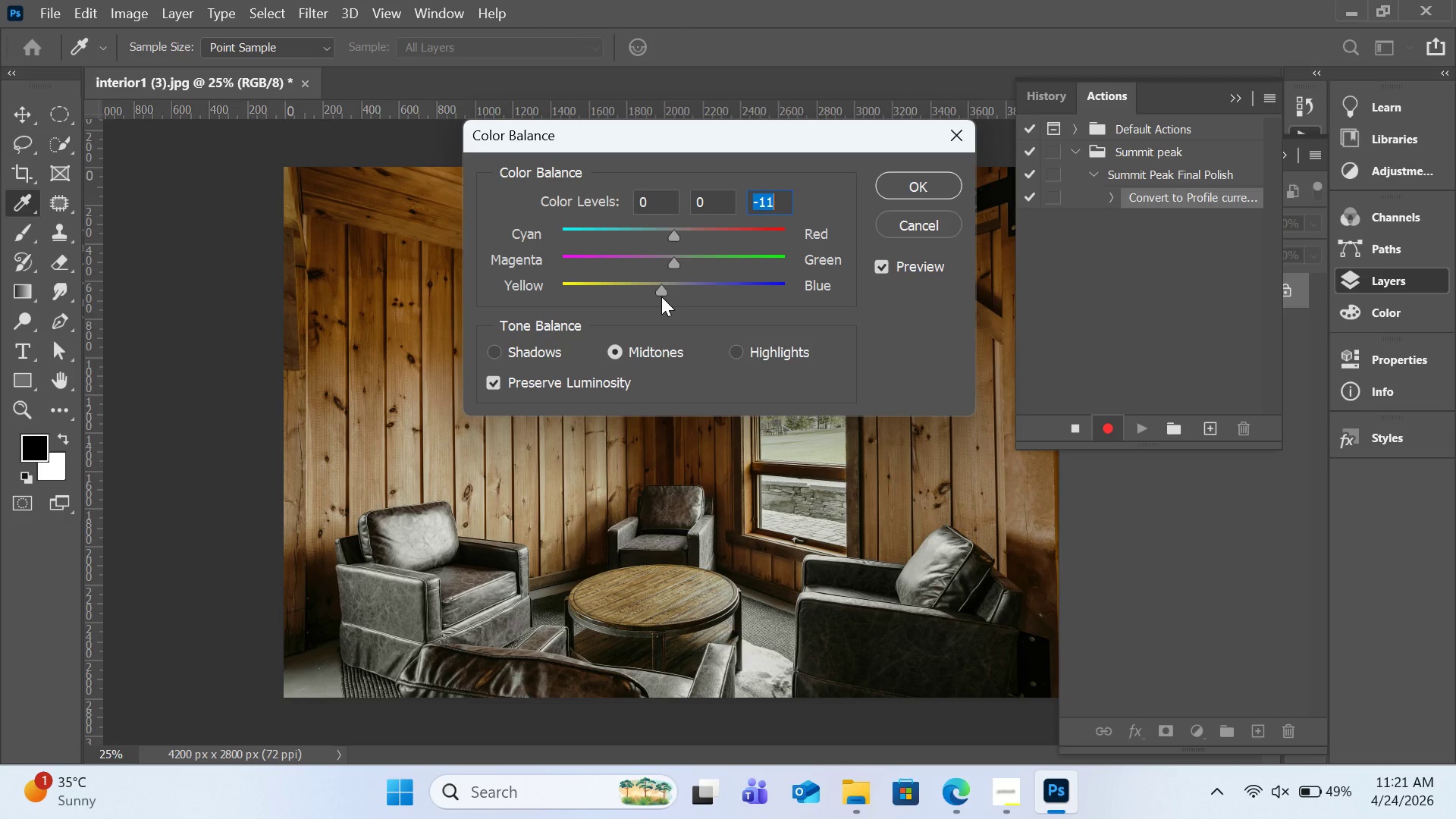 
wait(11.92)
 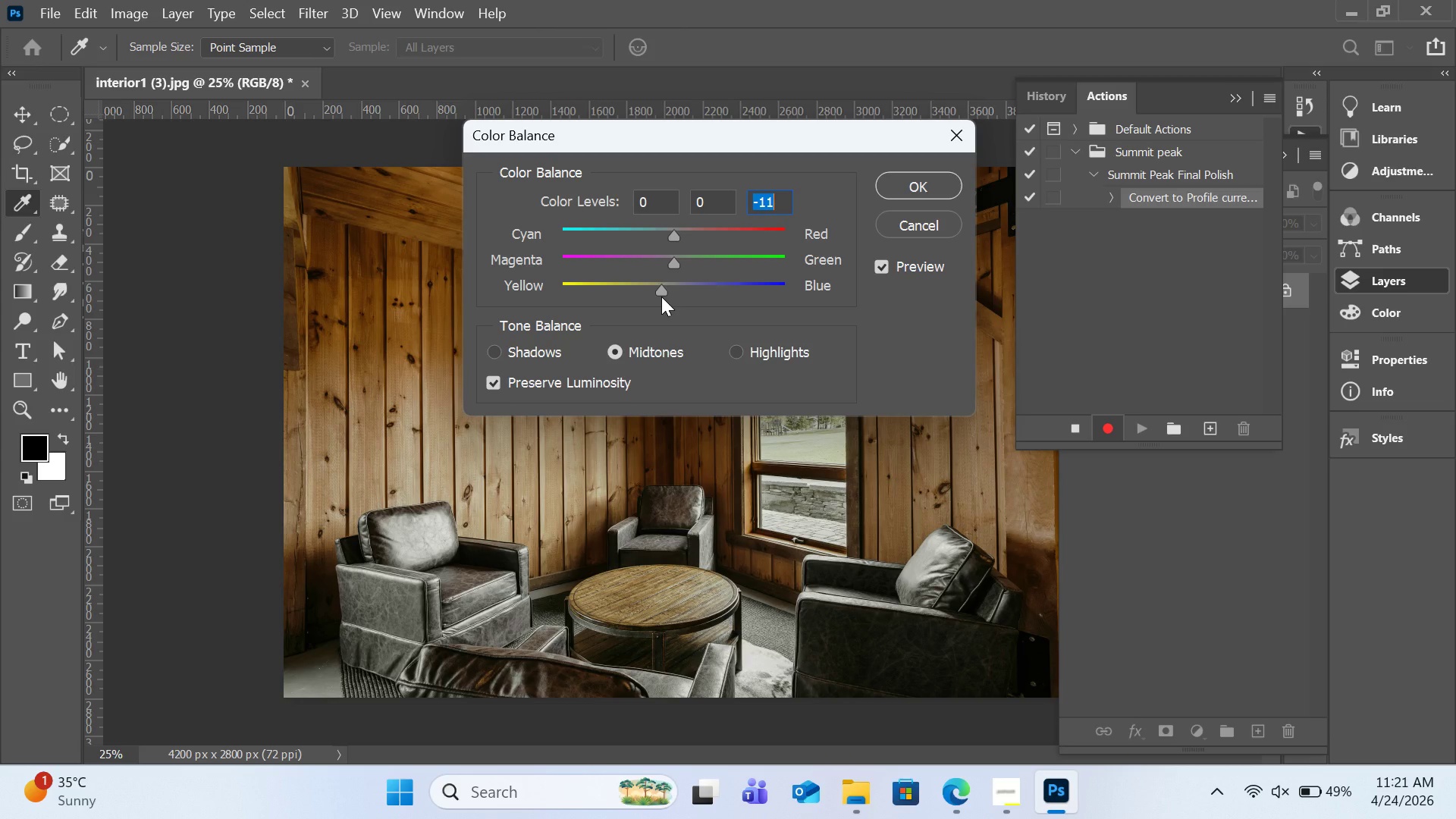 
left_click_drag(start_coordinate=[676, 235], to_coordinate=[680, 236])
 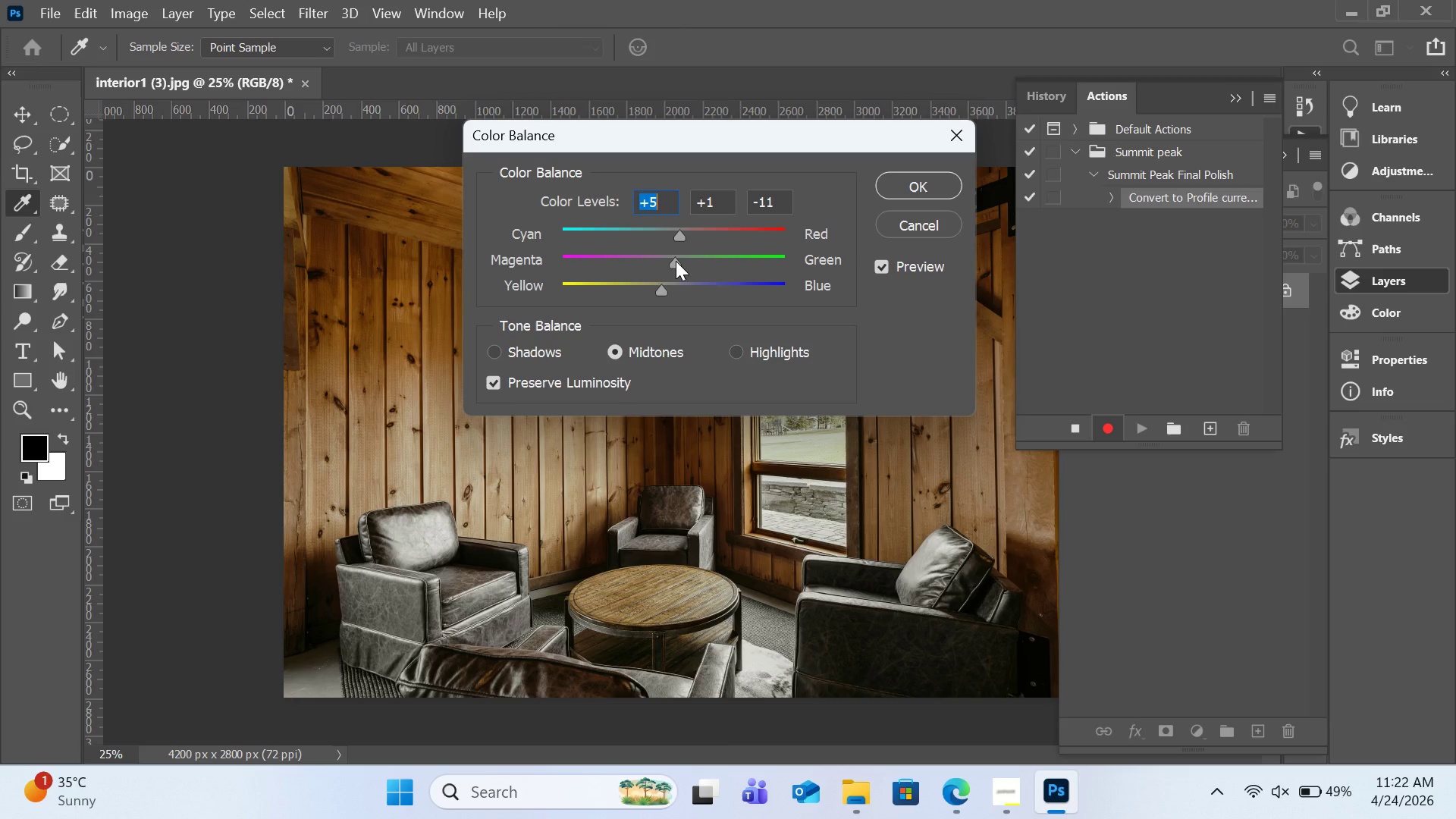 
wait(33.62)
 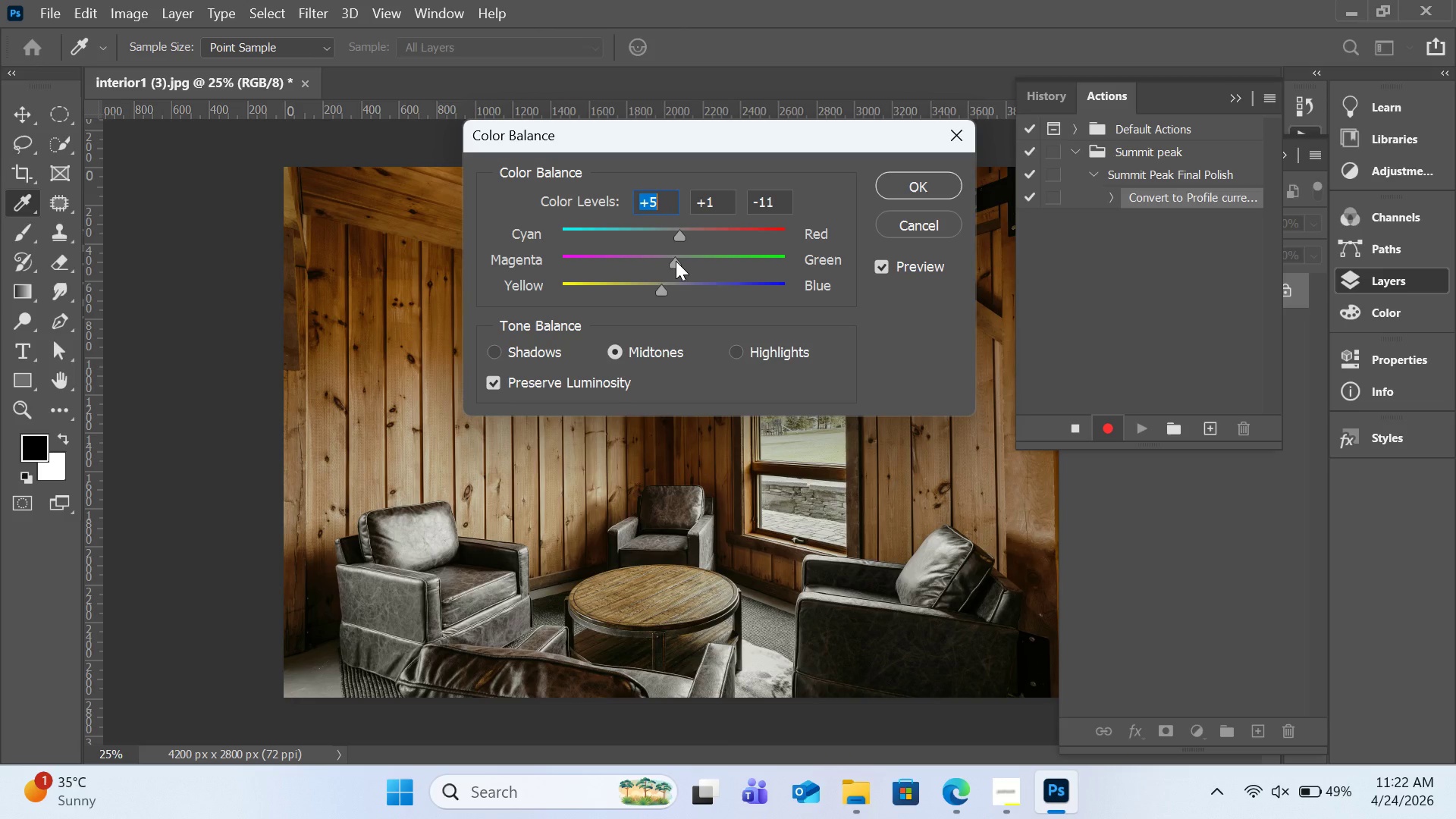 
left_click([676, 261])
 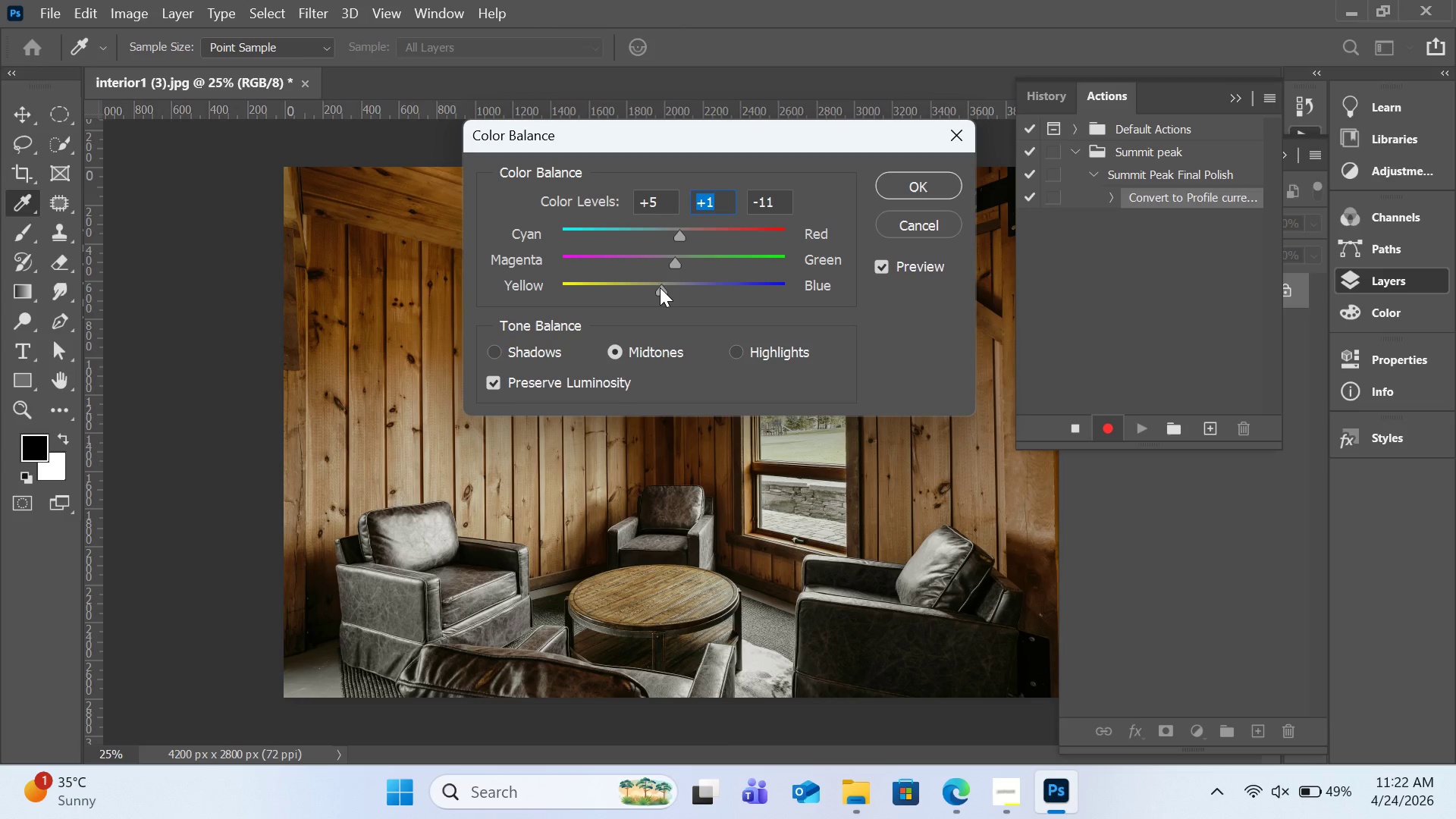 
left_click_drag(start_coordinate=[660, 287], to_coordinate=[682, 292])
 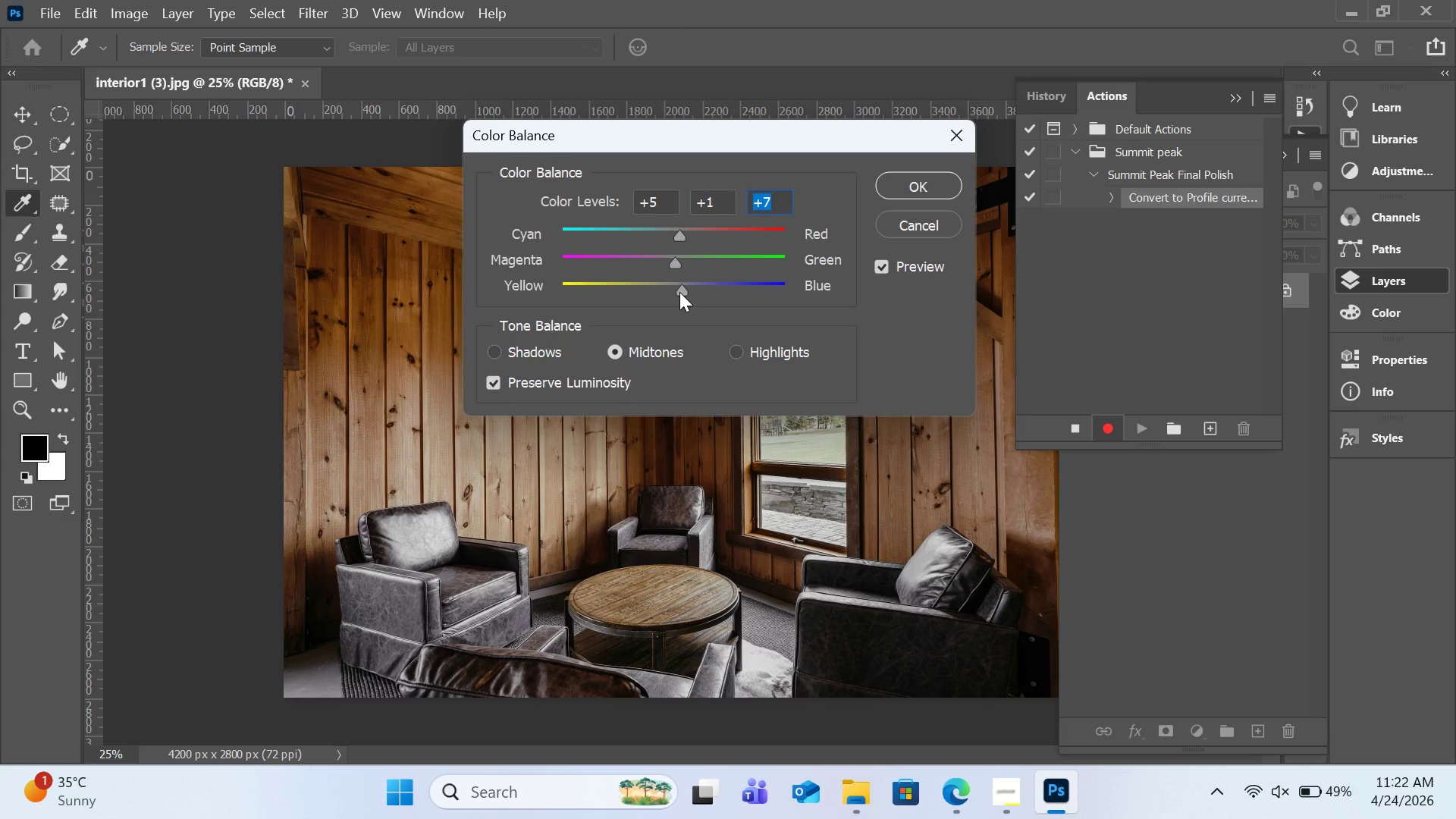 
left_click_drag(start_coordinate=[679, 292], to_coordinate=[666, 297])
 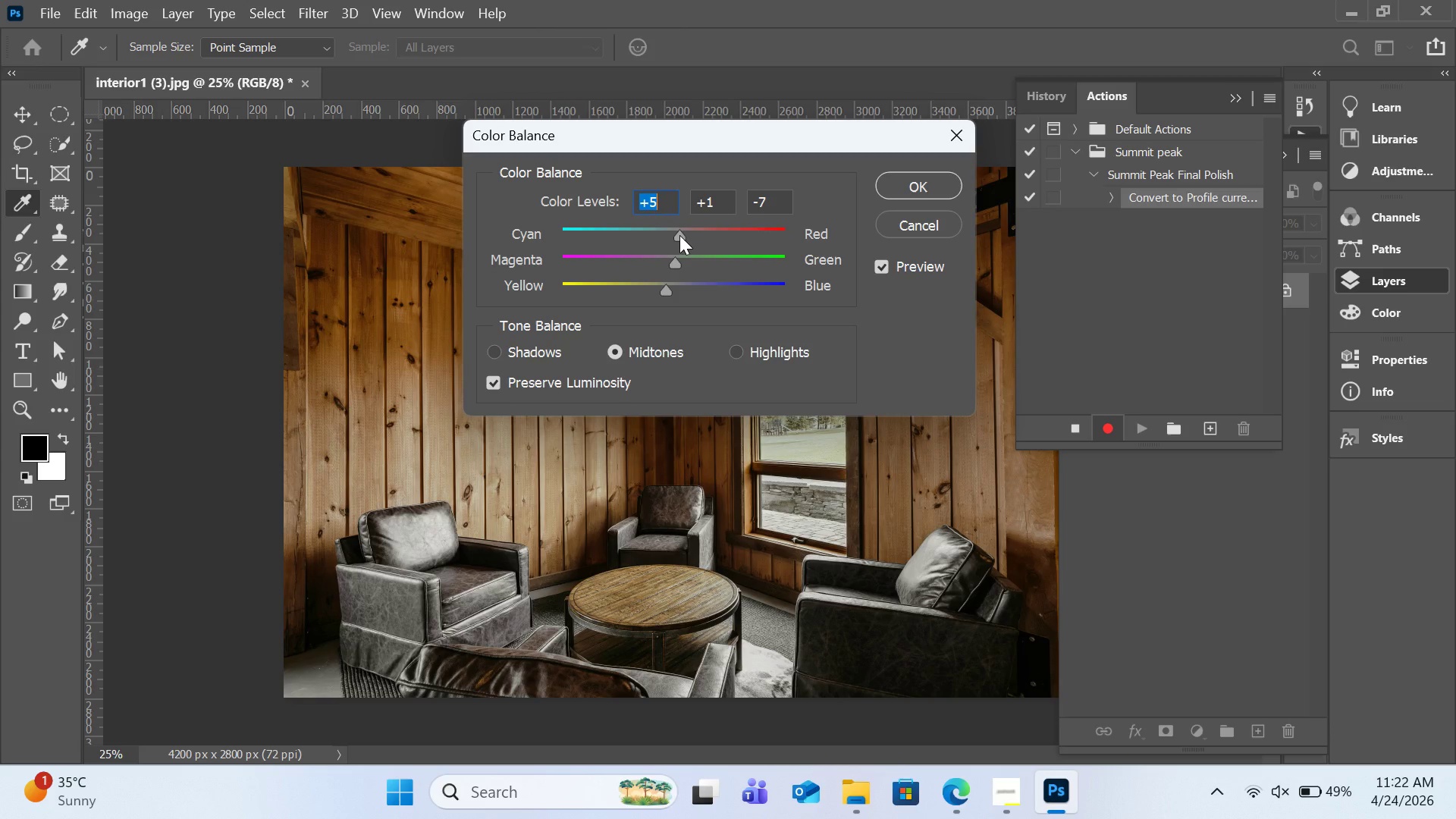 
wait(18.42)
 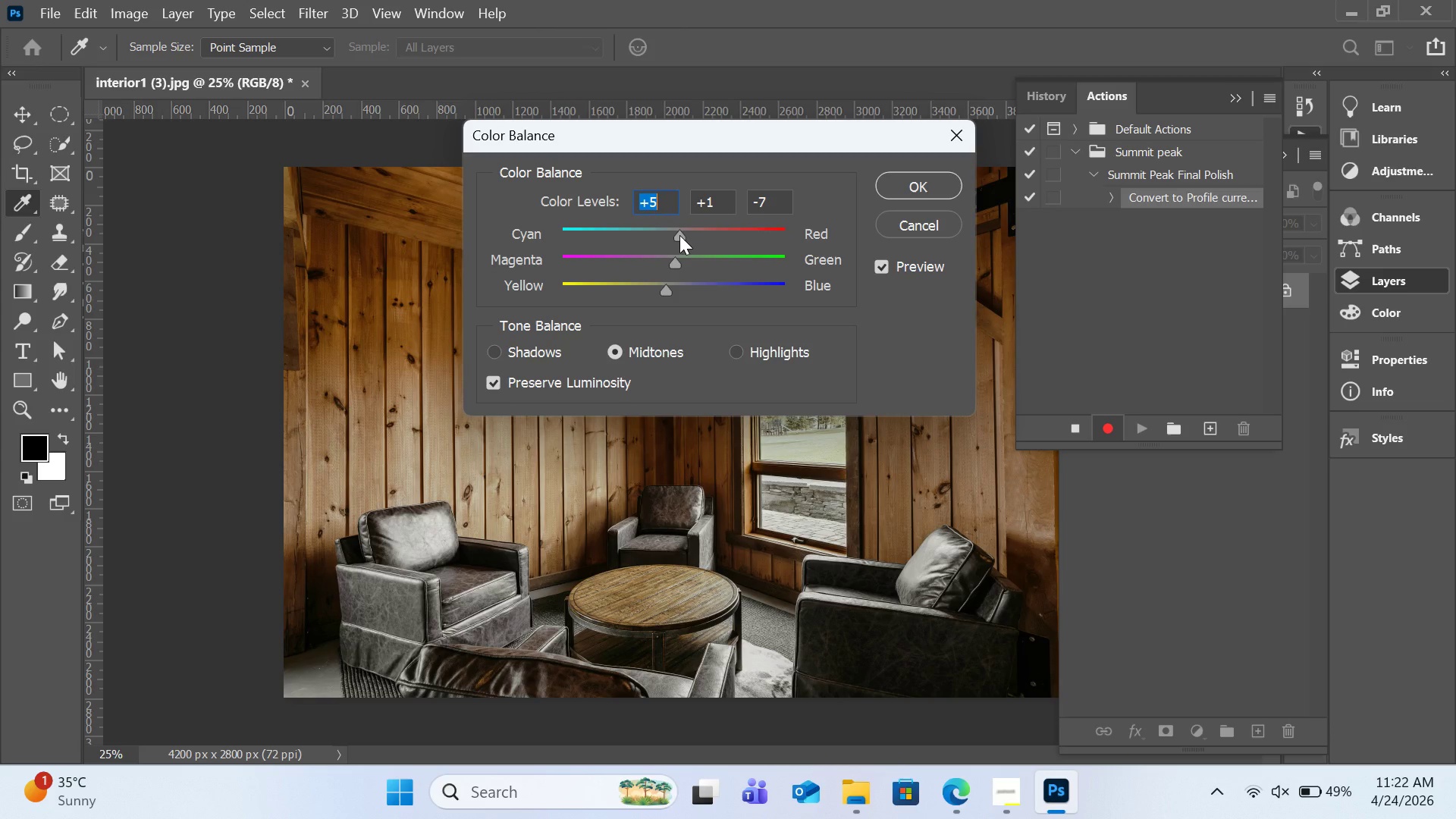 
left_click([738, 351])
 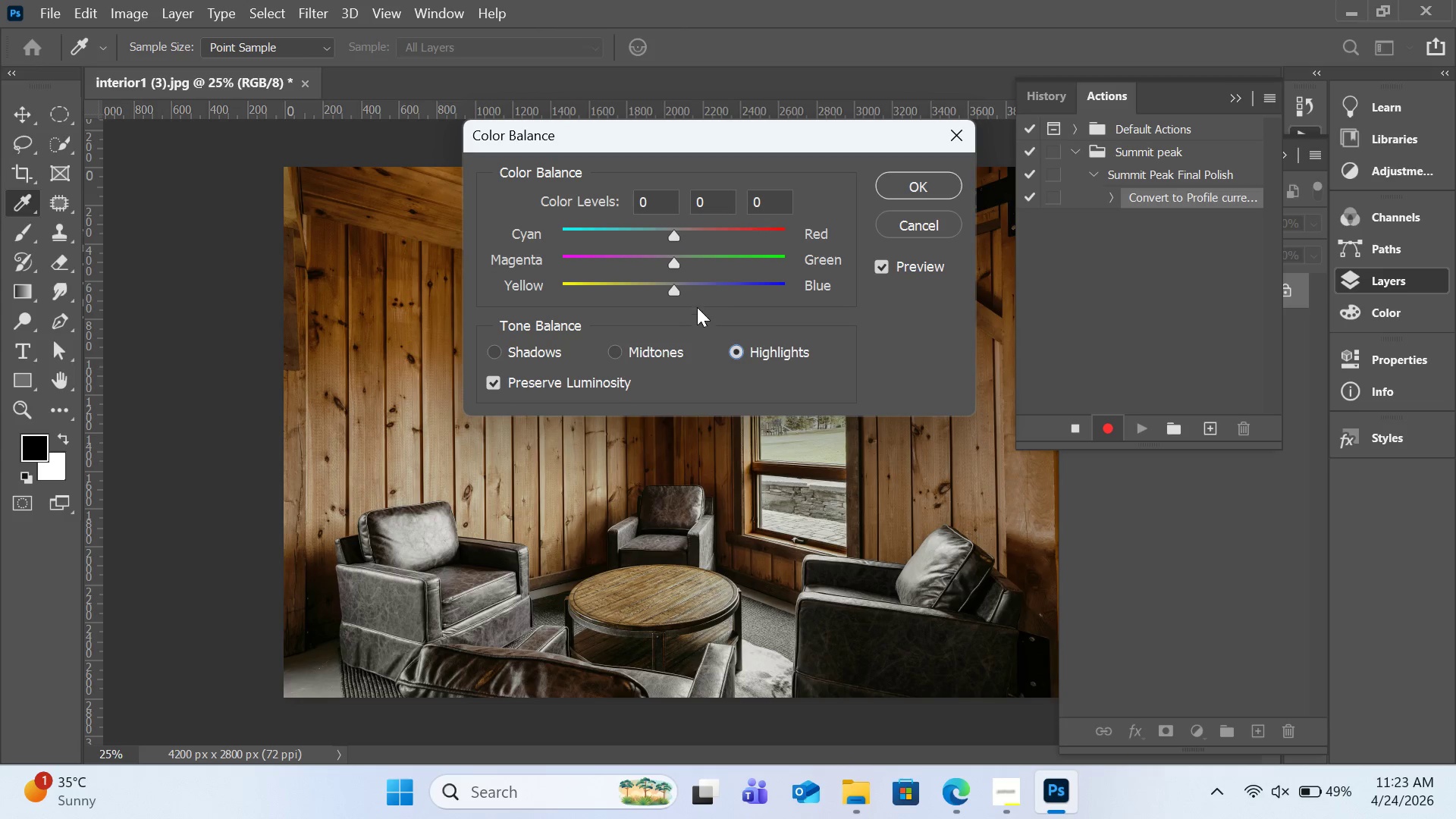 
wait(5.14)
 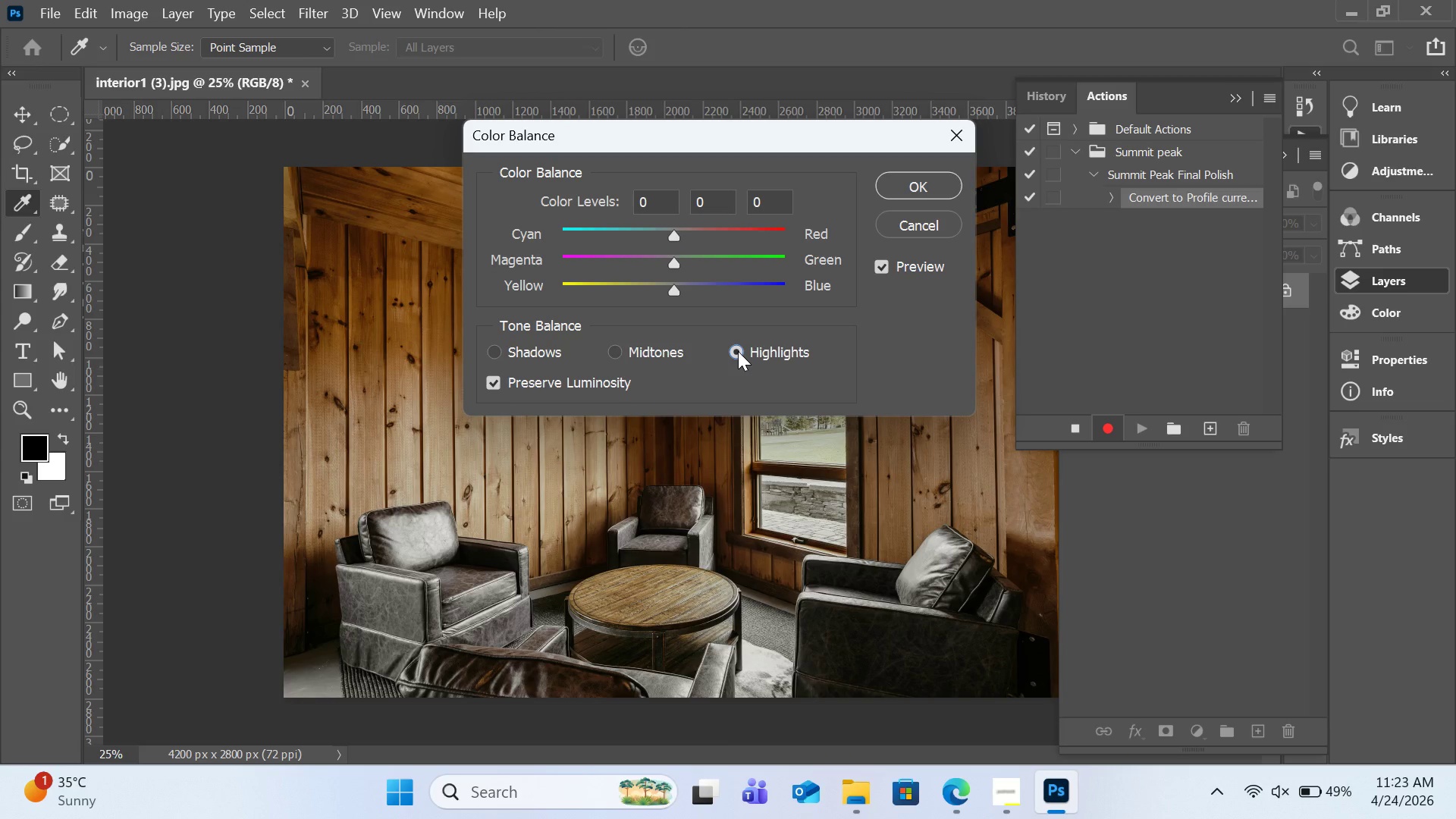 
left_click_drag(start_coordinate=[672, 290], to_coordinate=[666, 300])
 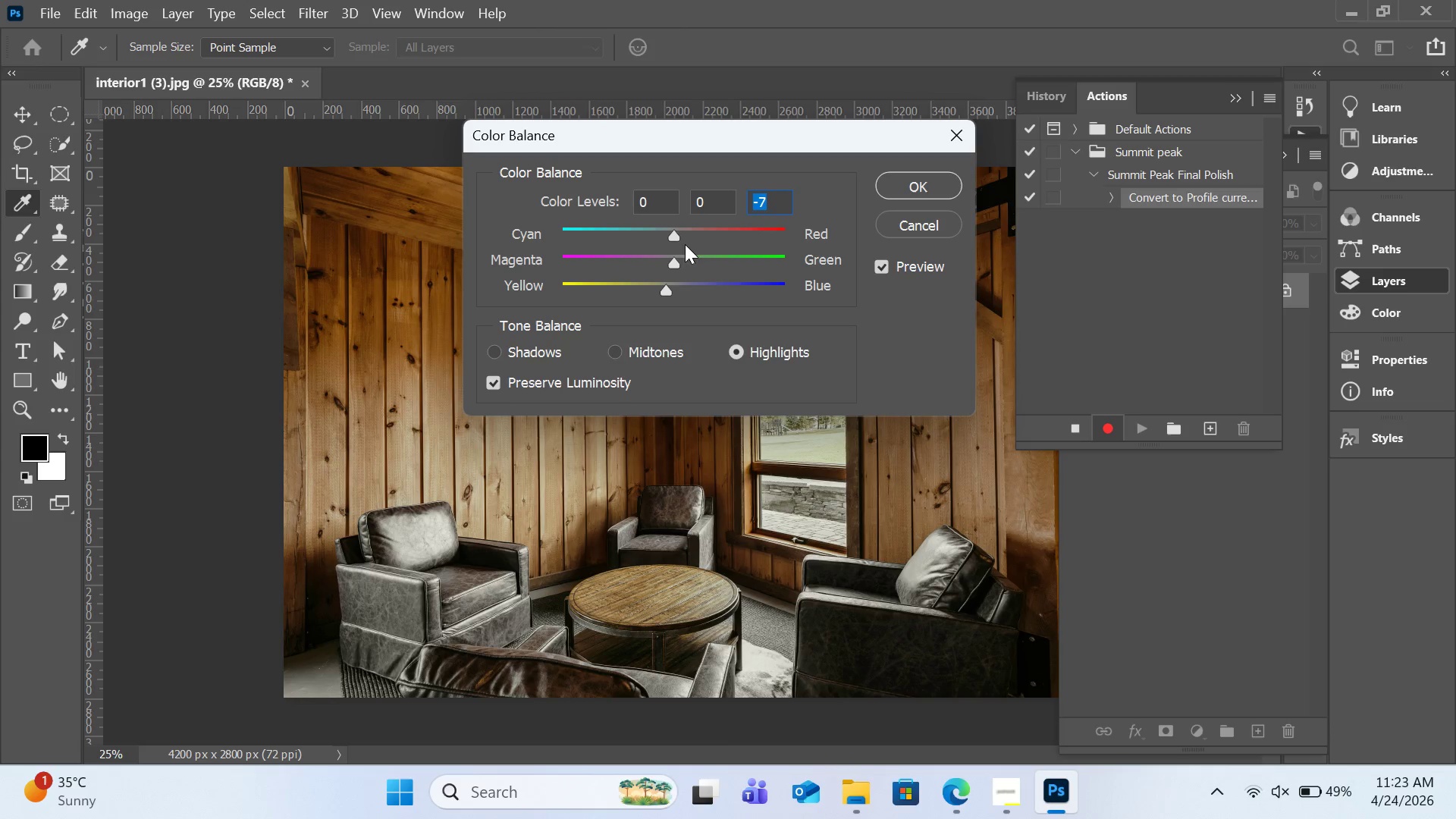 
left_click_drag(start_coordinate=[673, 239], to_coordinate=[679, 240])
 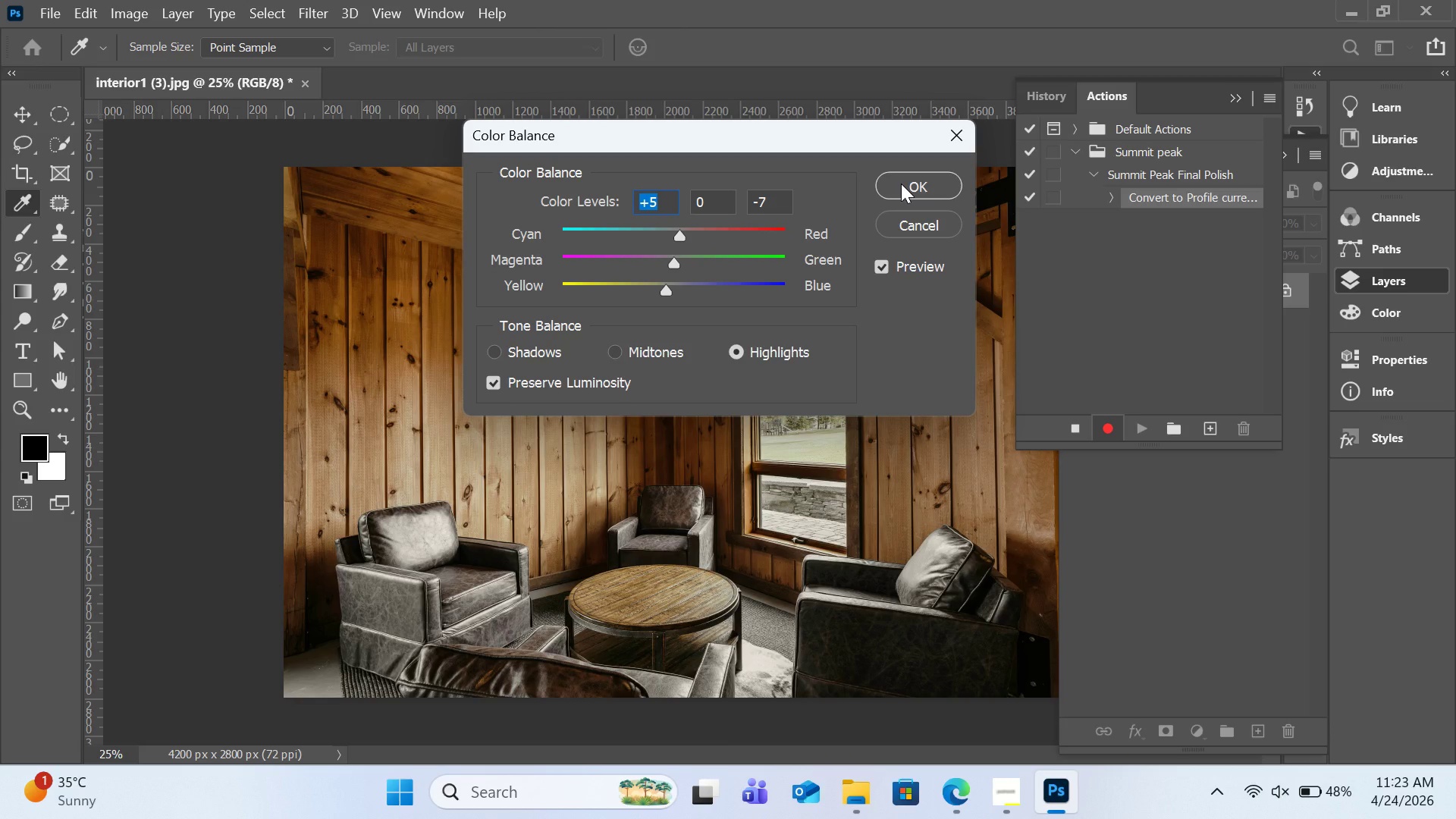 
wait(5.03)
 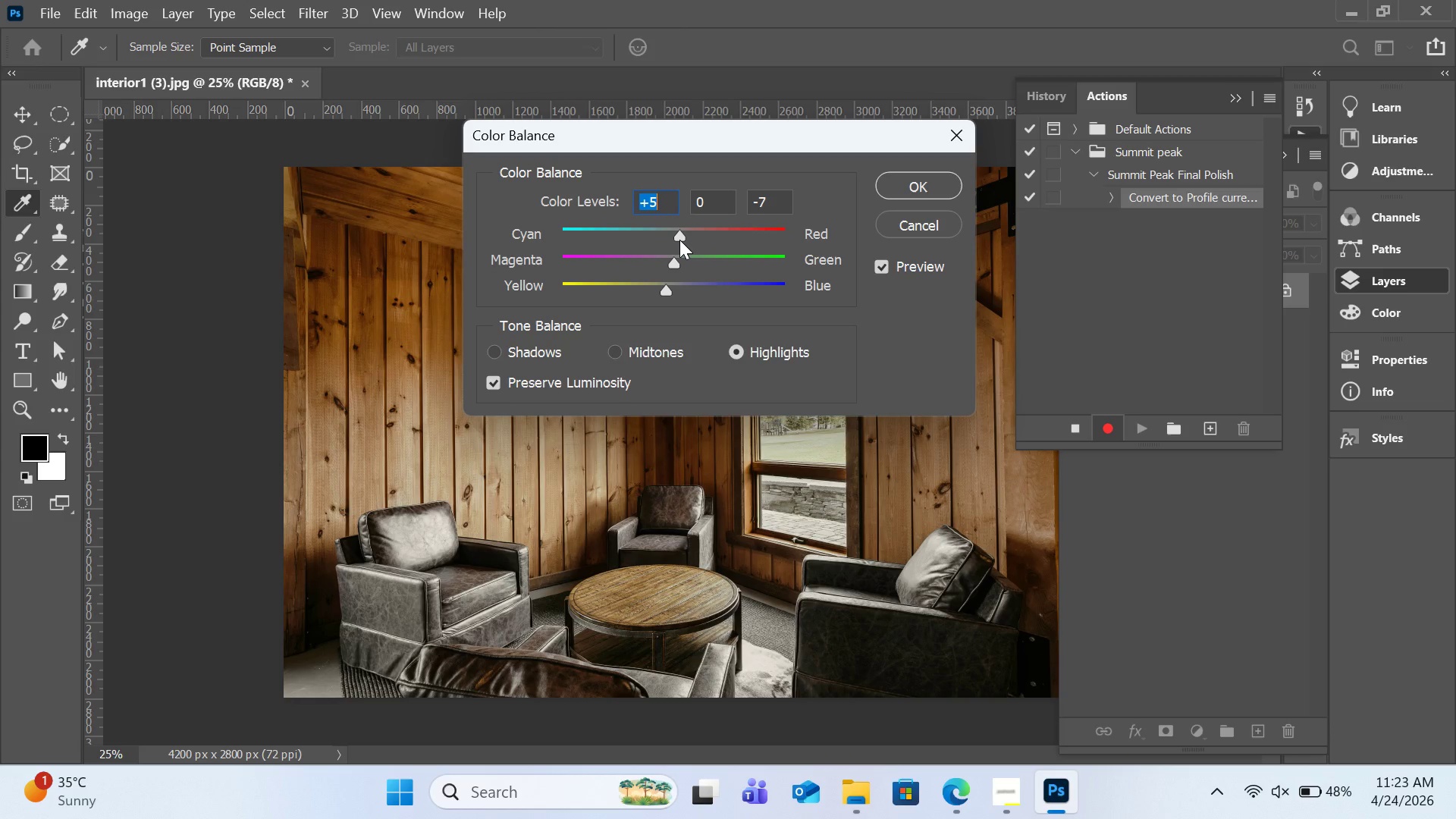 
left_click([901, 184])
 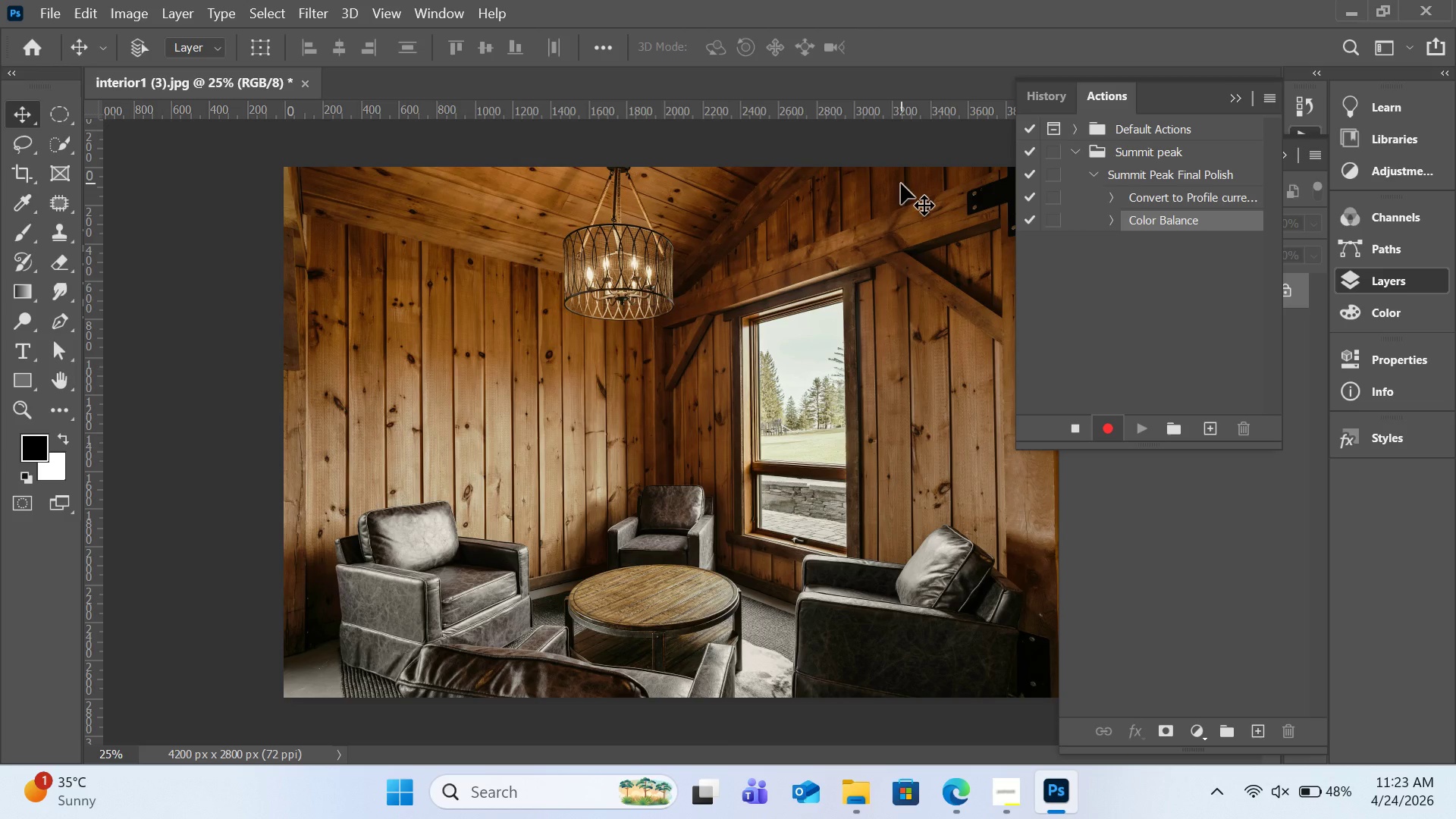 
wait(6.23)
 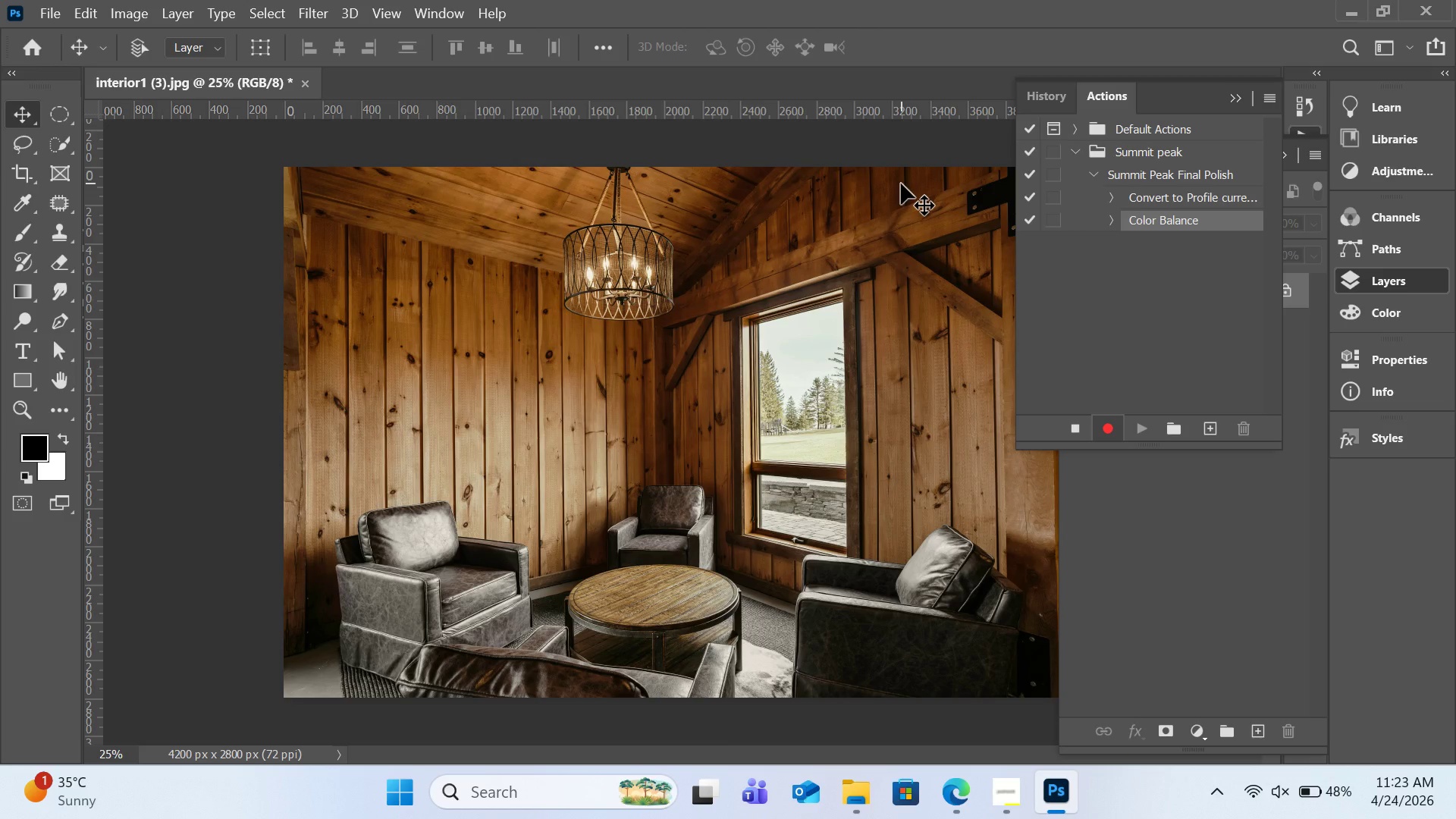 
left_click([136, 11])
 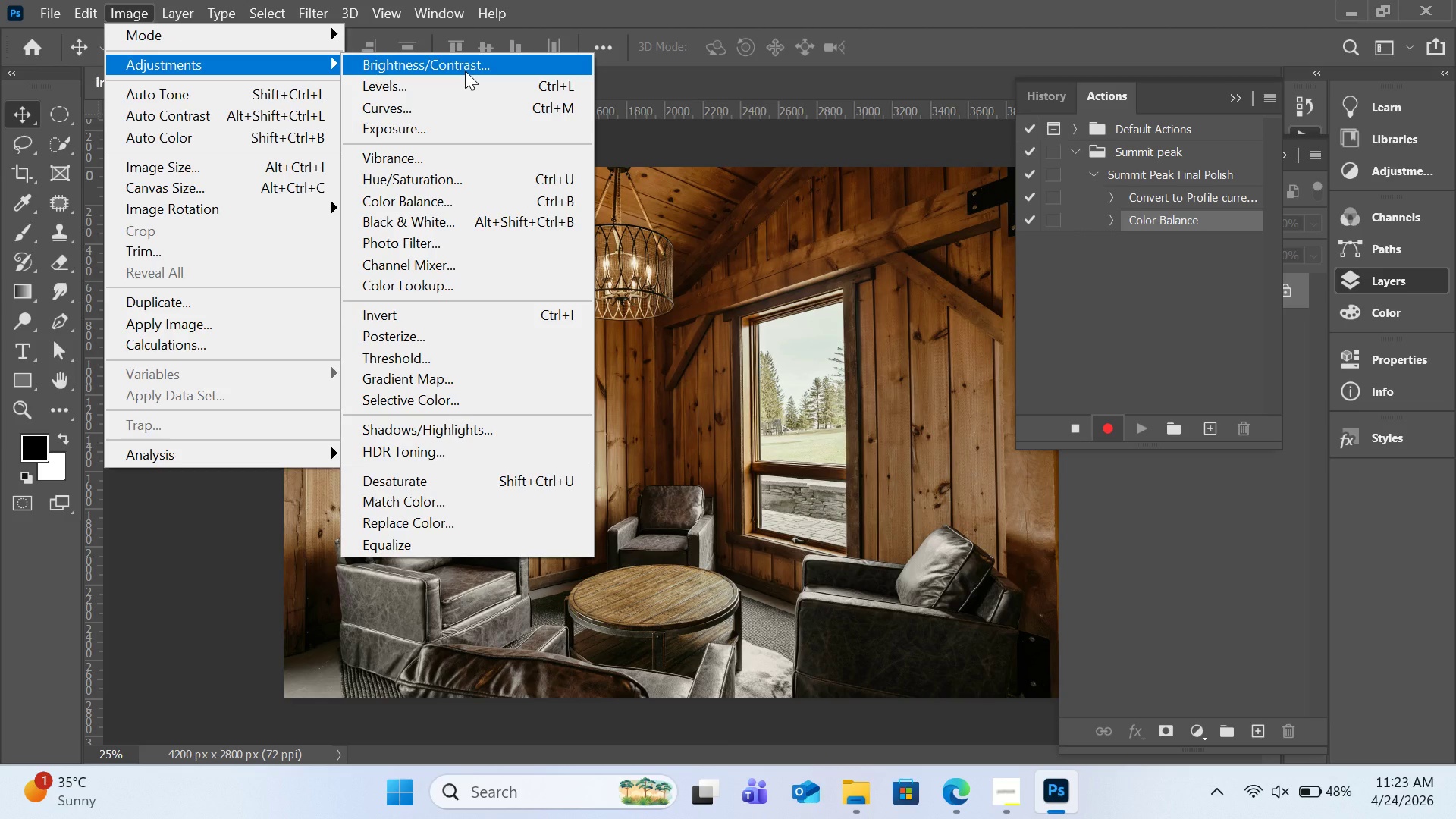 
left_click([465, 71])
 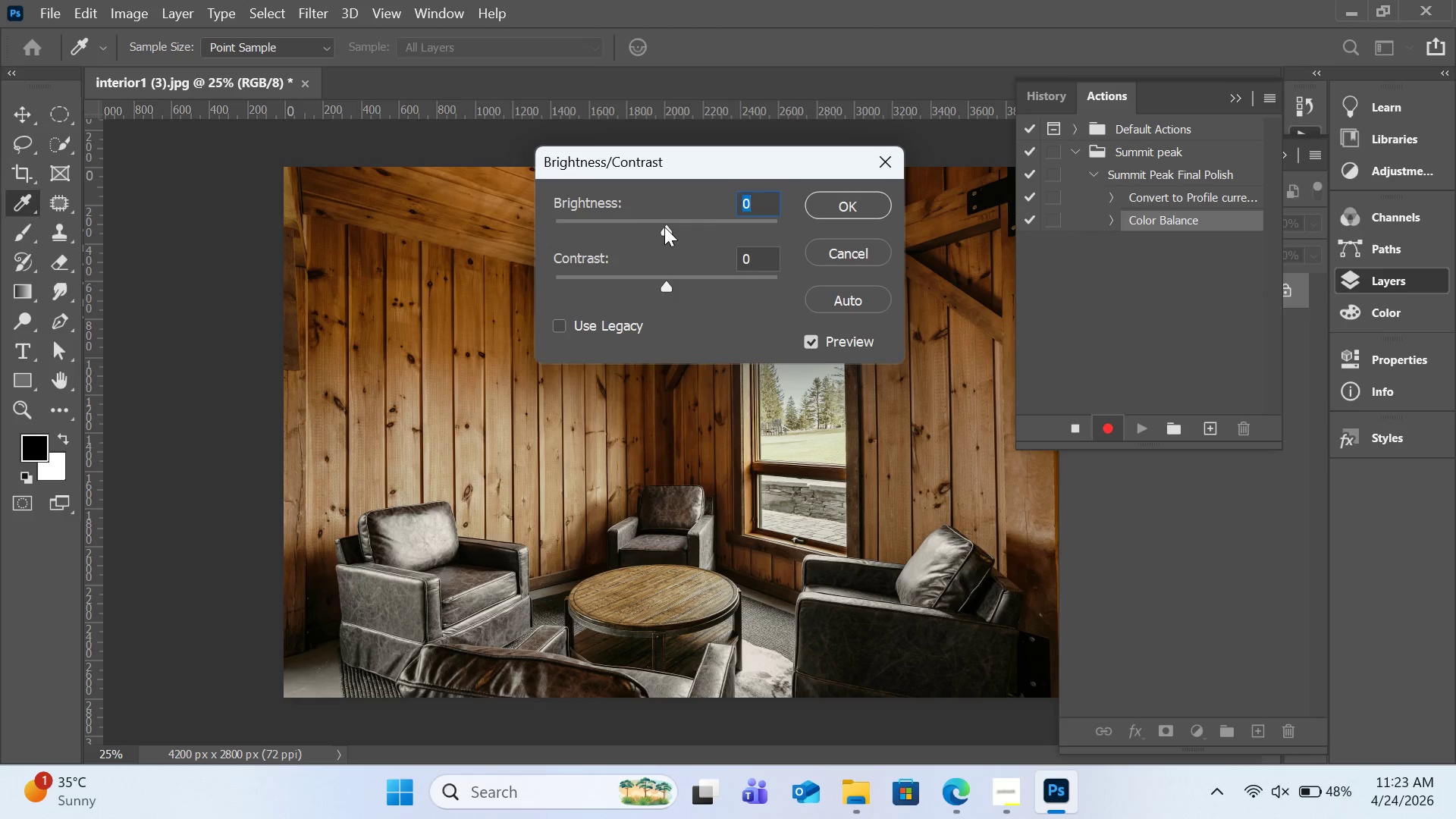 
left_click_drag(start_coordinate=[664, 227], to_coordinate=[673, 231])
 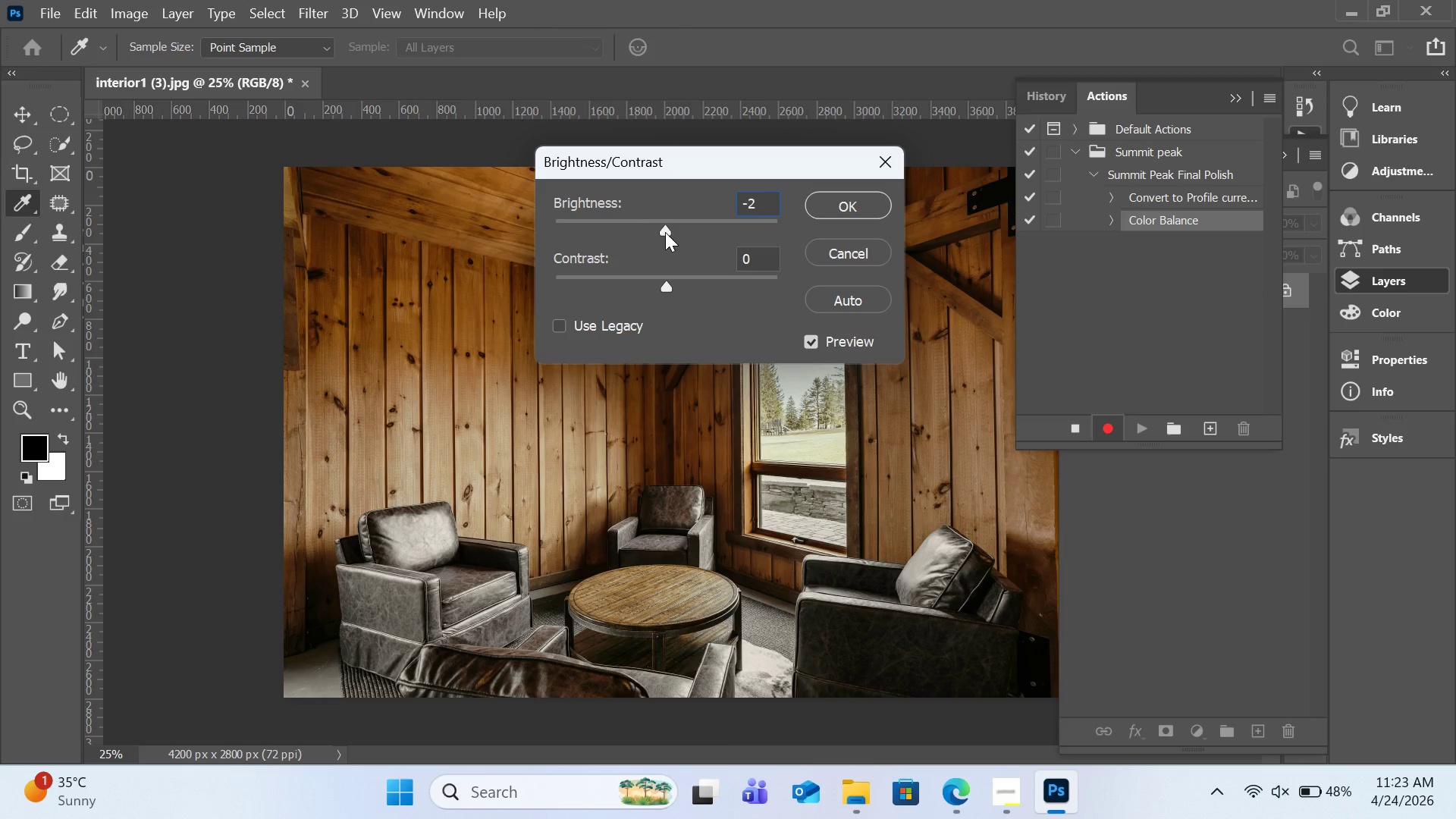 
wait(13.95)
 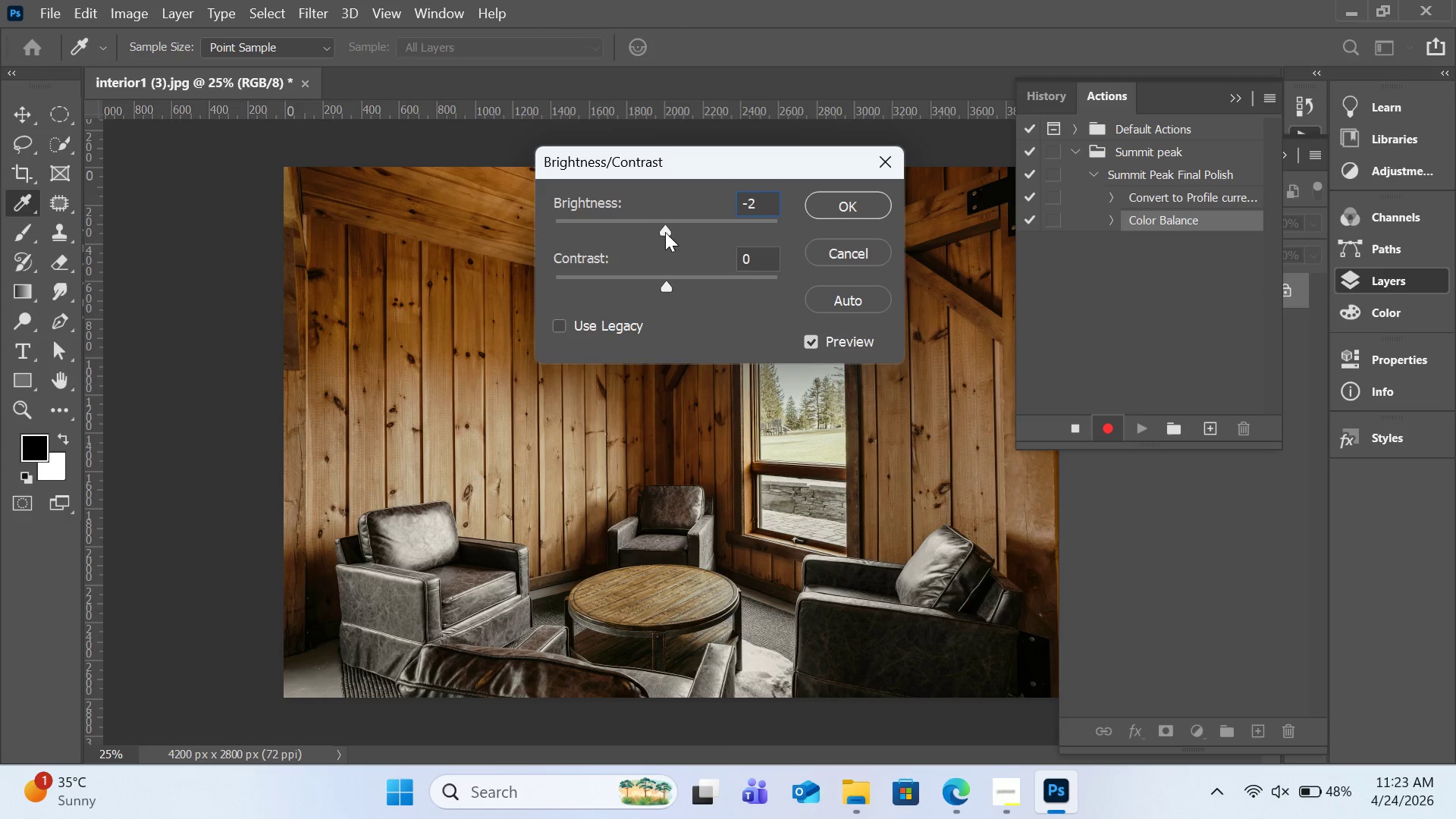 
left_click_drag(start_coordinate=[666, 288], to_coordinate=[679, 291])
 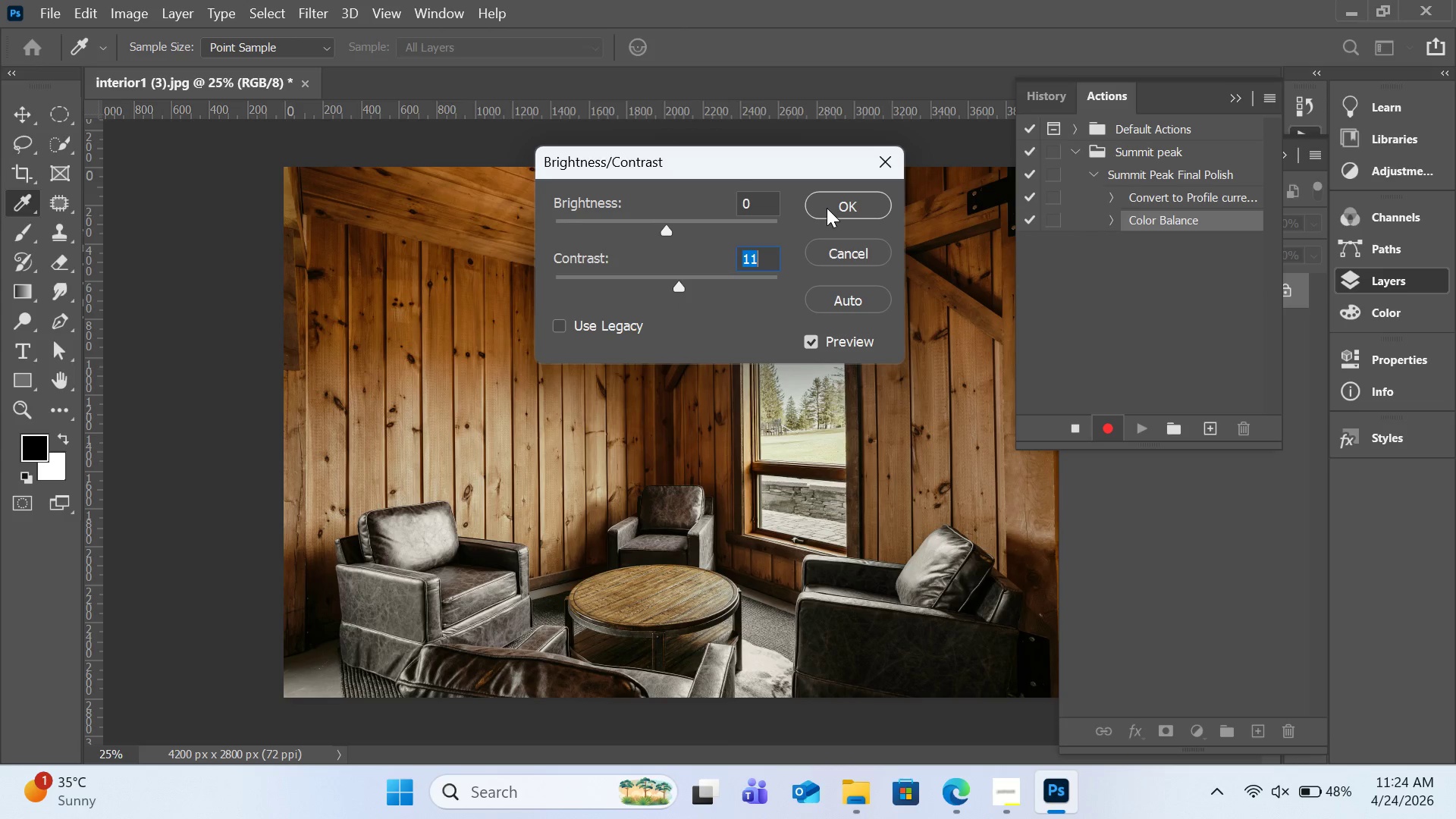 
wait(7.06)
 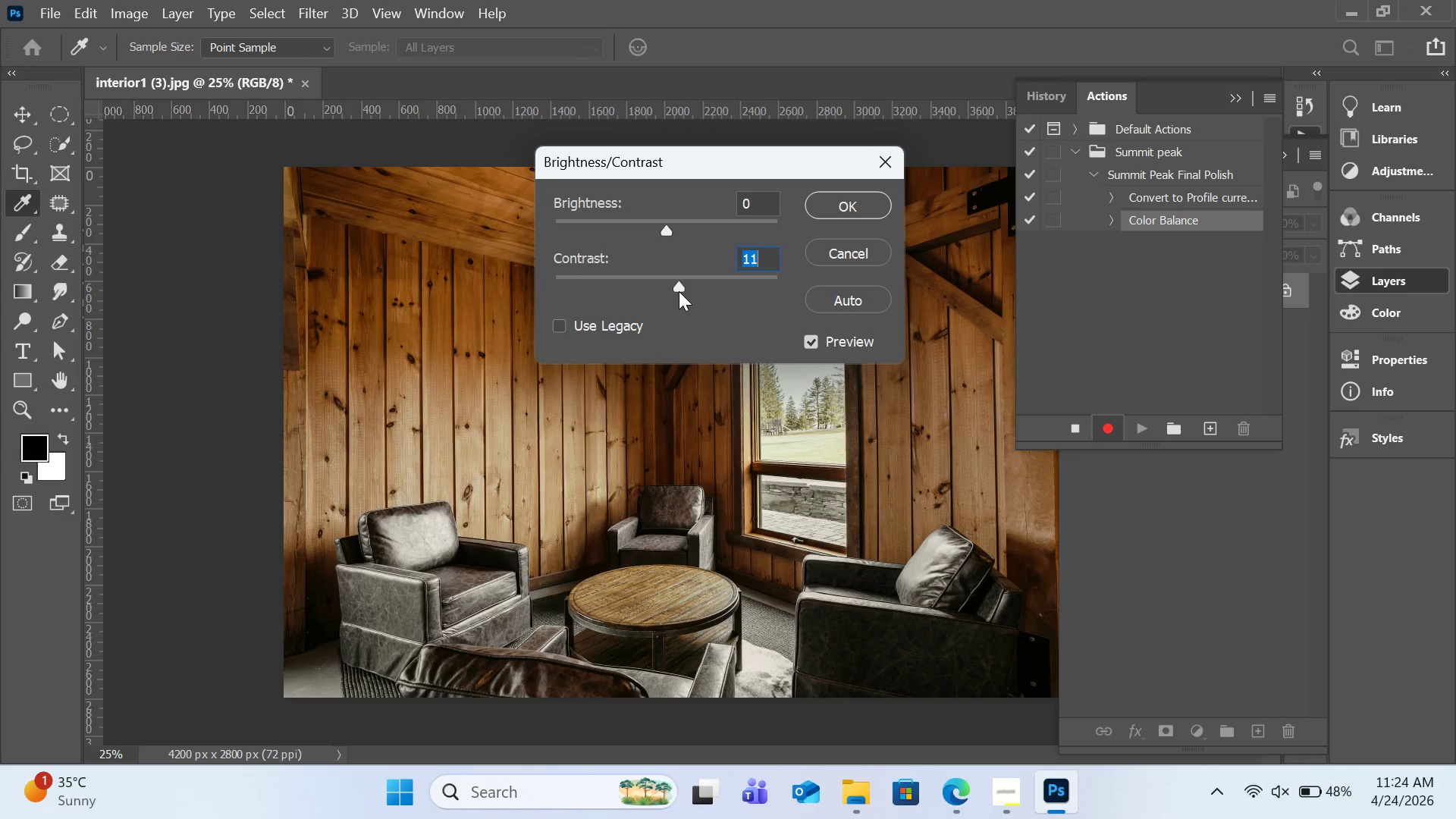 
left_click([667, 231])
 